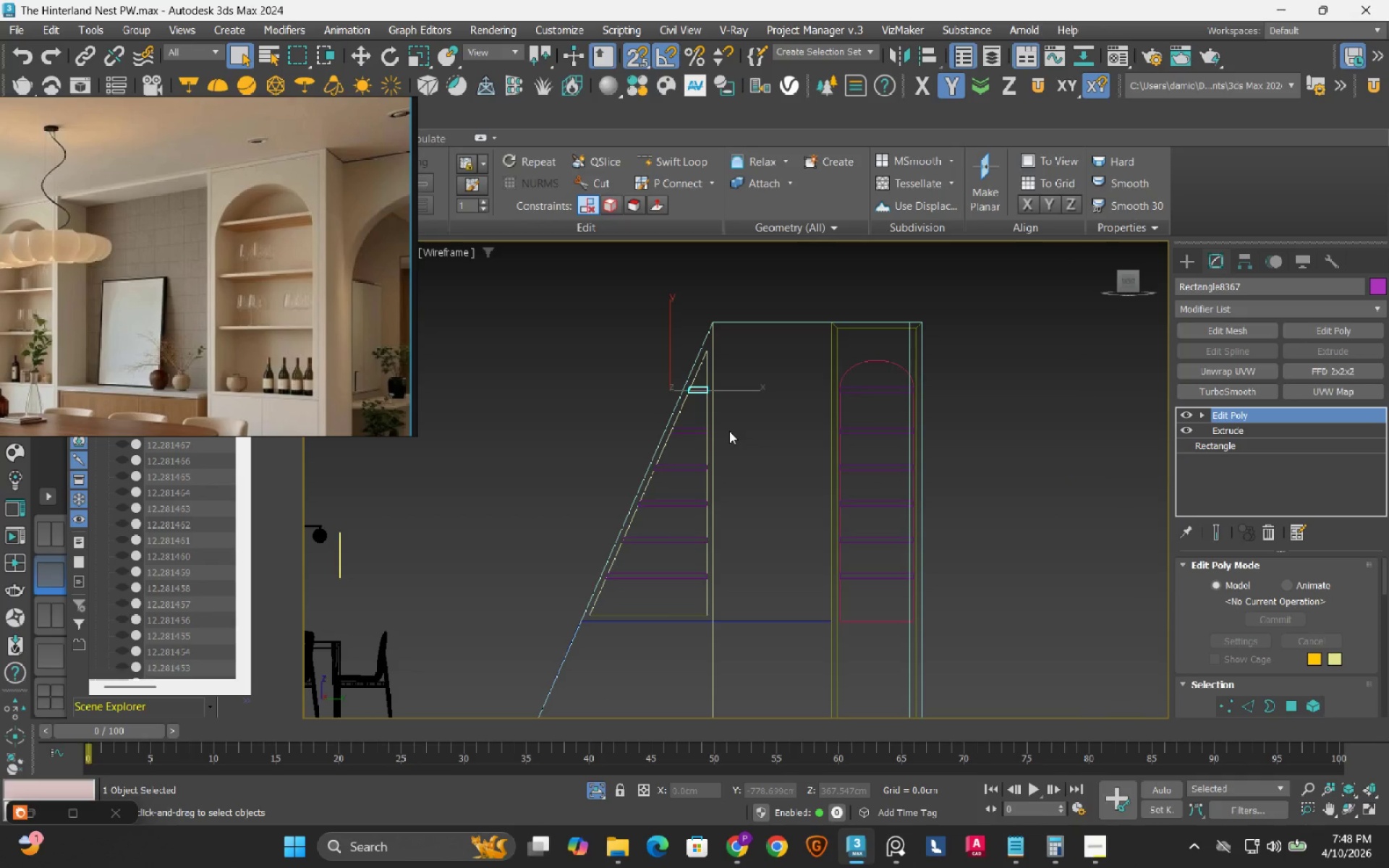 
hold_key(key=AltLeft, duration=1.51)
 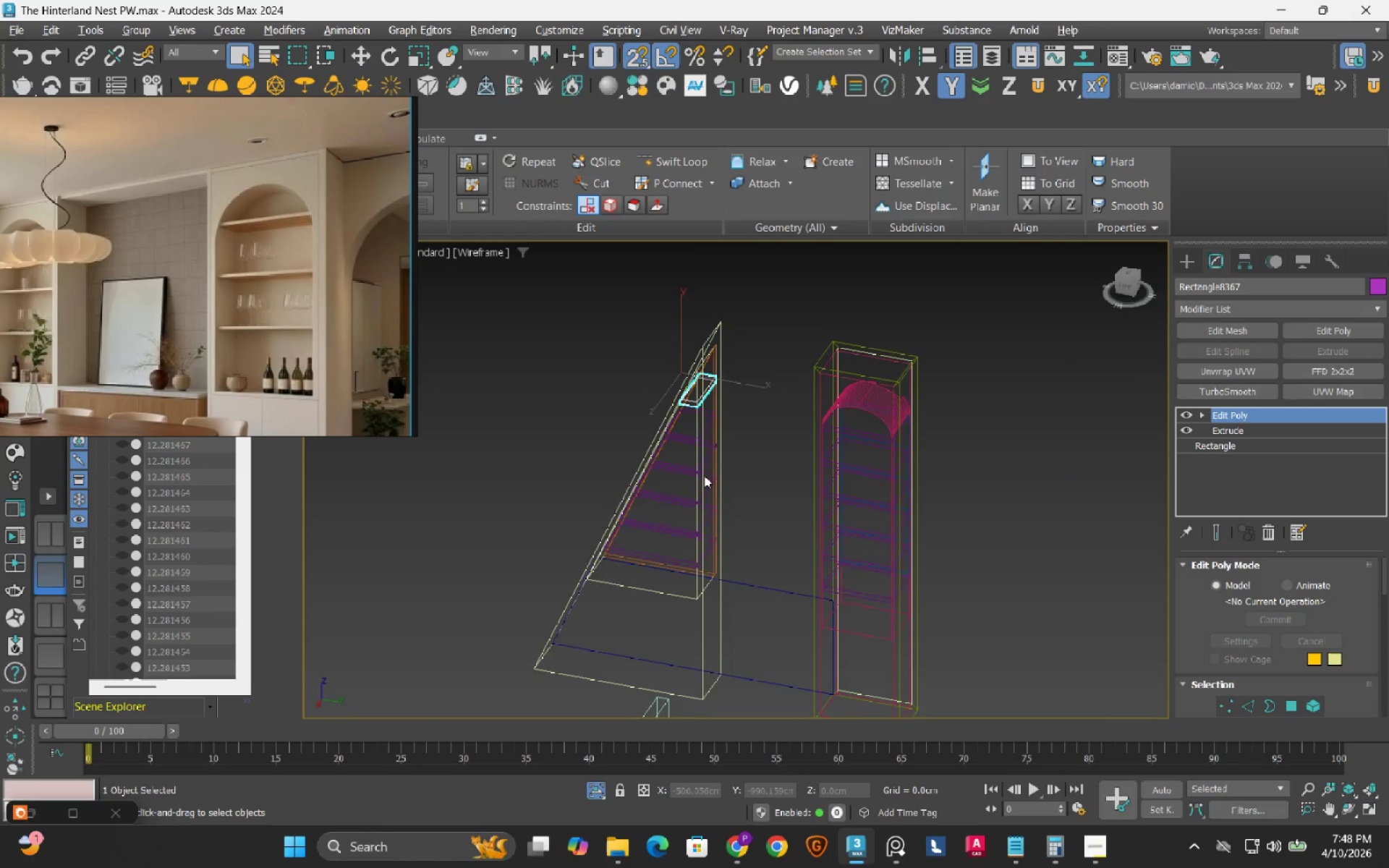 
hold_key(key=AltLeft, duration=1.52)
 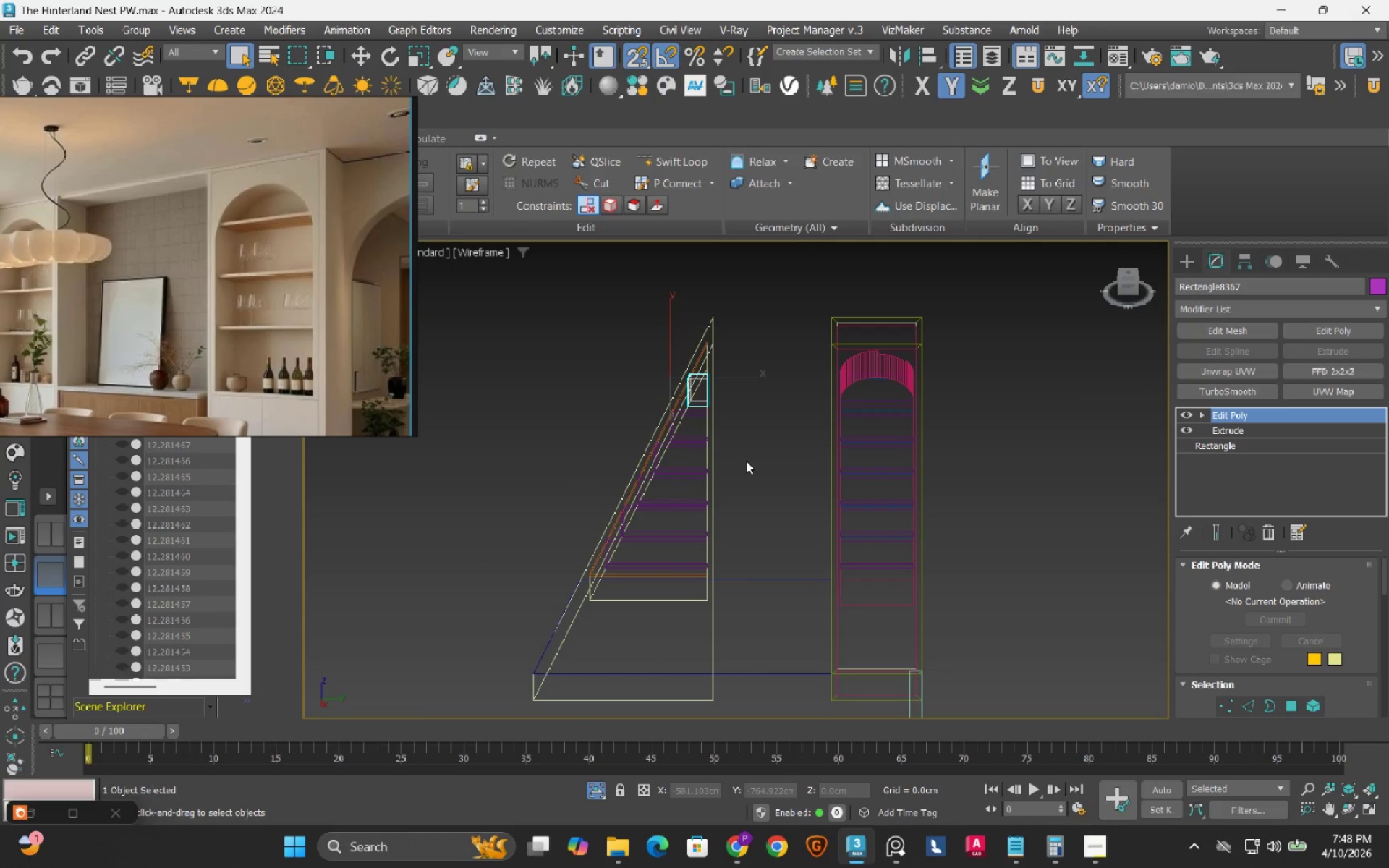 
key(Alt+AltLeft)
 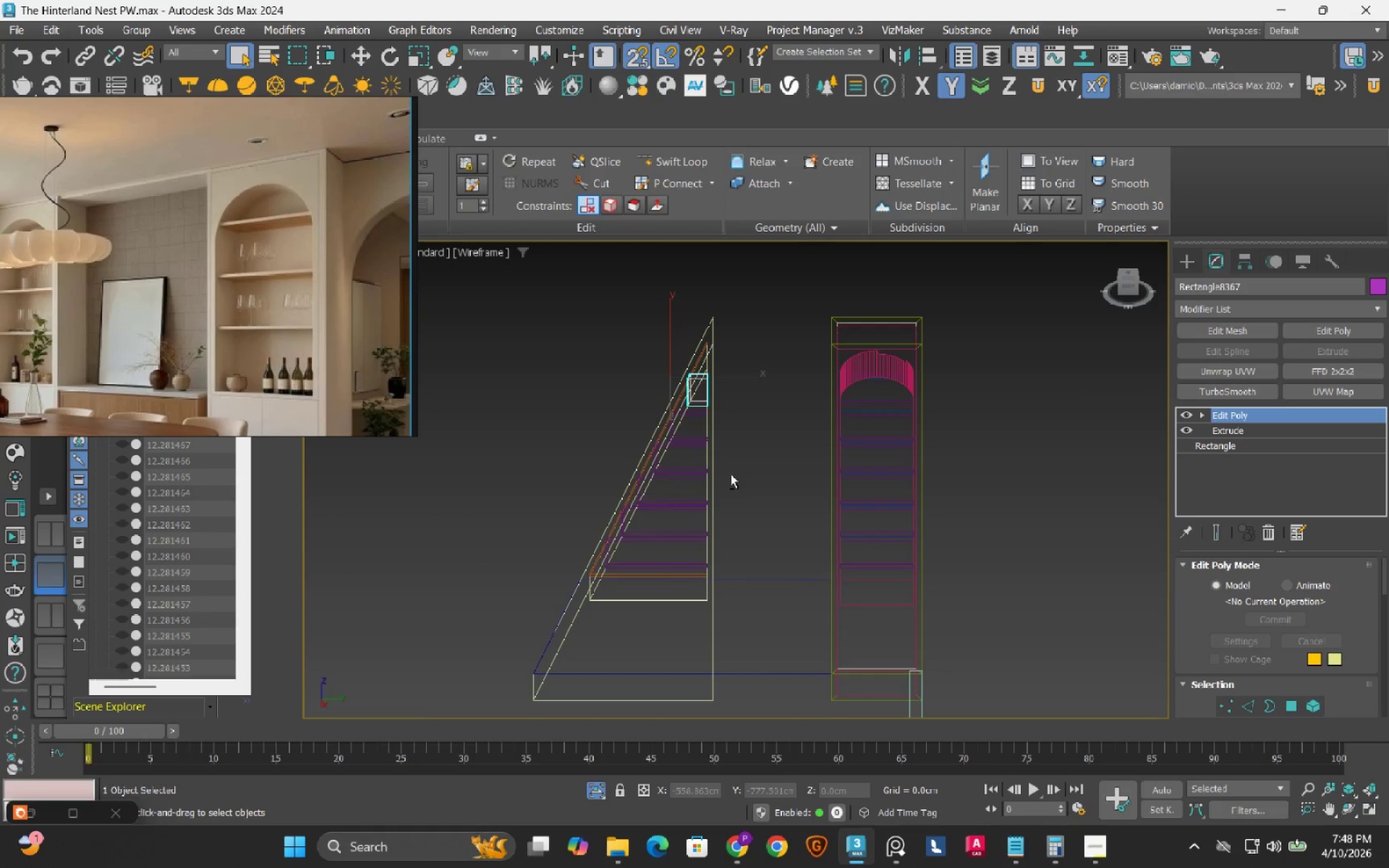 
left_click([1126, 288])
 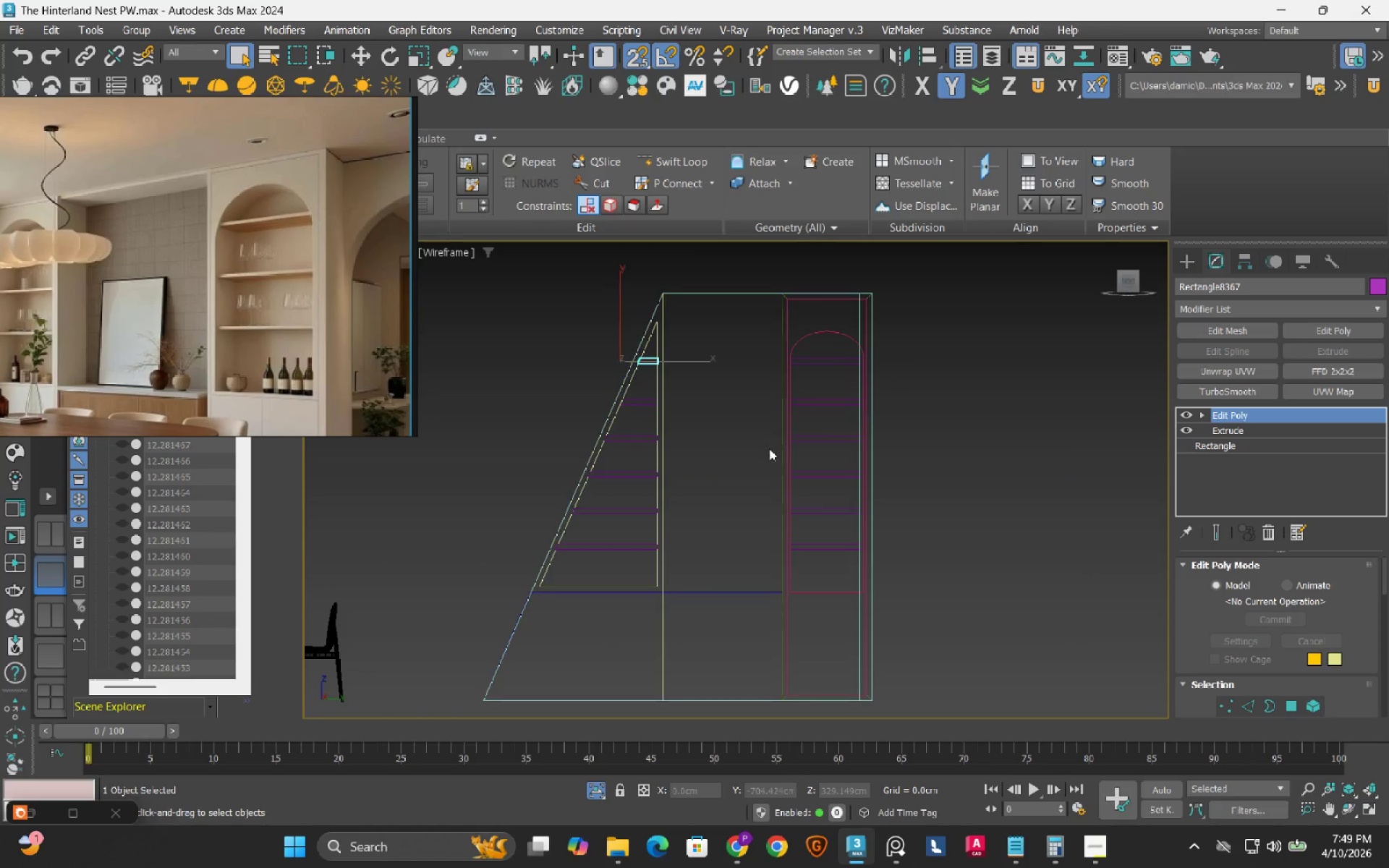 
left_click([974, 349])
 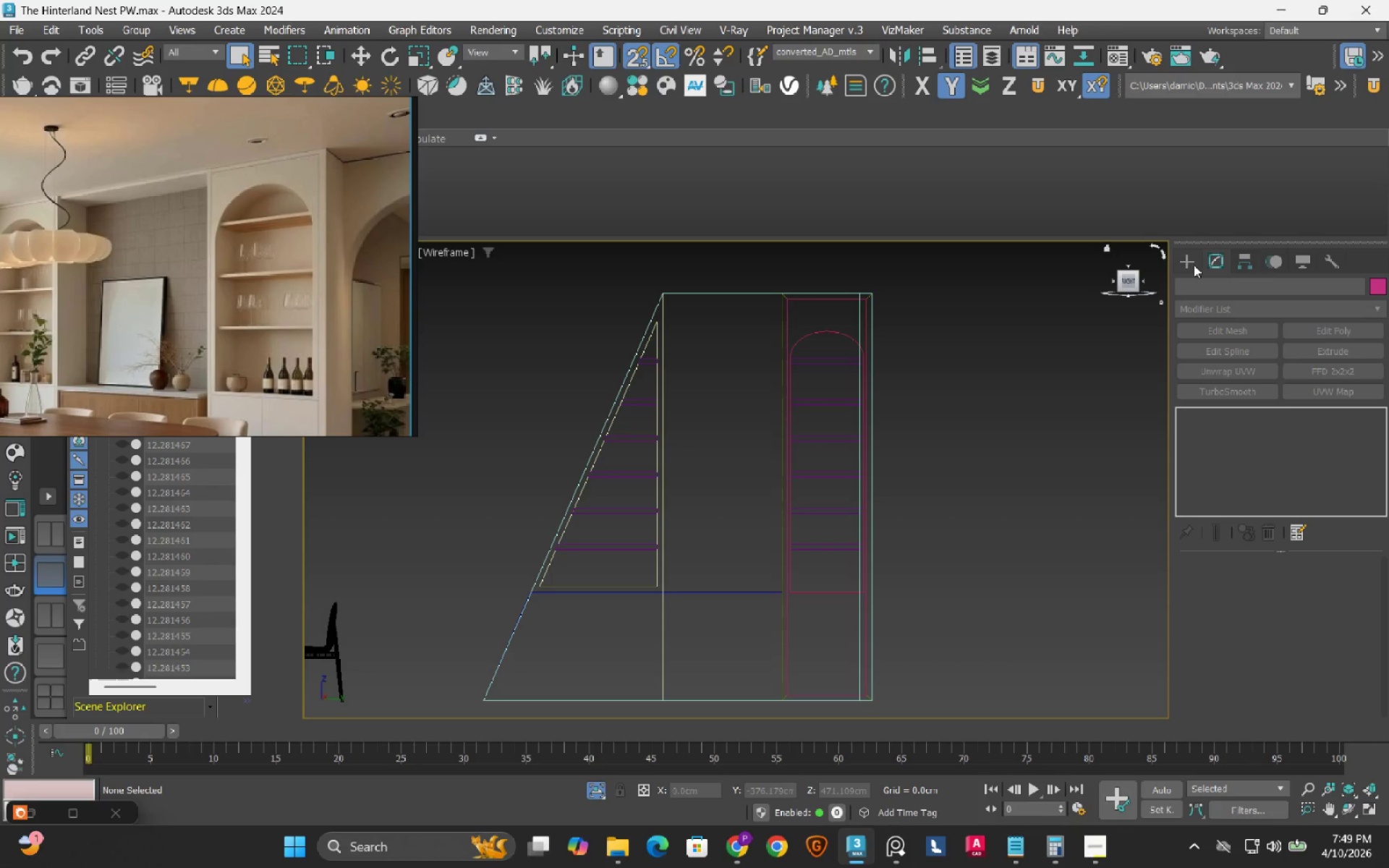 
left_click([1194, 265])
 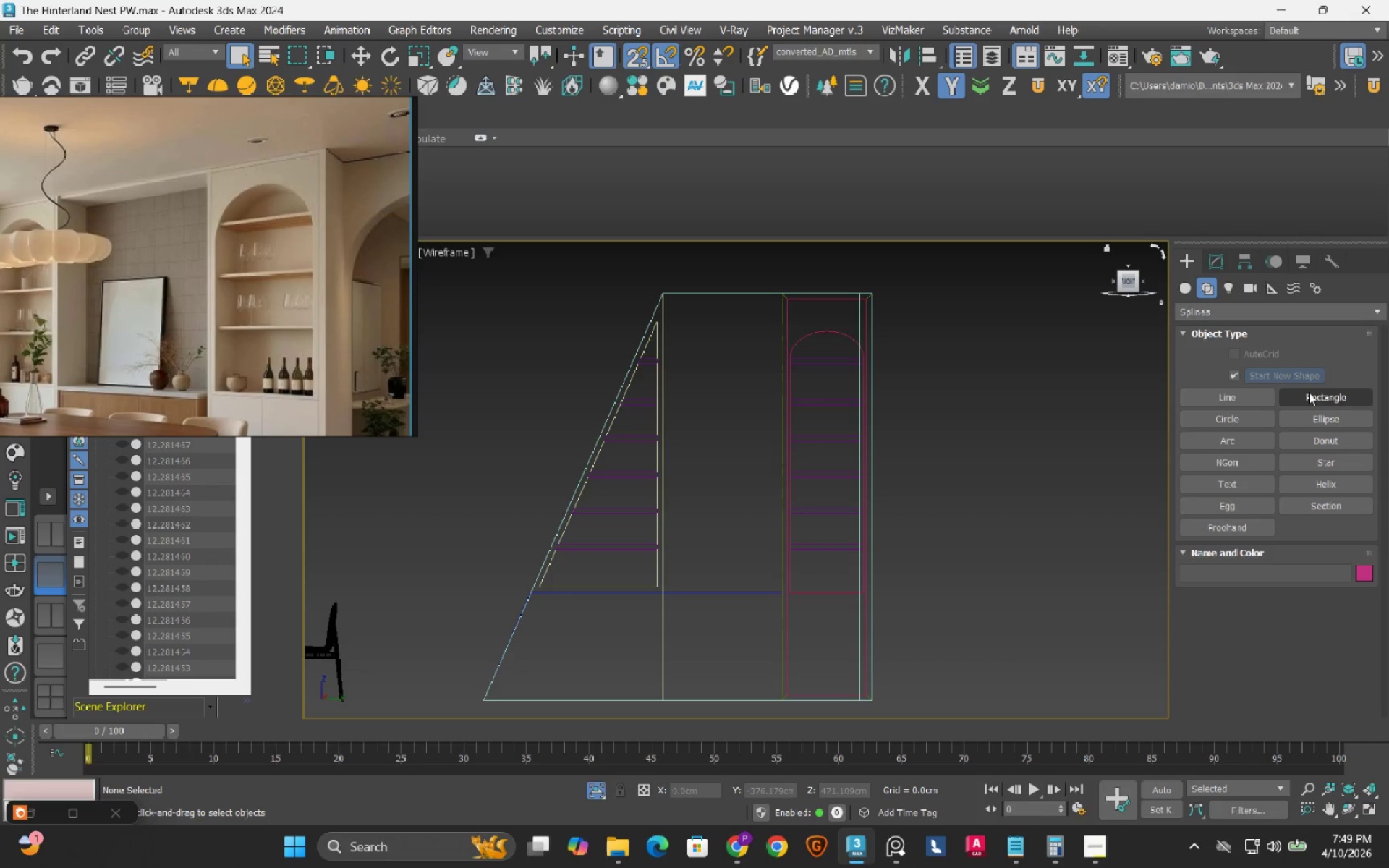 
left_click([1312, 396])
 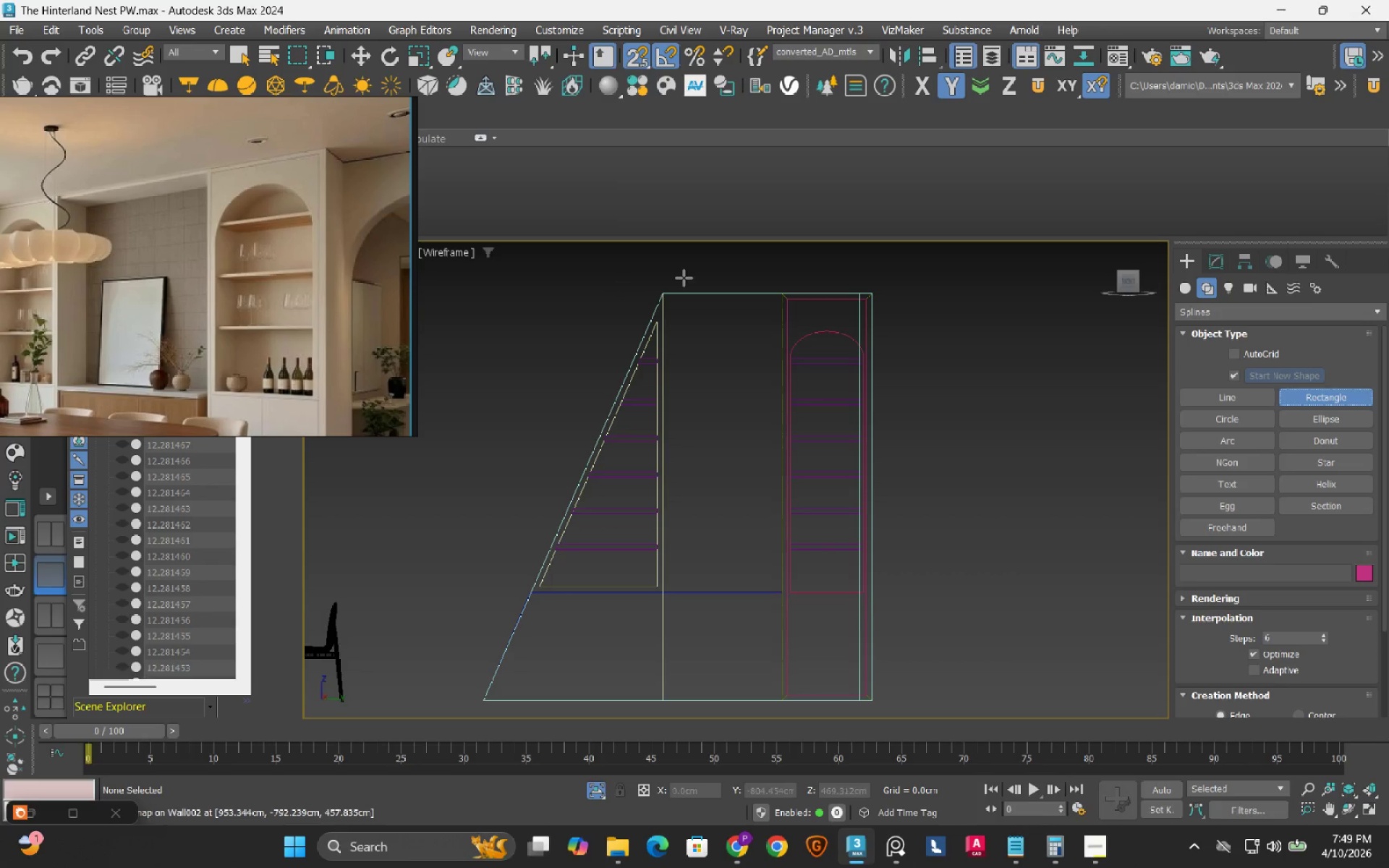 
scroll: coordinate [652, 299], scroll_direction: up, amount: 6.0
 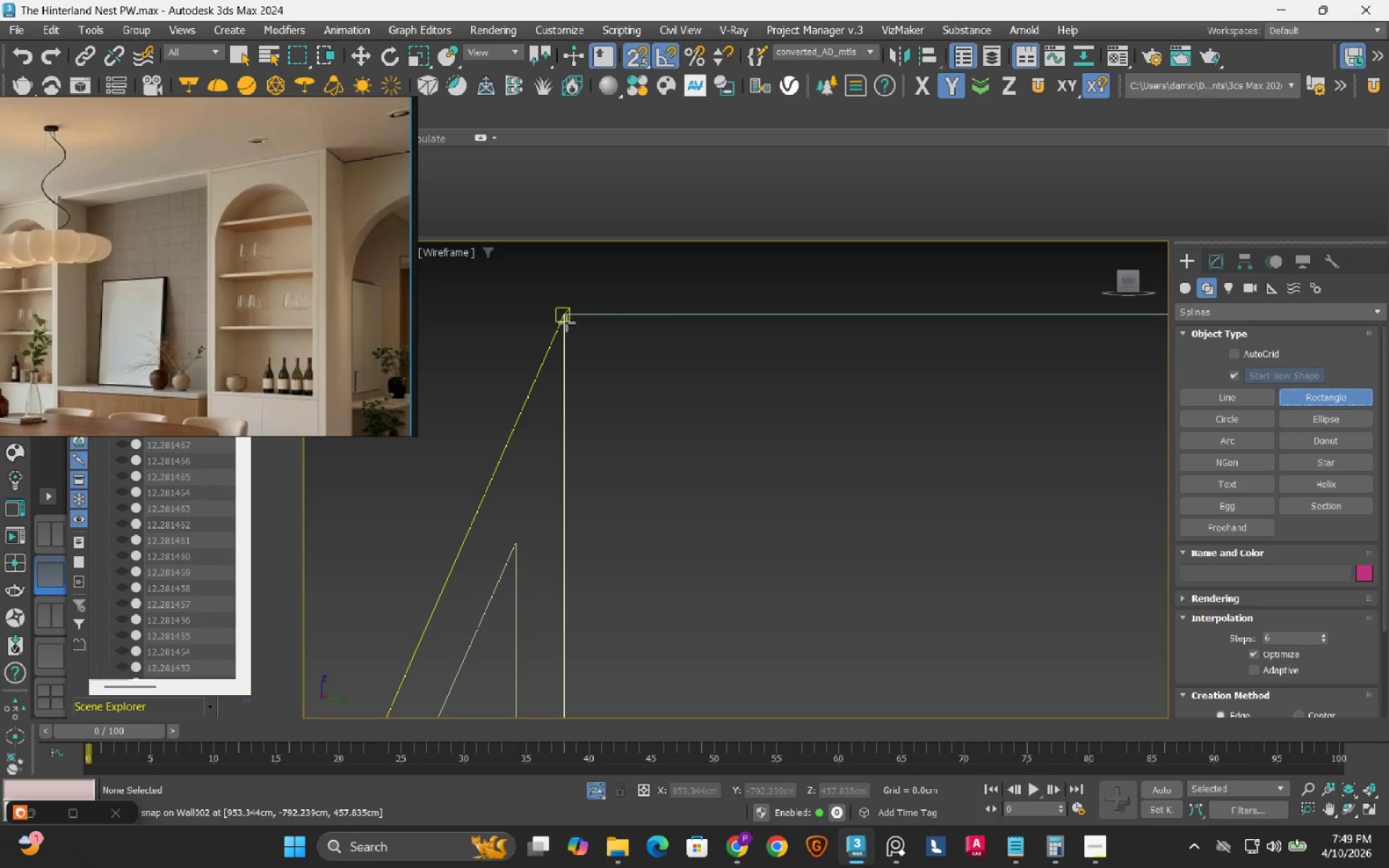 
left_click_drag(start_coordinate=[566, 323], to_coordinate=[857, 611])
 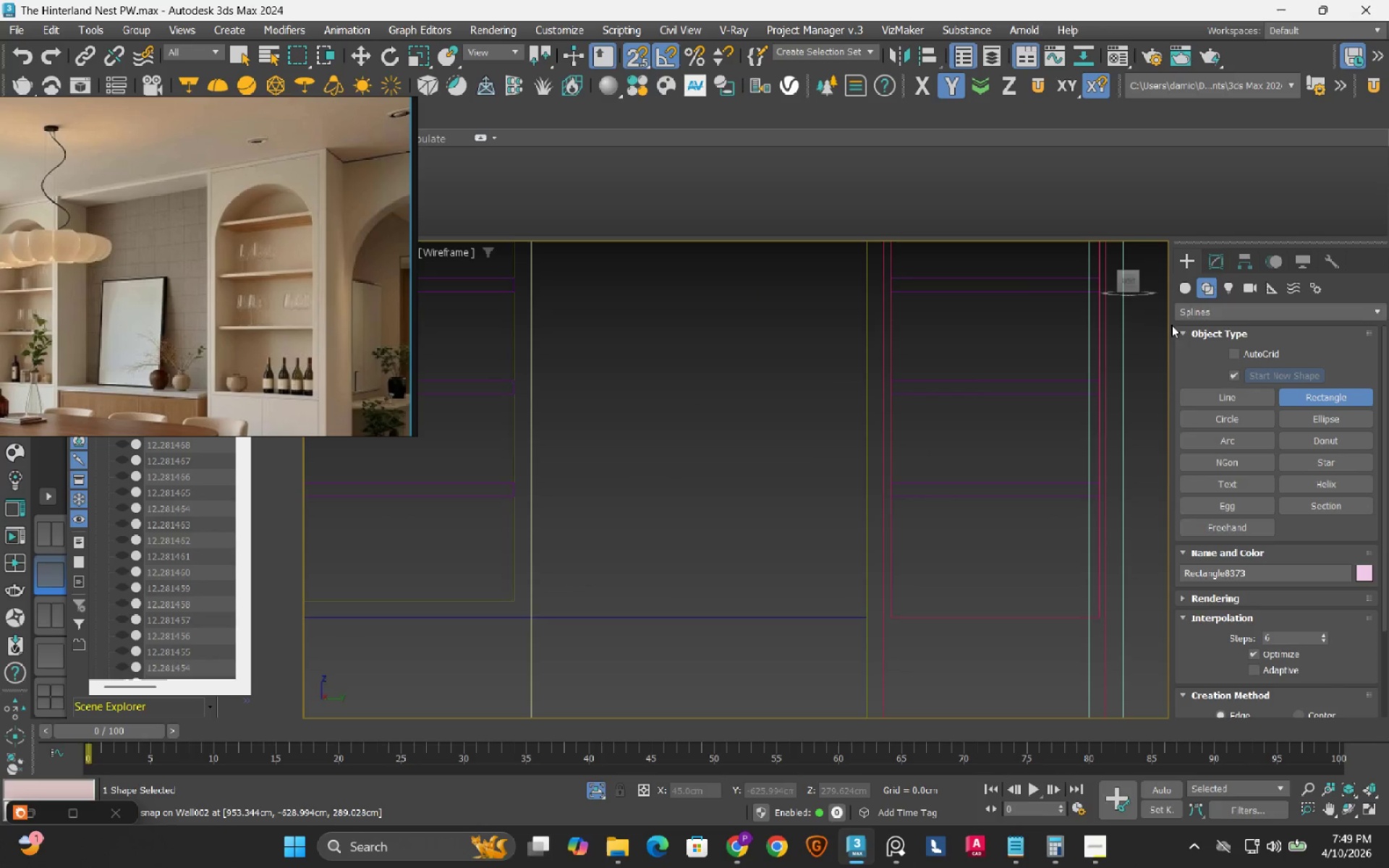 
scroll: coordinate [837, 525], scroll_direction: down, amount: 11.0
 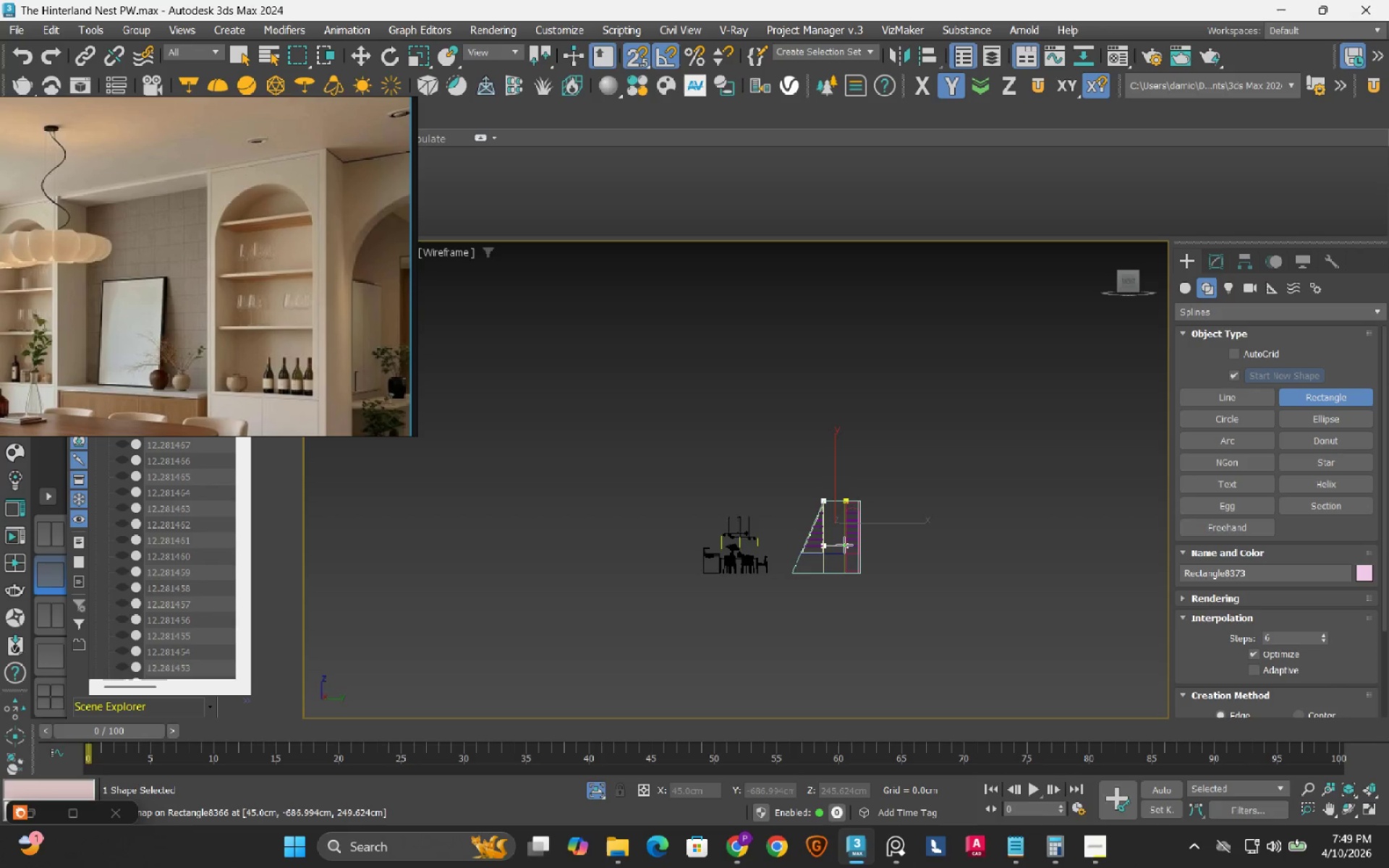 
scroll: coordinate [832, 569], scroll_direction: up, amount: 8.0
 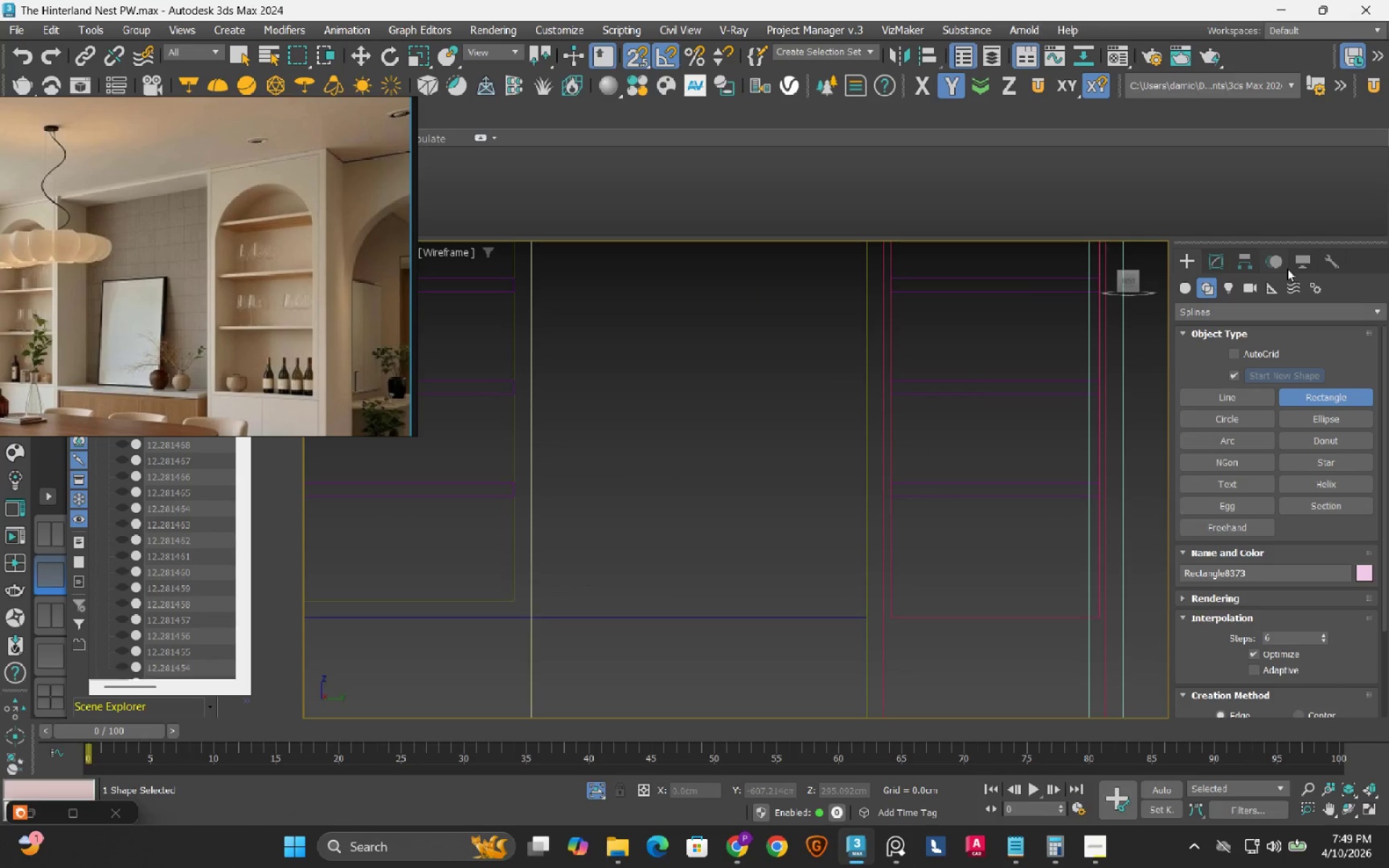 
left_click([1218, 269])
 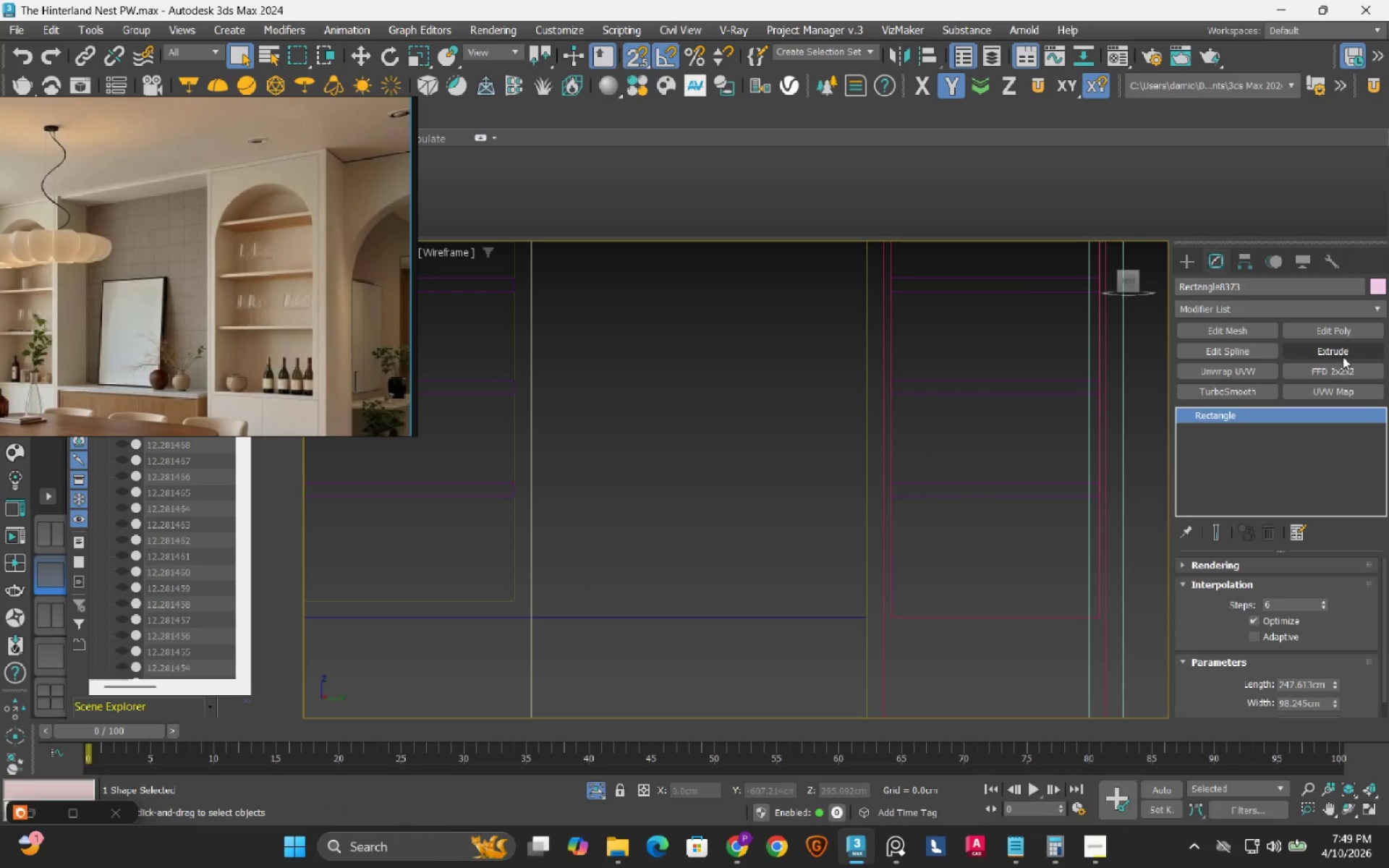 
left_click([1348, 353])
 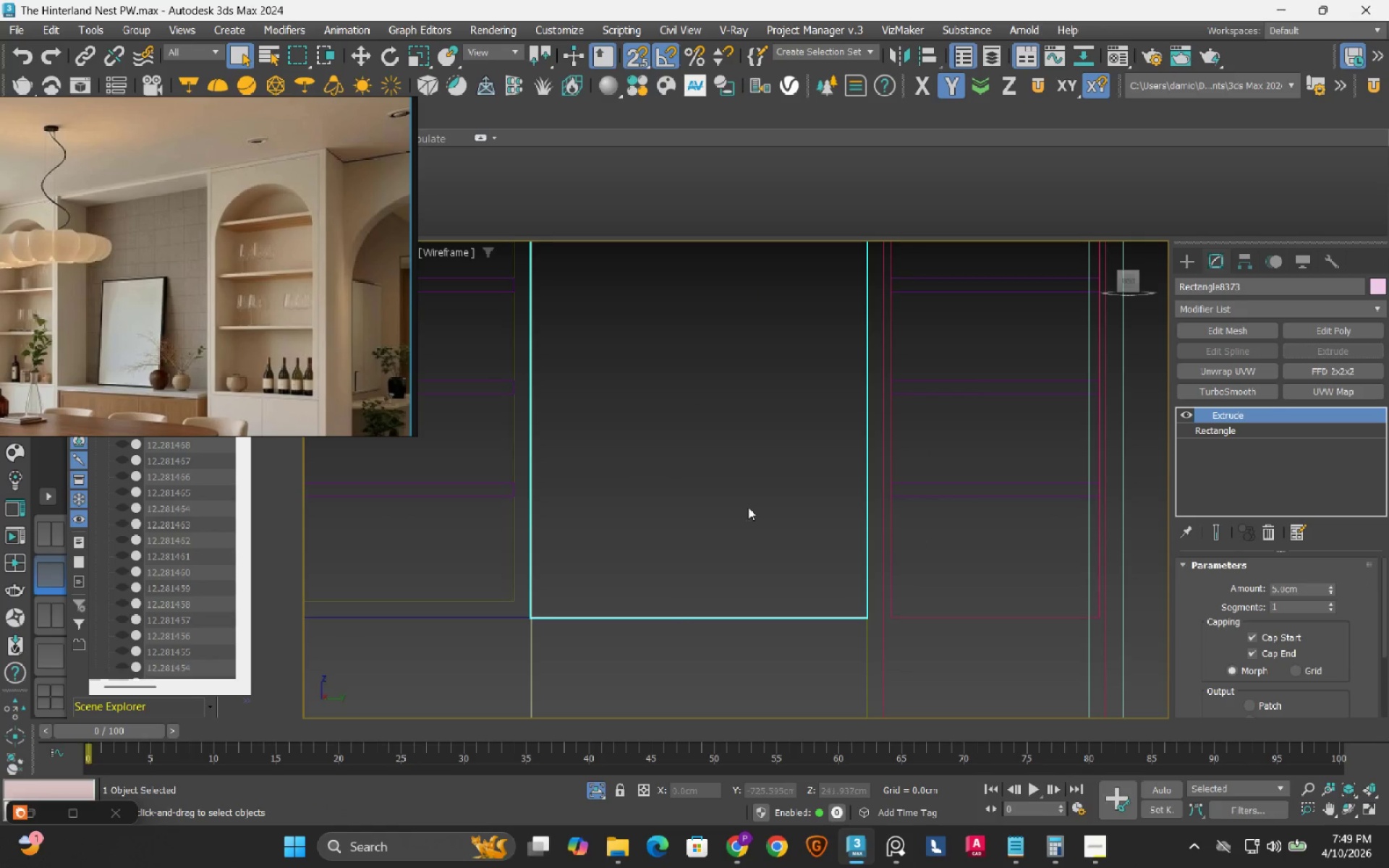 
scroll: coordinate [748, 506], scroll_direction: down, amount: 2.0
 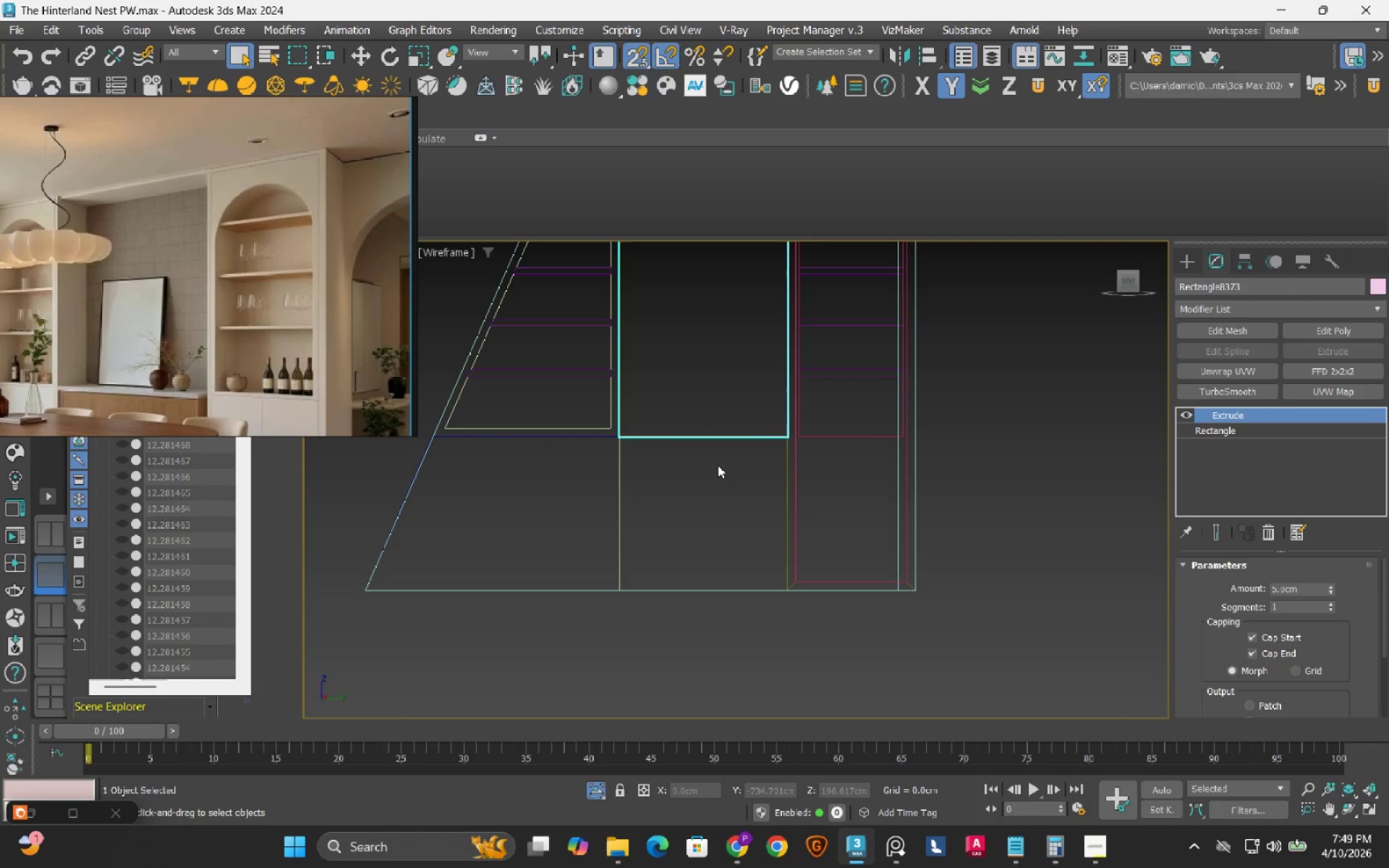 
scroll: coordinate [687, 517], scroll_direction: up, amount: 1.0
 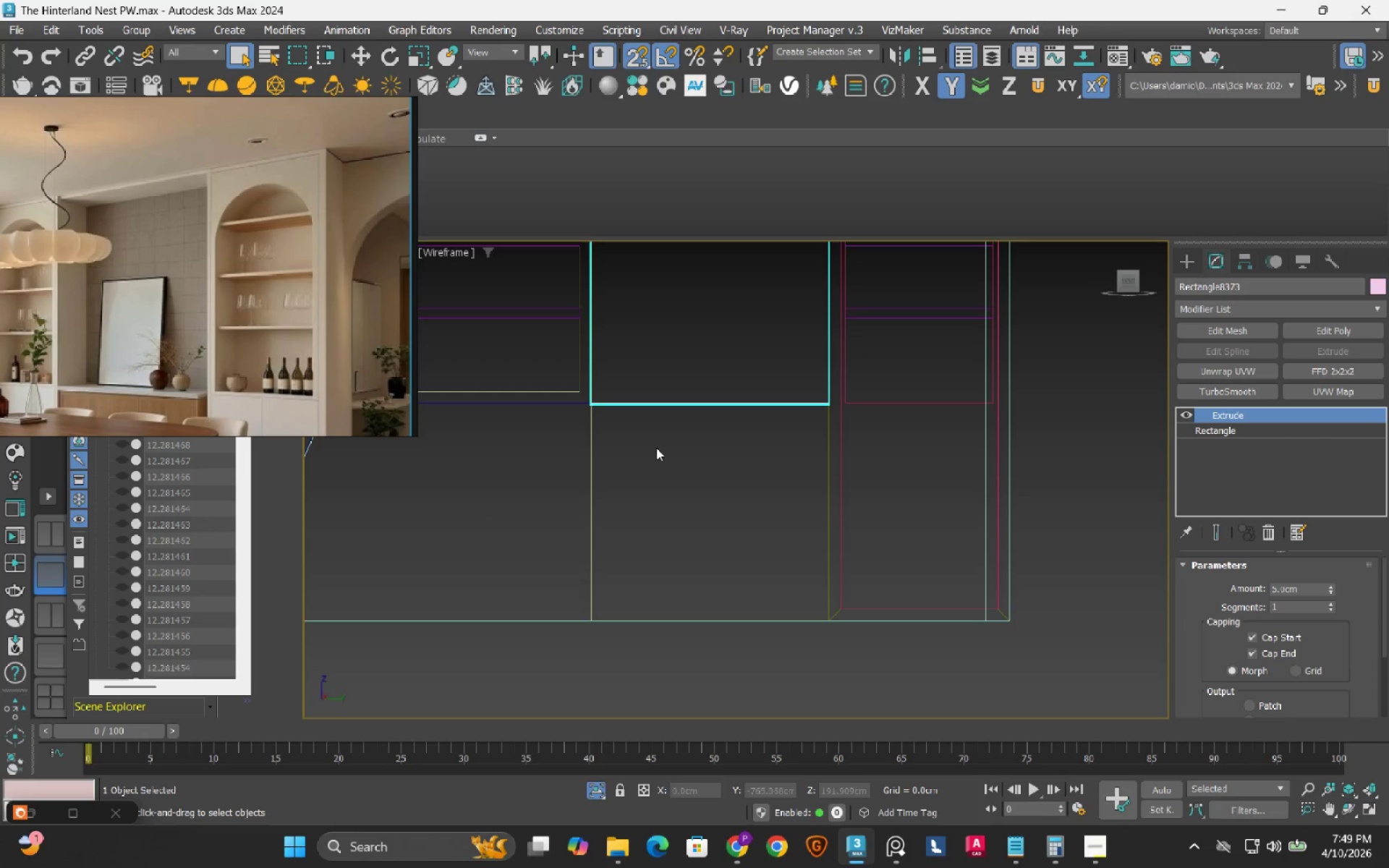 
wait(10.03)
 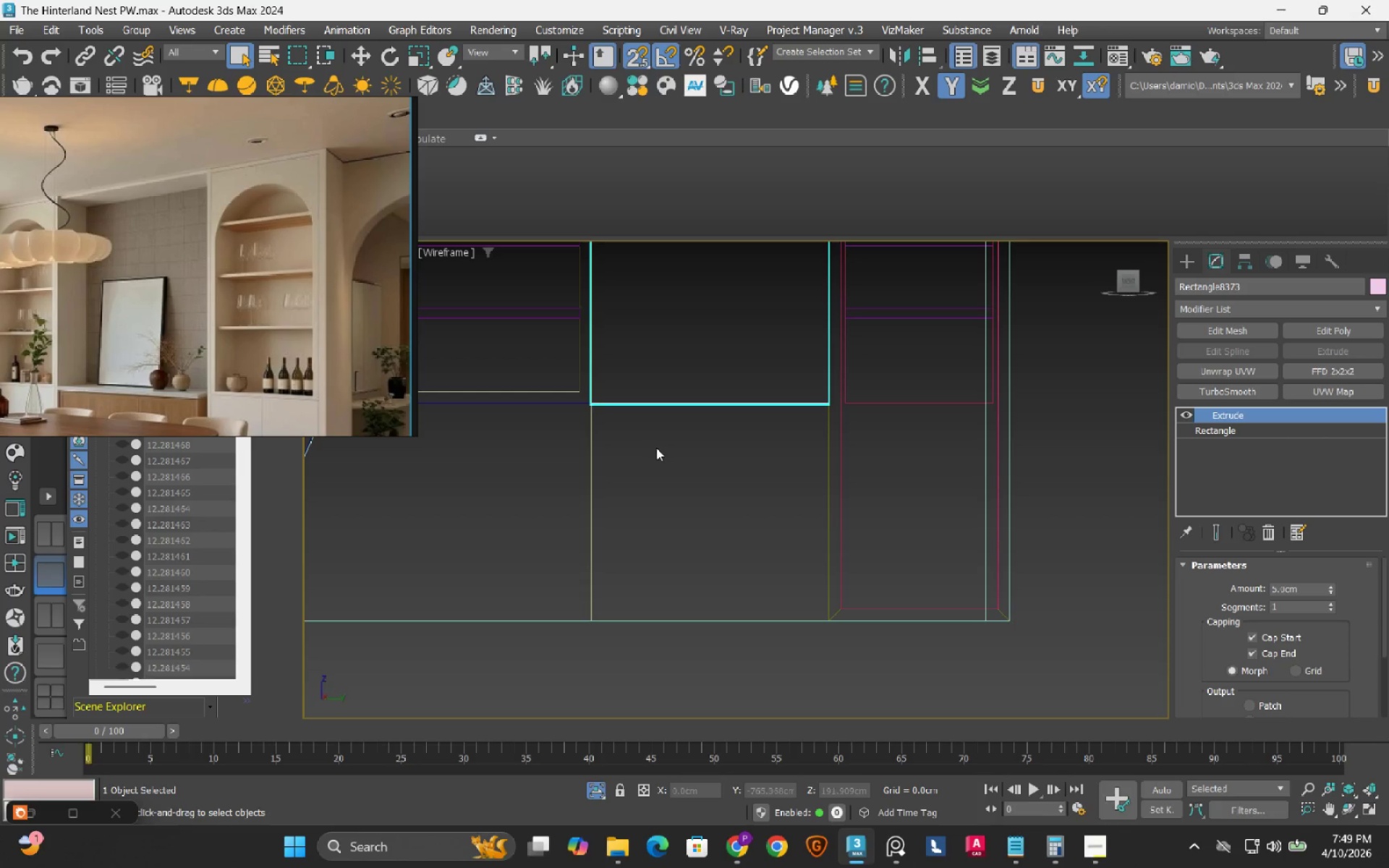 
left_click([1194, 265])
 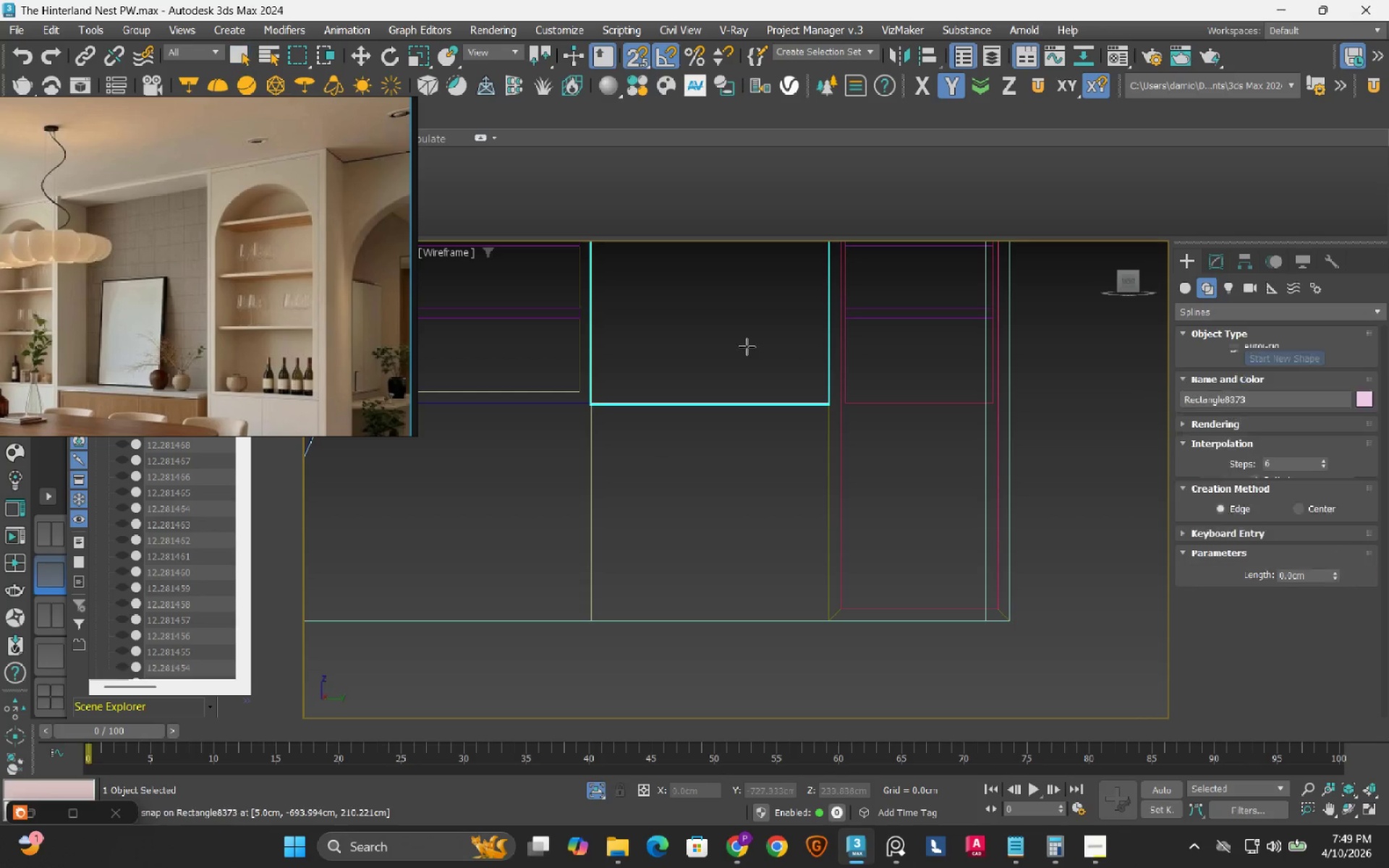 
scroll: coordinate [619, 384], scroll_direction: up, amount: 1.0
 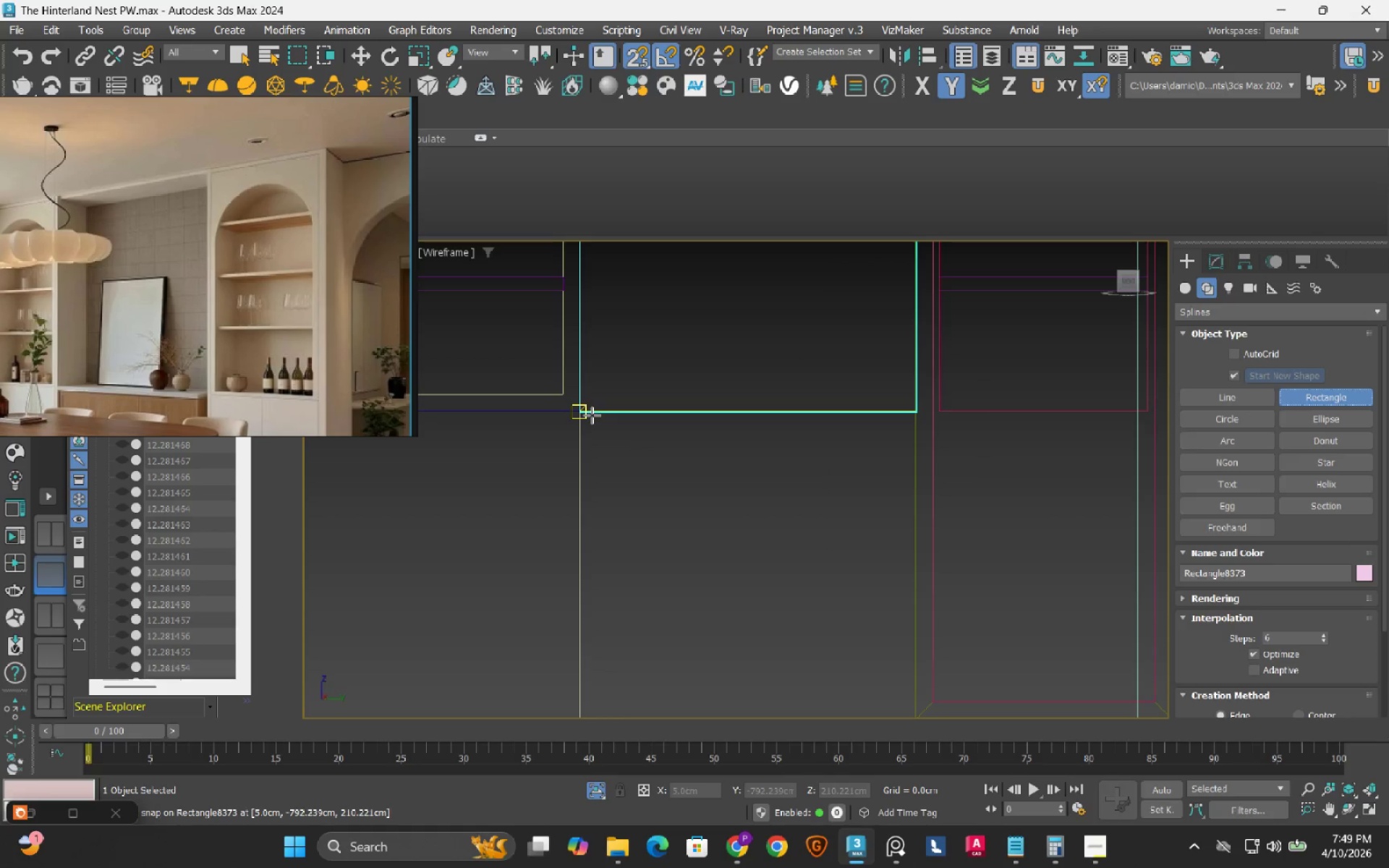 
left_click_drag(start_coordinate=[591, 415], to_coordinate=[914, 572])
 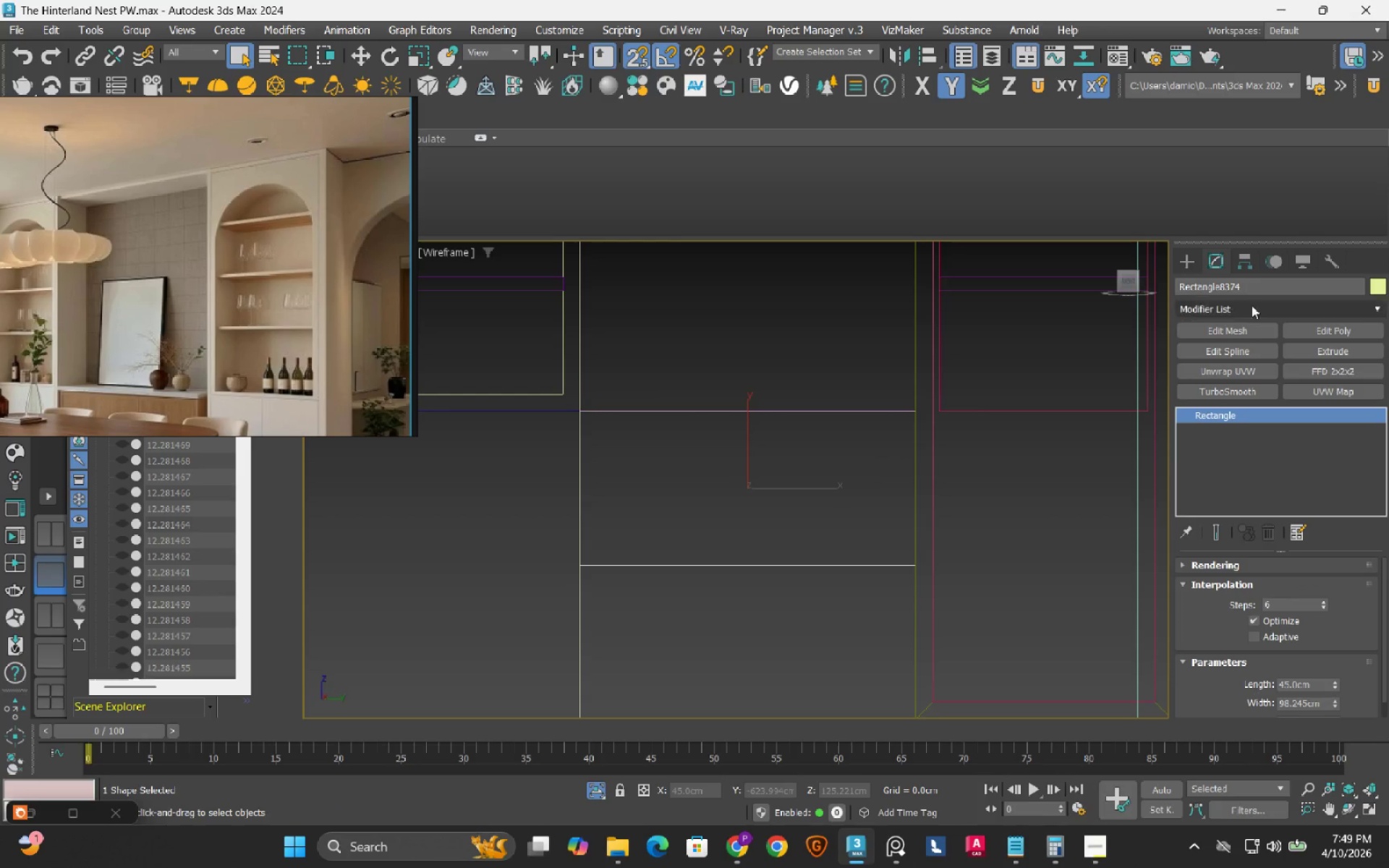 
left_click([1241, 356])
 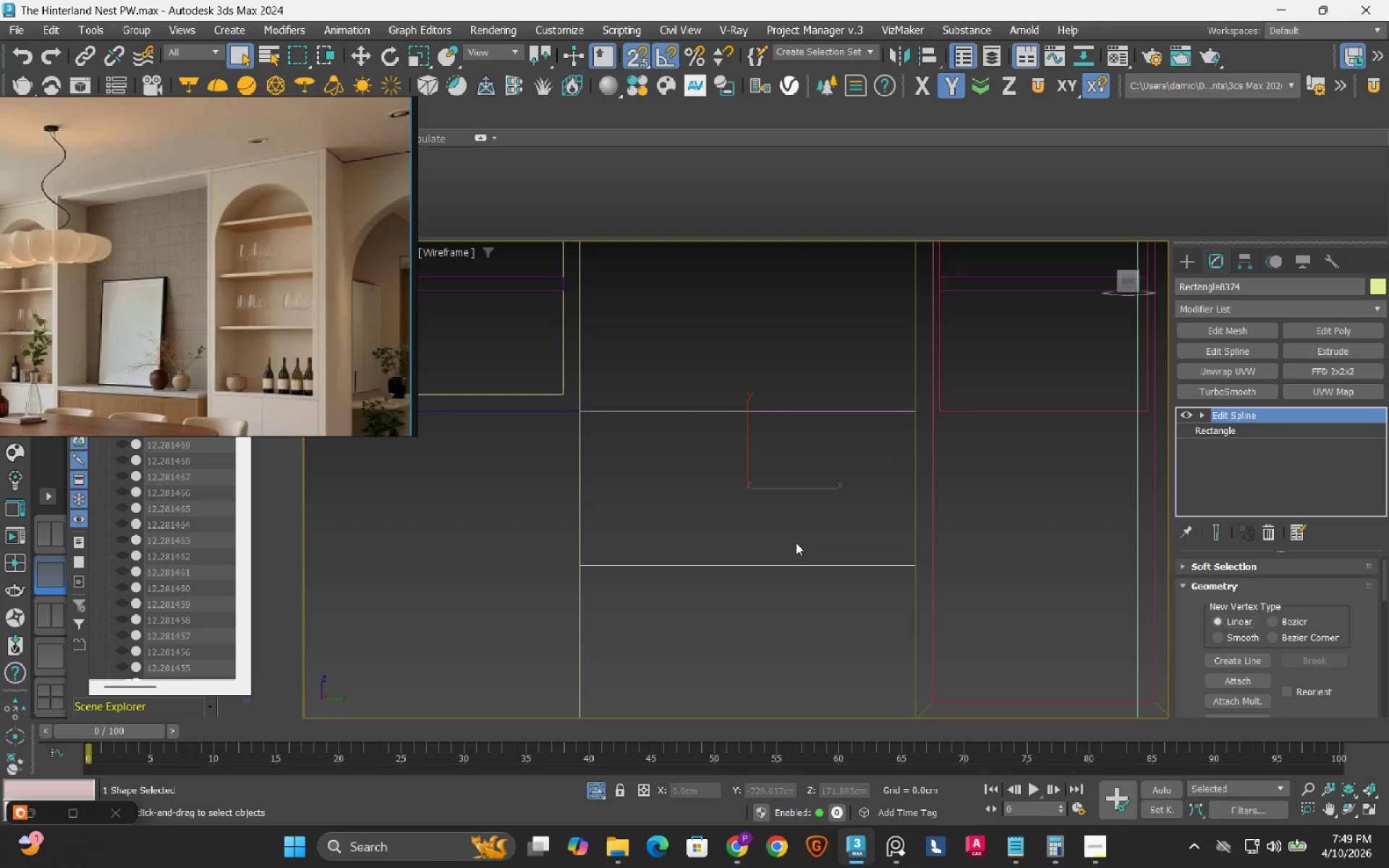 
key(1)
 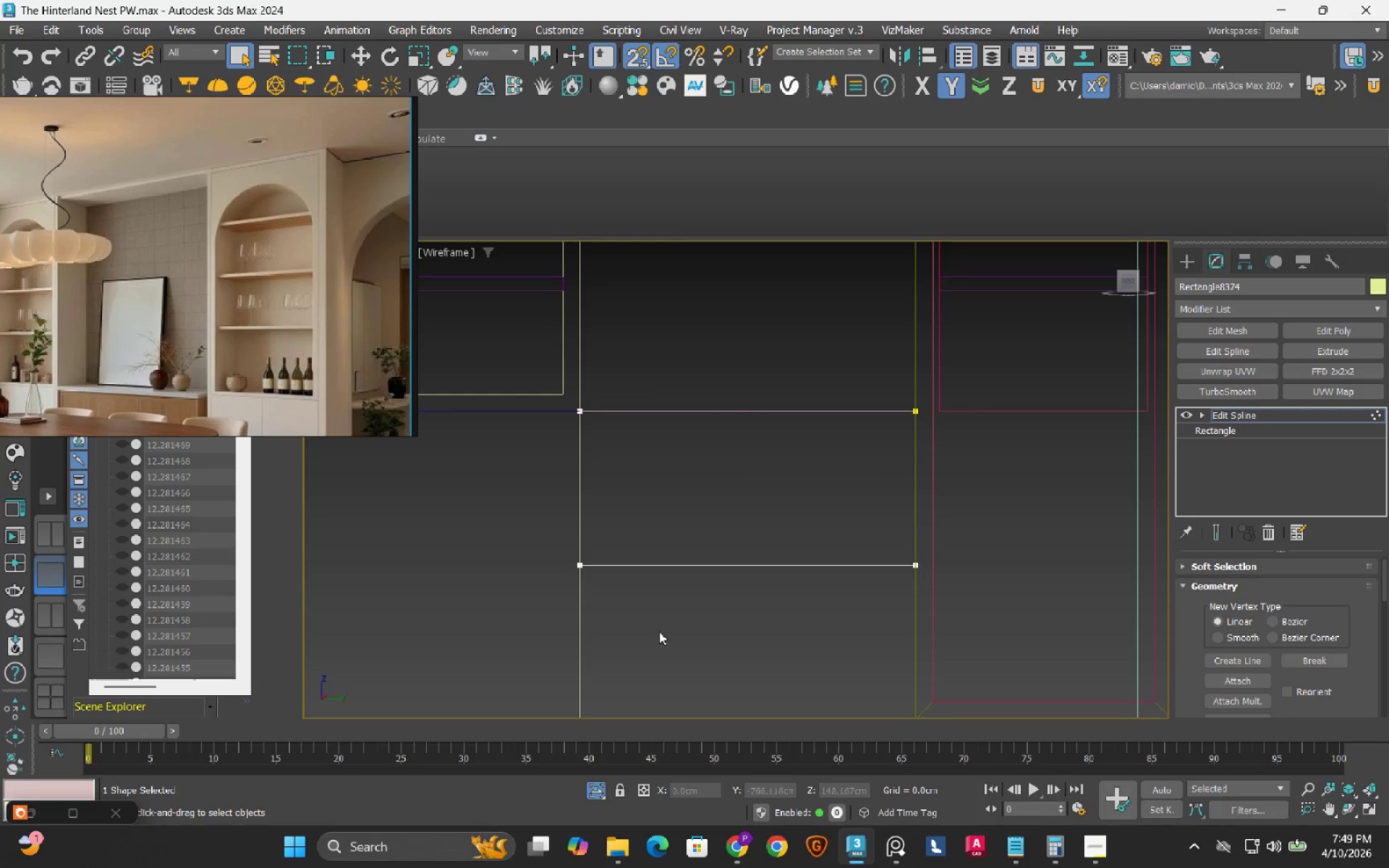 
left_click_drag(start_coordinate=[655, 631], to_coordinate=[524, 363])
 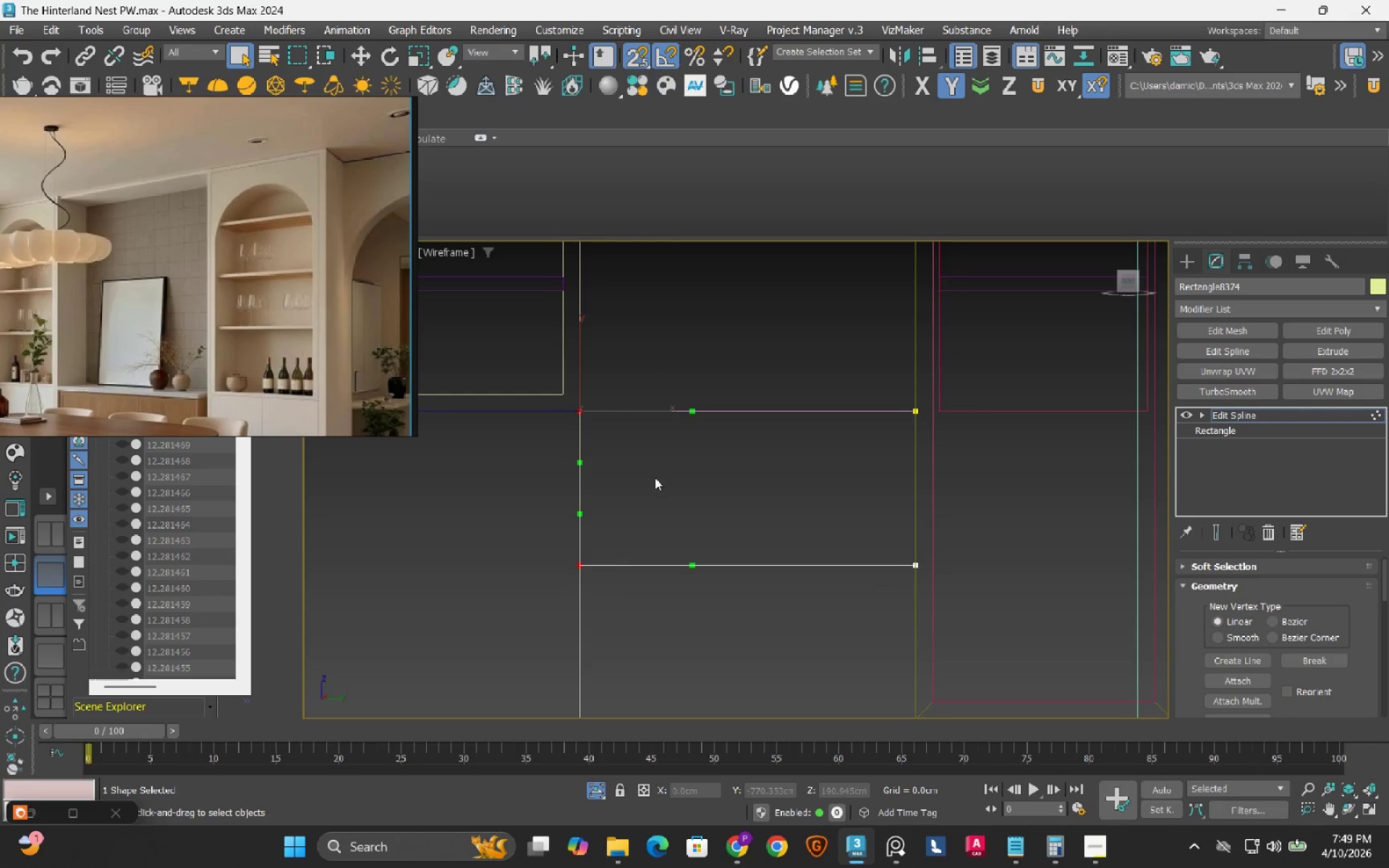 
right_click([655, 477])
 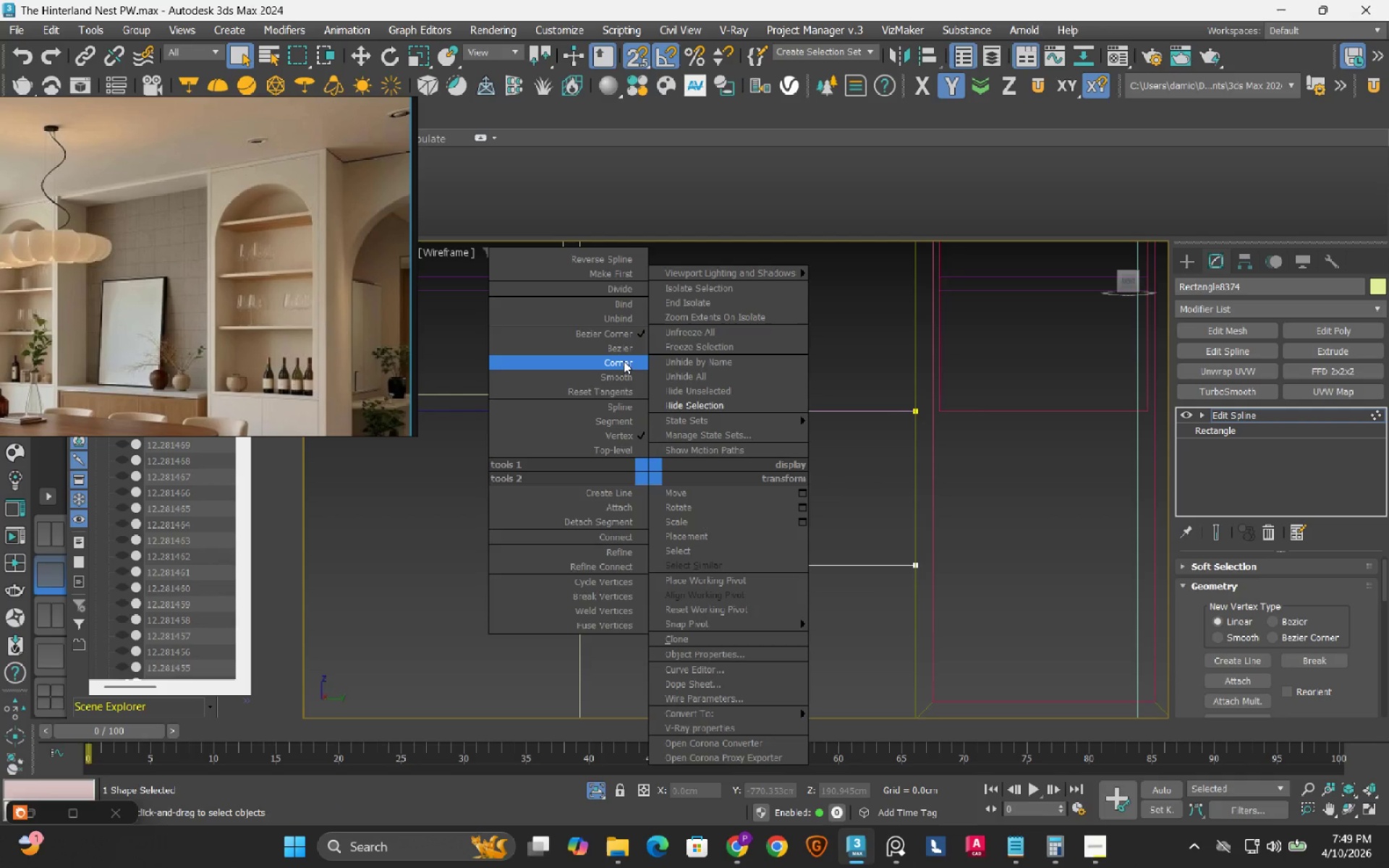 
left_click([624, 359])
 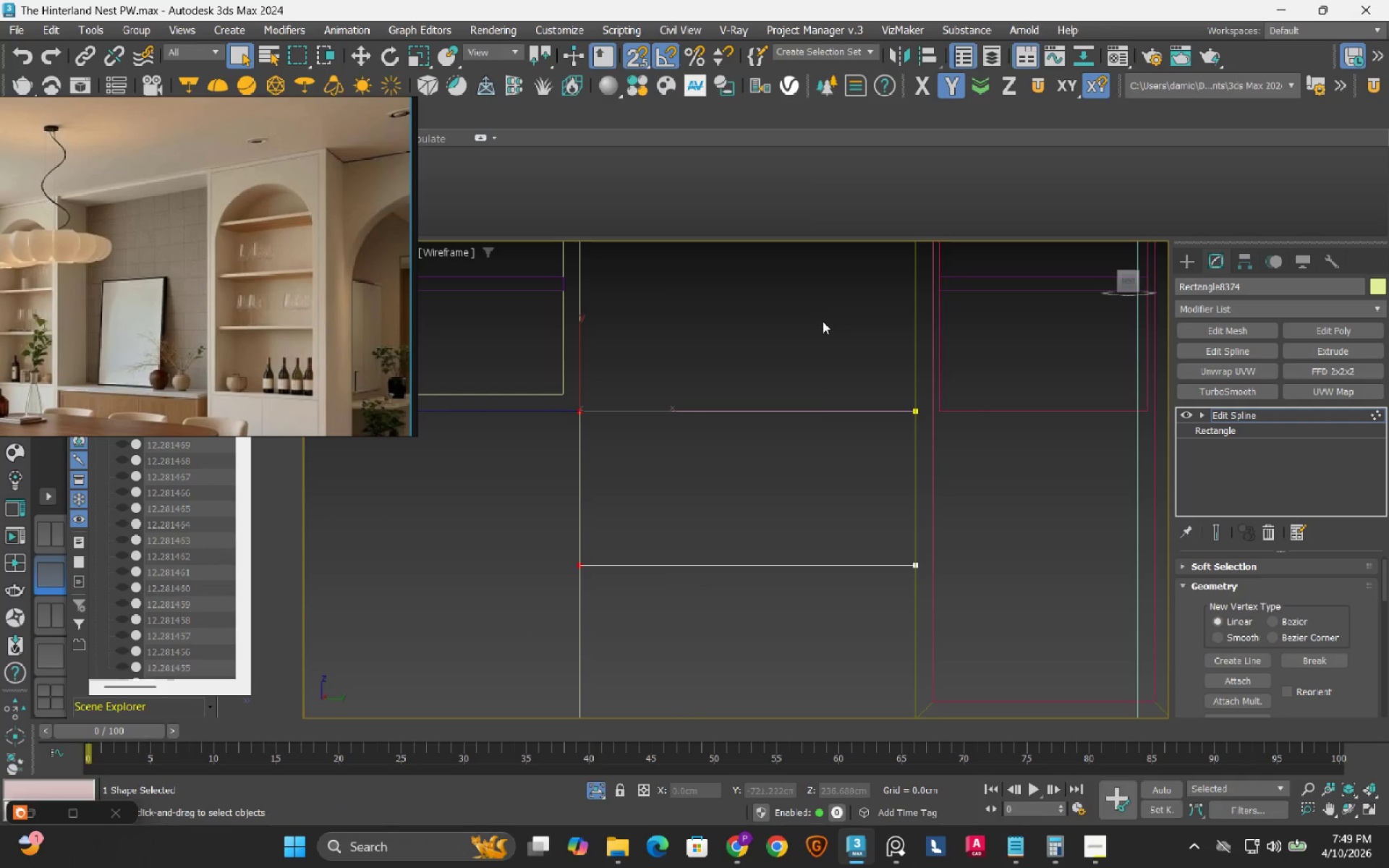 
left_click_drag(start_coordinate=[823, 321], to_coordinate=[1009, 614])
 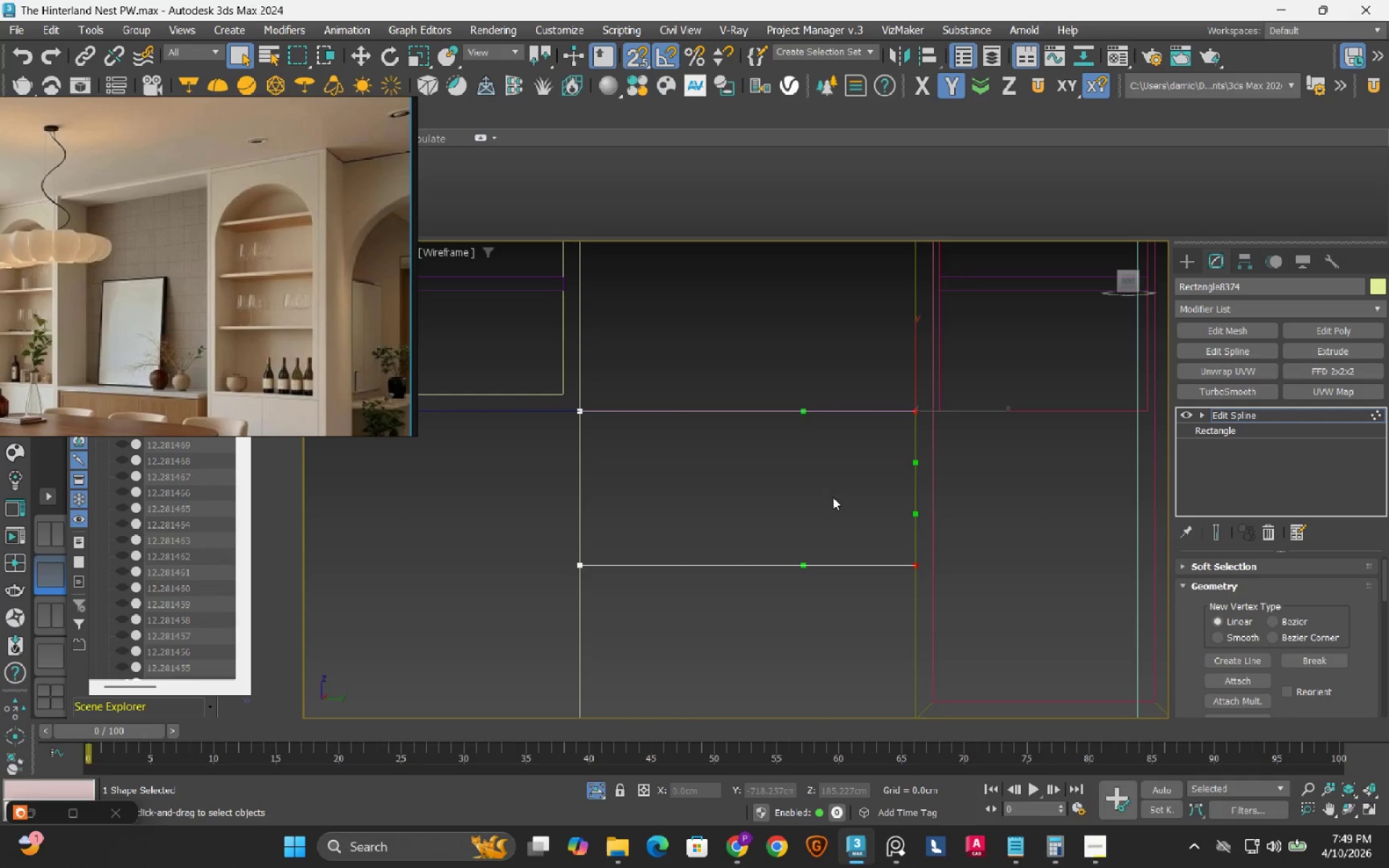 
right_click([833, 497])
 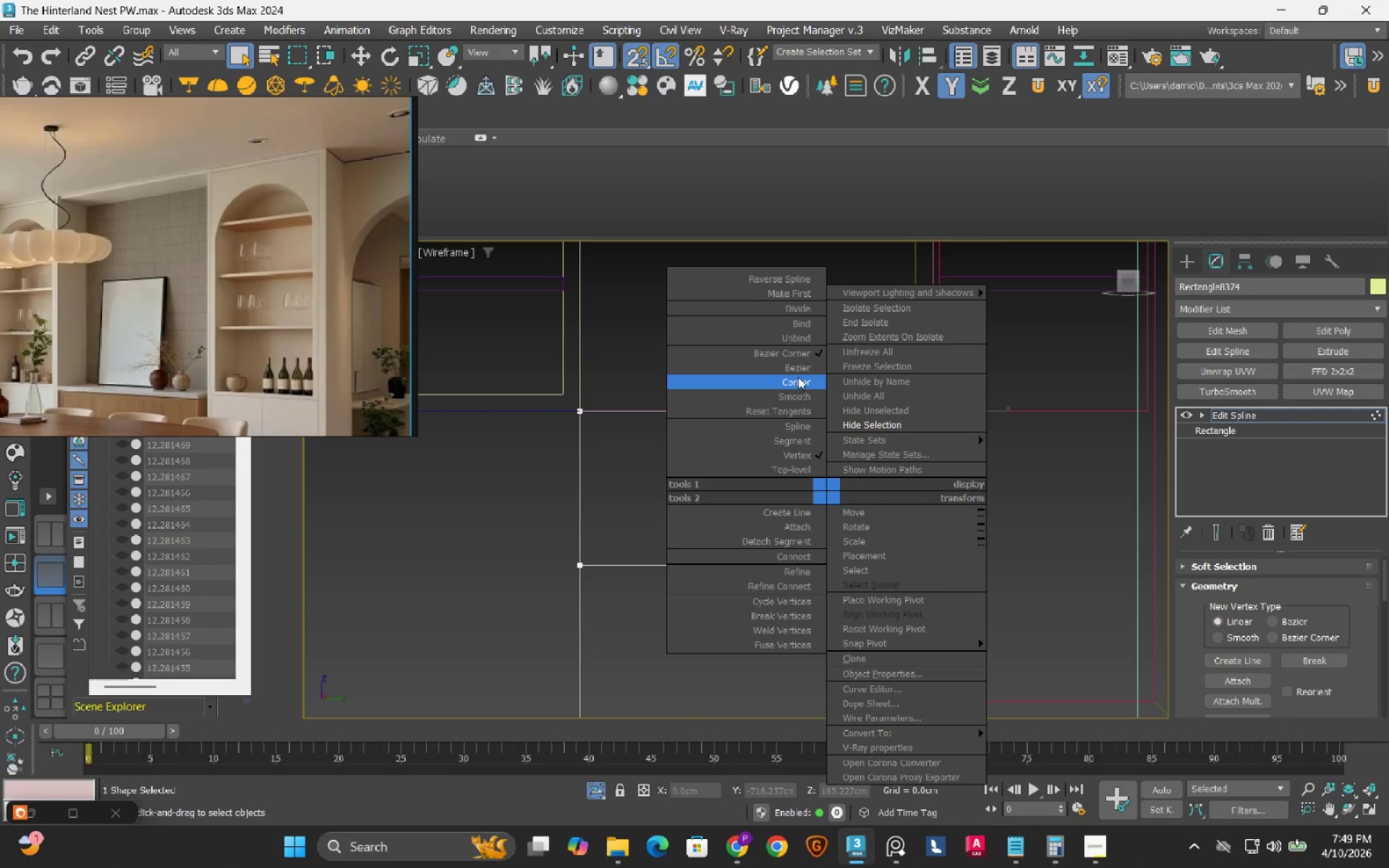 
left_click([798, 377])
 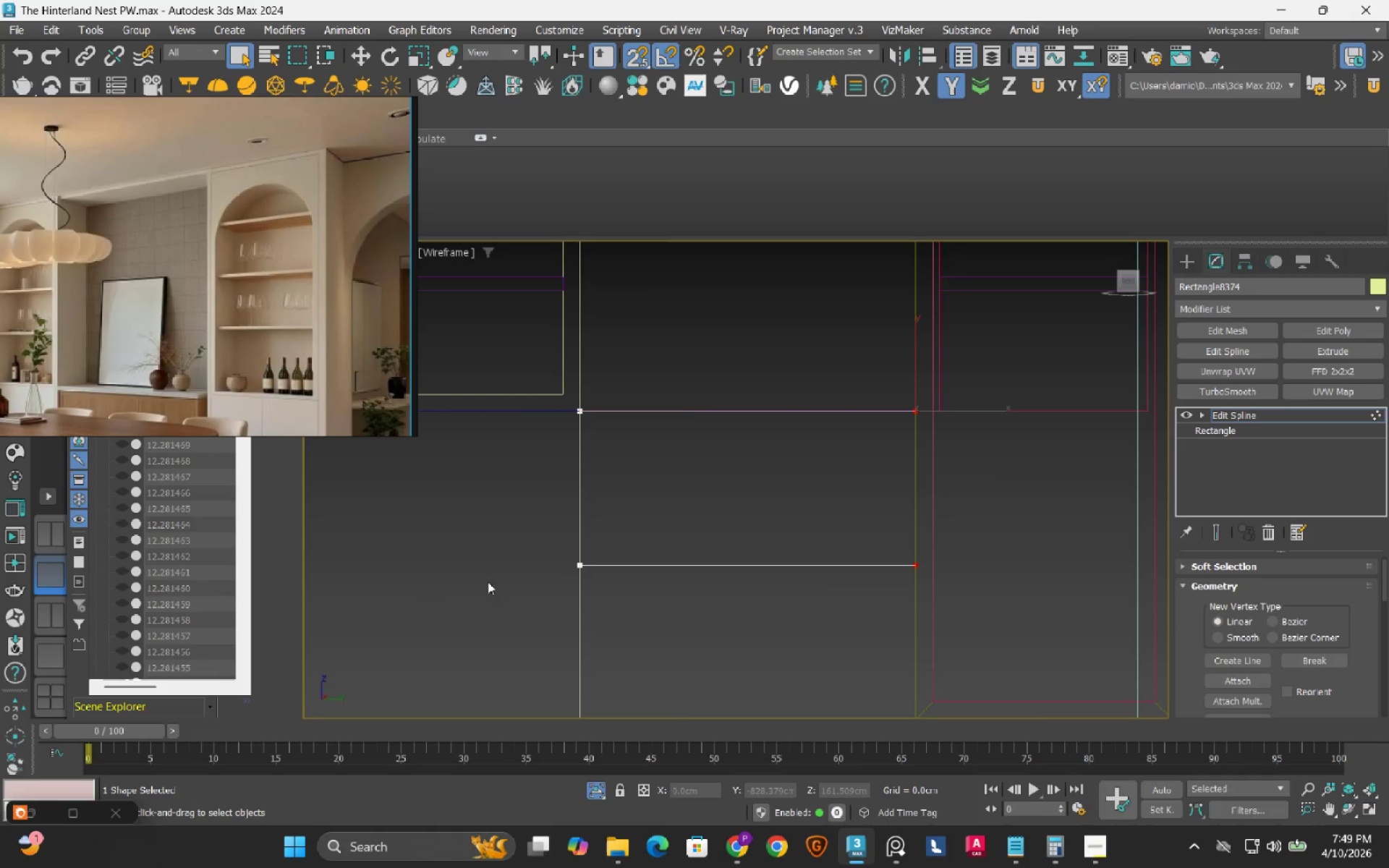 
left_click_drag(start_coordinate=[510, 592], to_coordinate=[964, 529])
 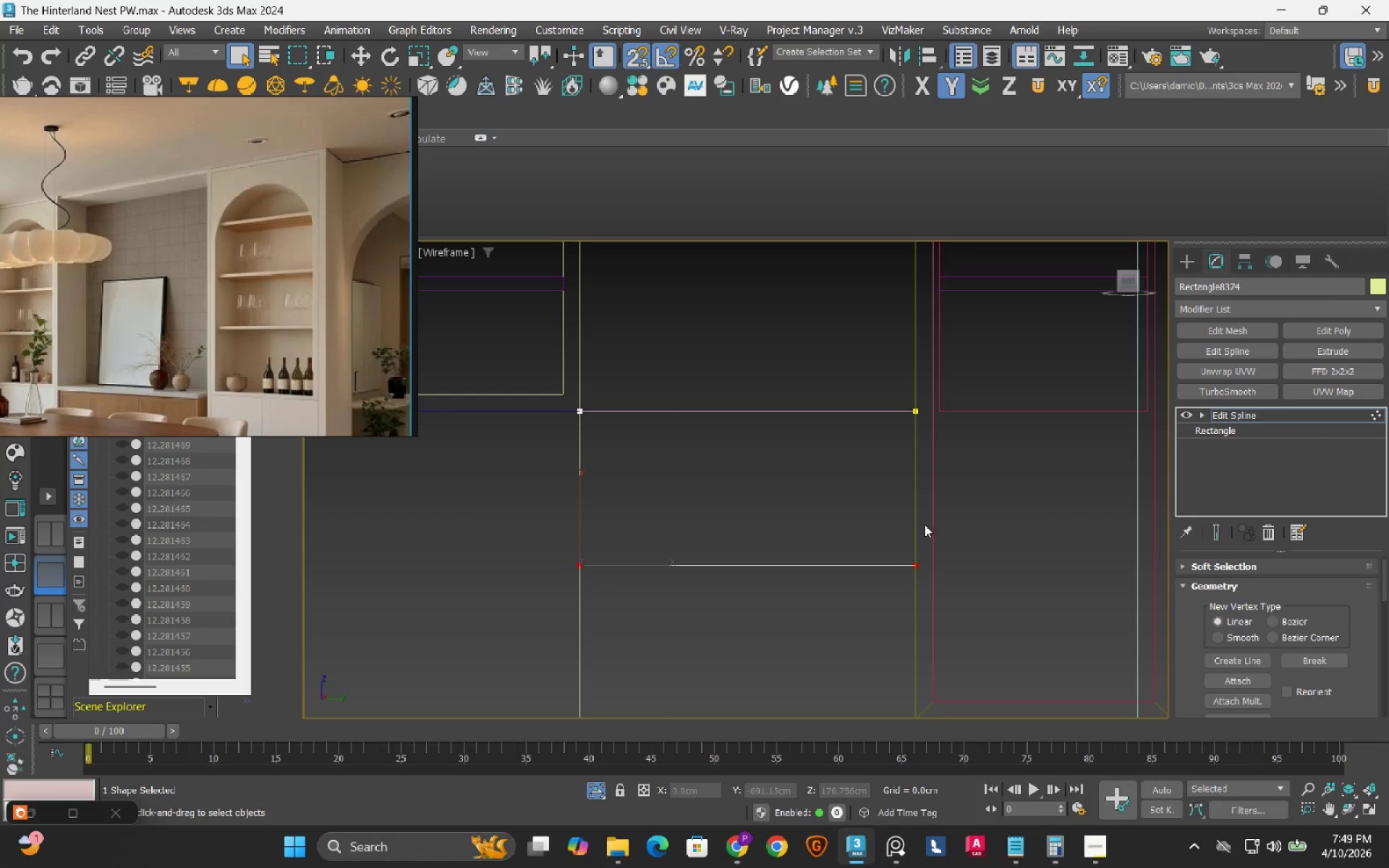 
type(ws)
 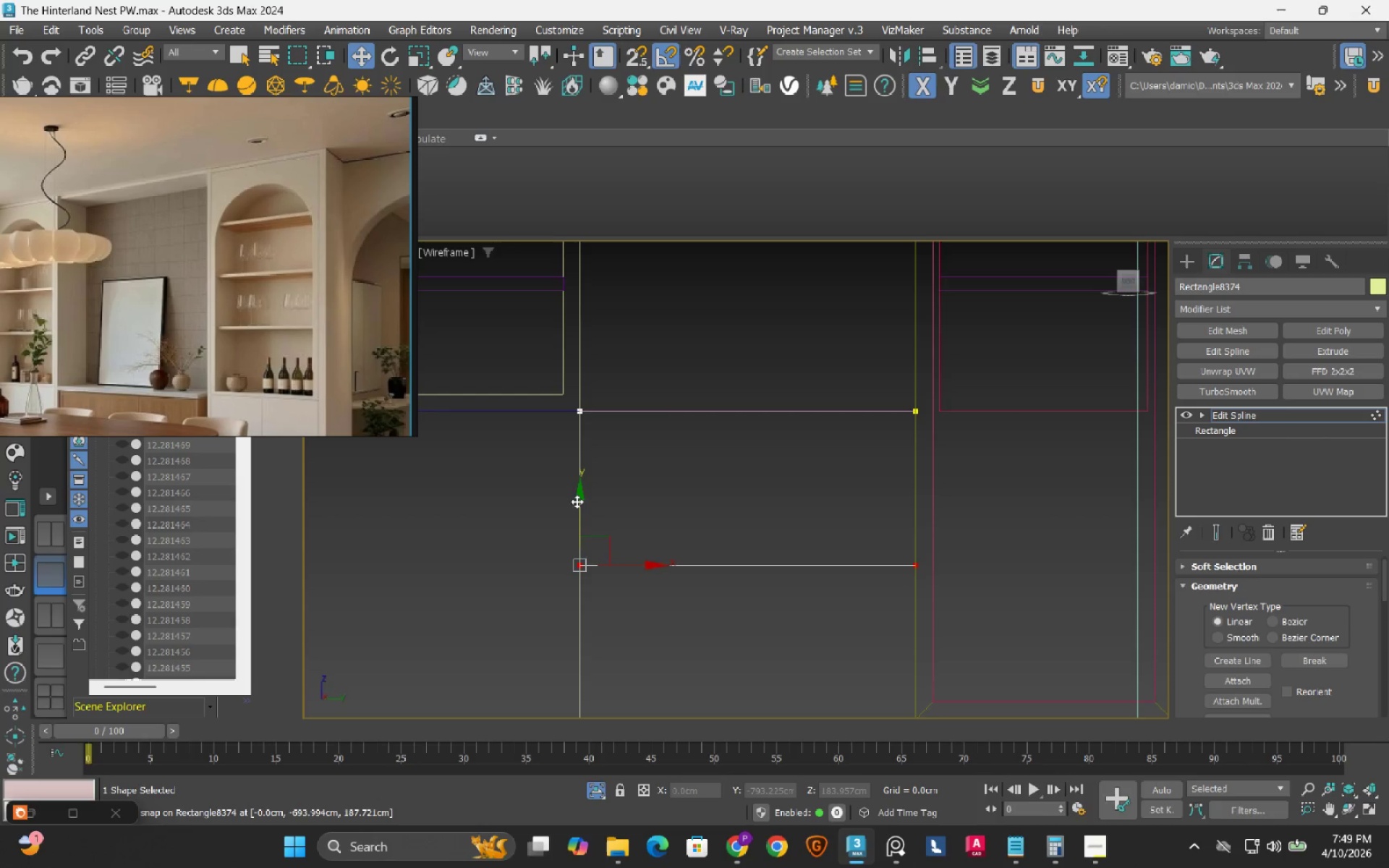 
left_click_drag(start_coordinate=[577, 501], to_coordinate=[620, 354])
 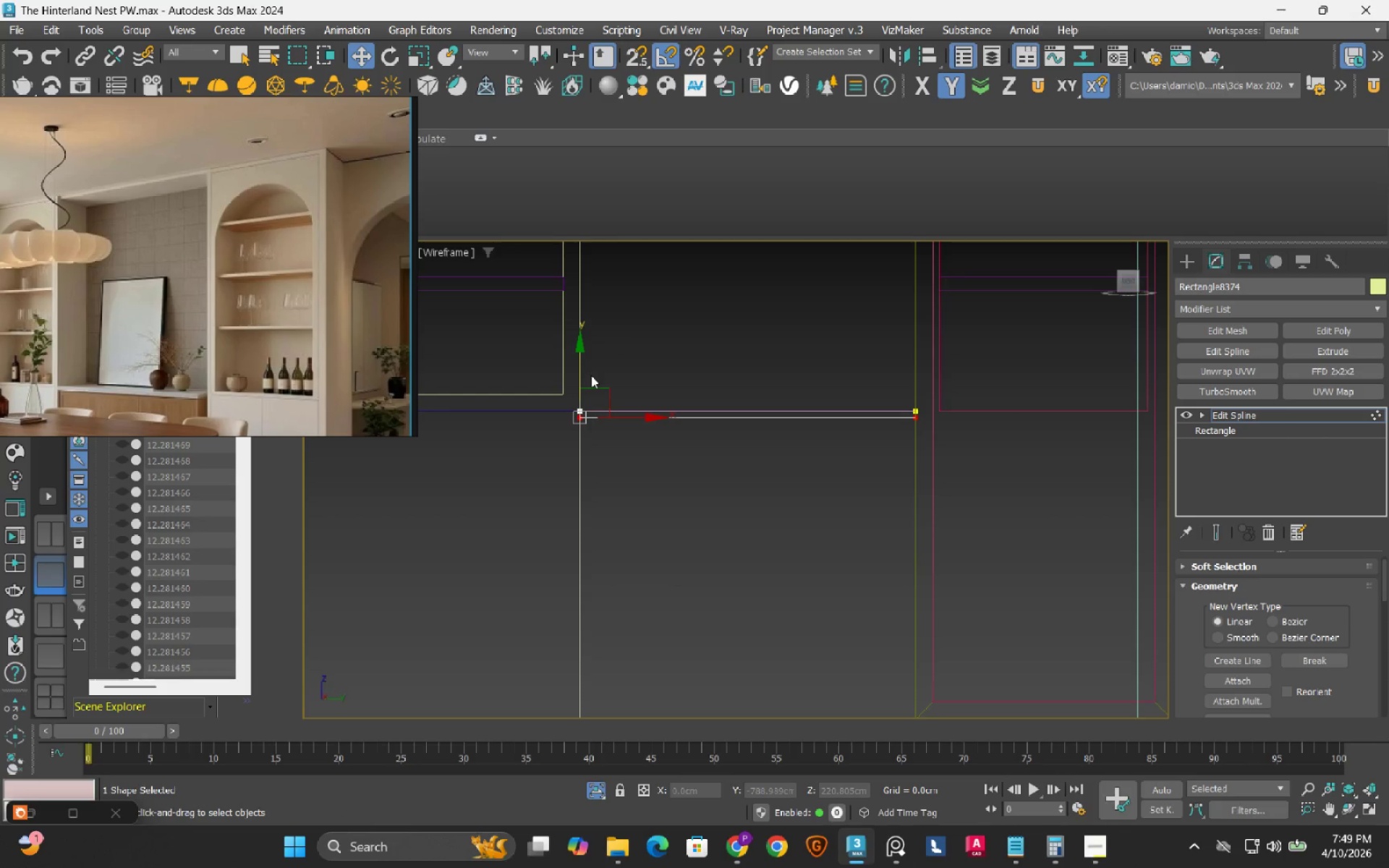 
scroll: coordinate [575, 402], scroll_direction: up, amount: 4.0
 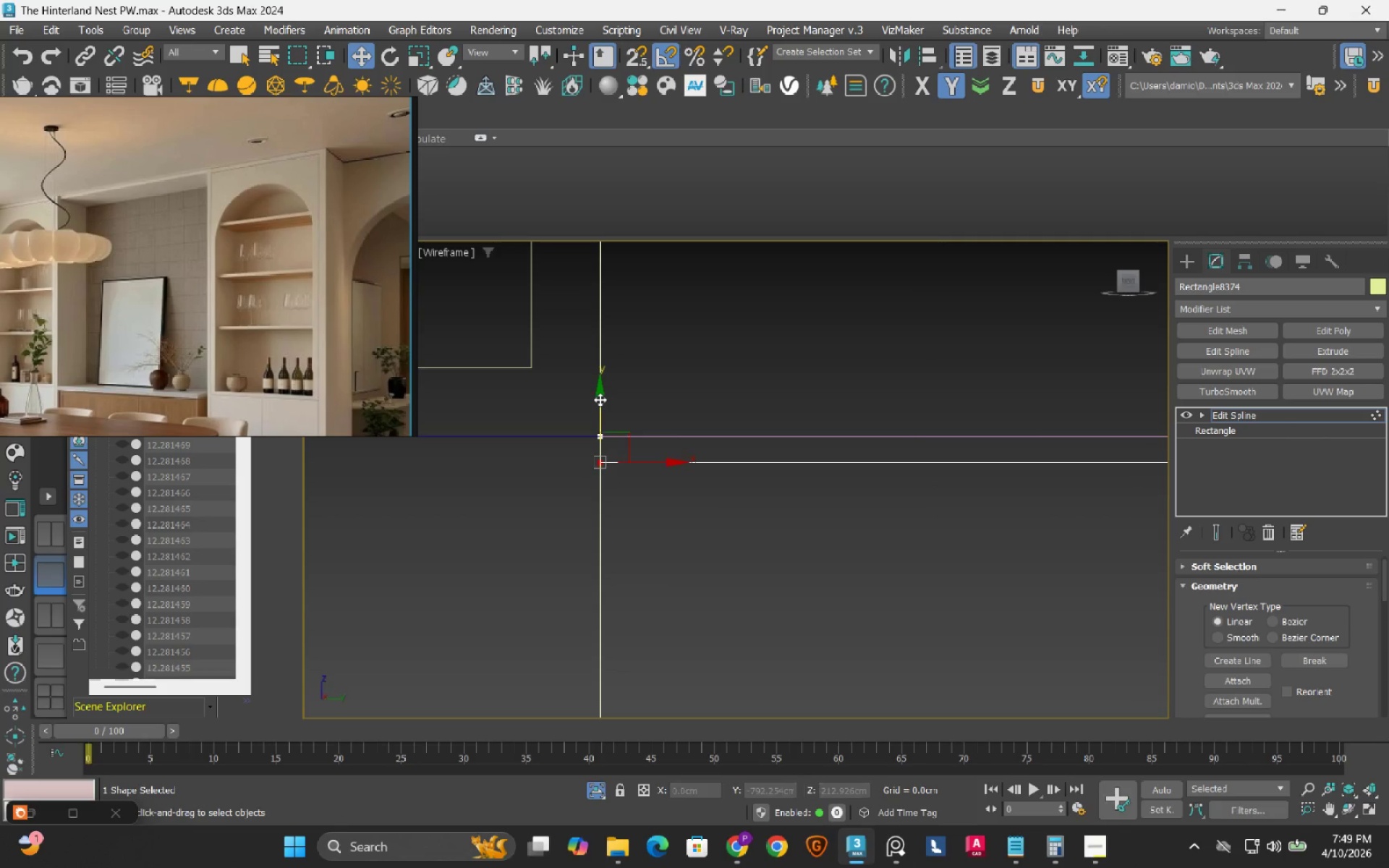 
scroll: coordinate [598, 399], scroll_direction: down, amount: 6.0
 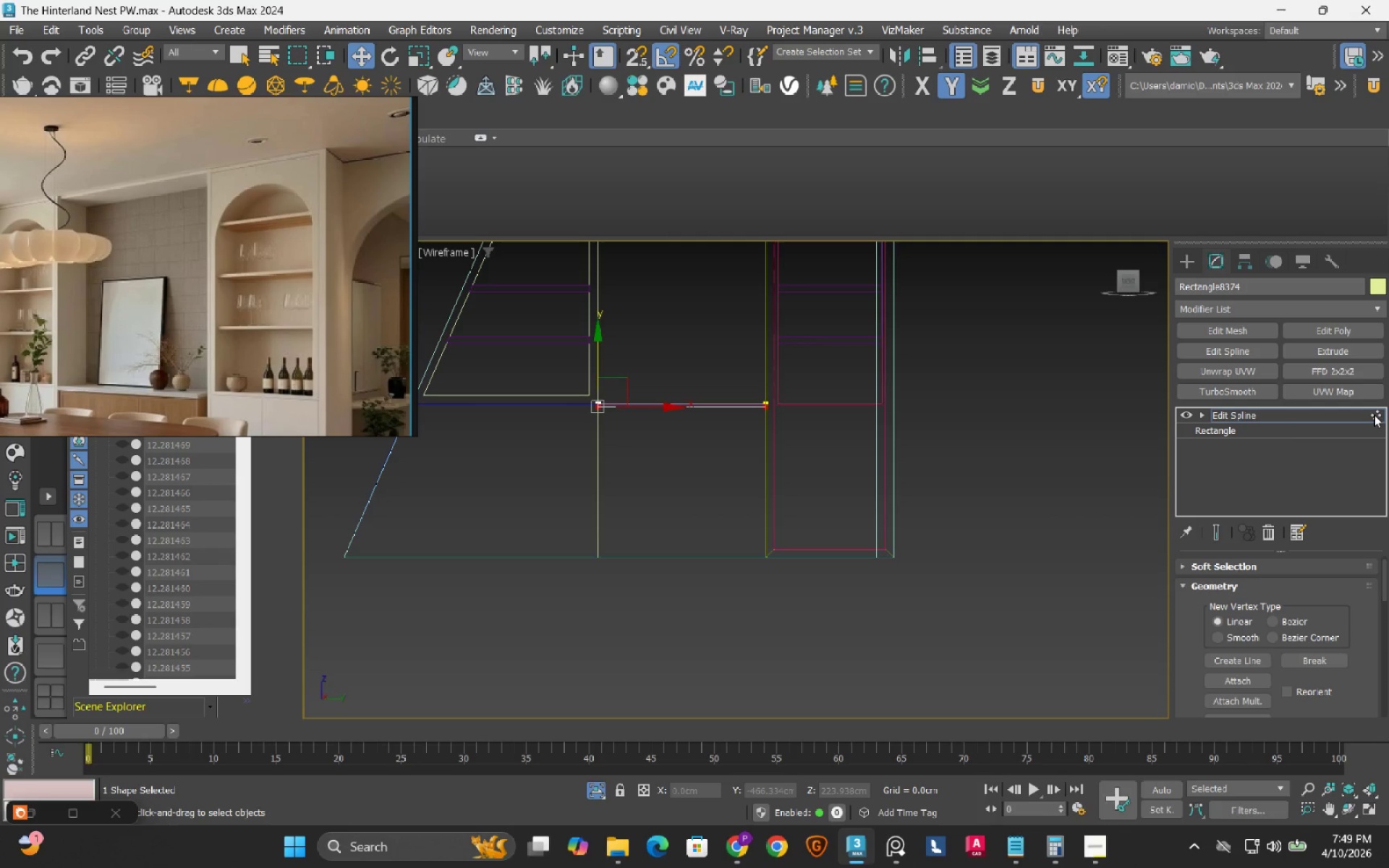 
wait(6.0)
 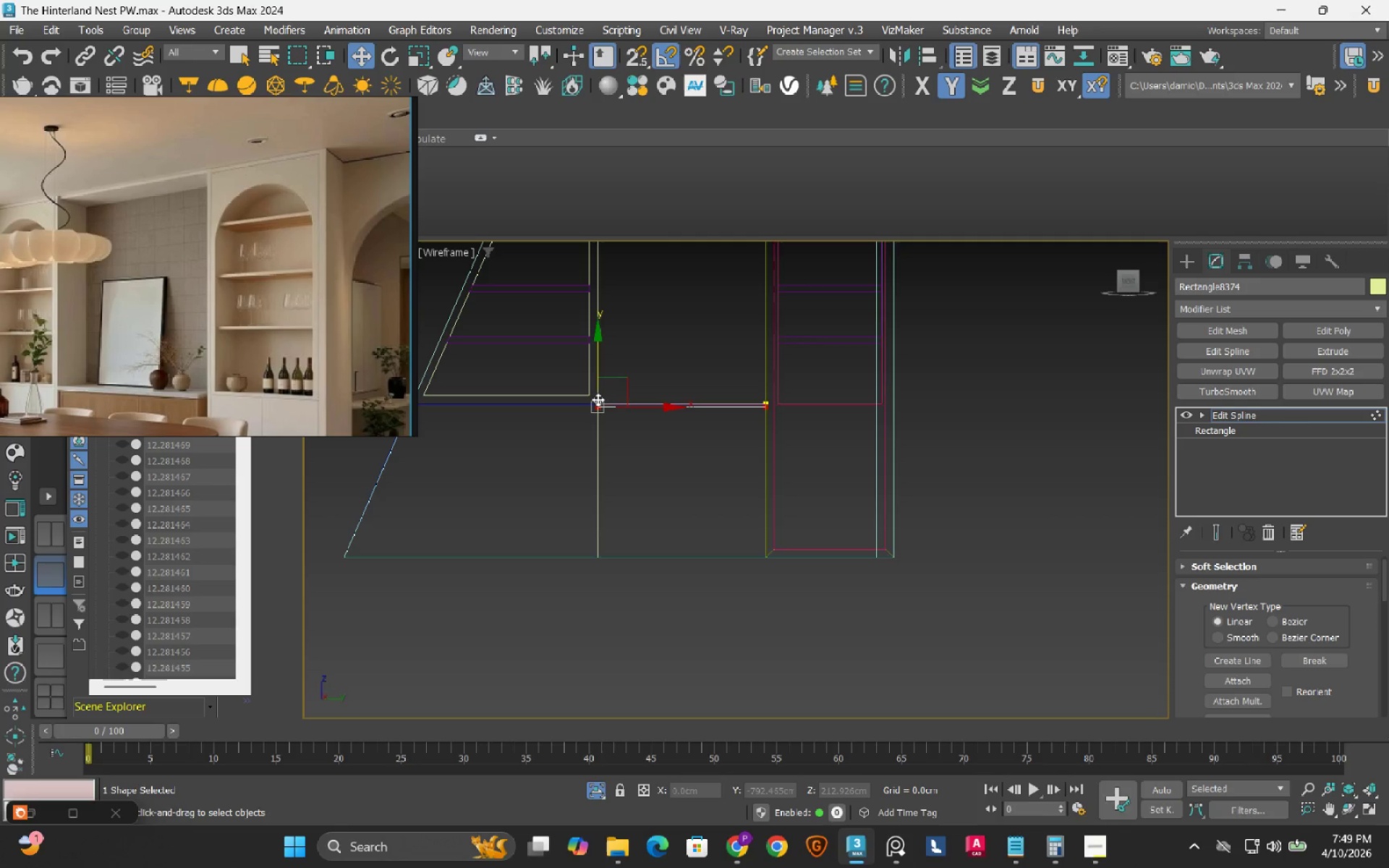 
left_click([1374, 414])
 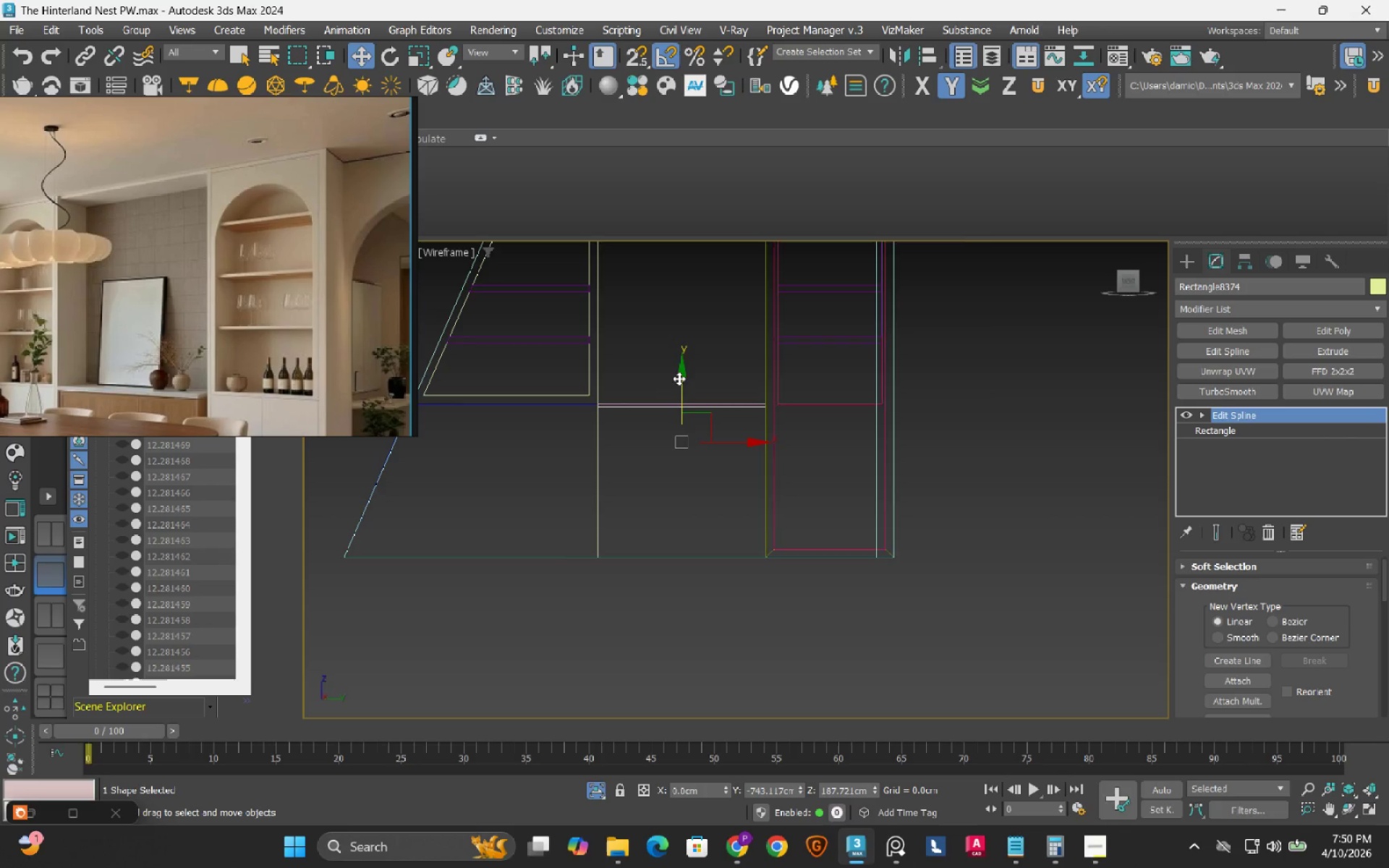 
scroll: coordinate [665, 386], scroll_direction: up, amount: 3.0
 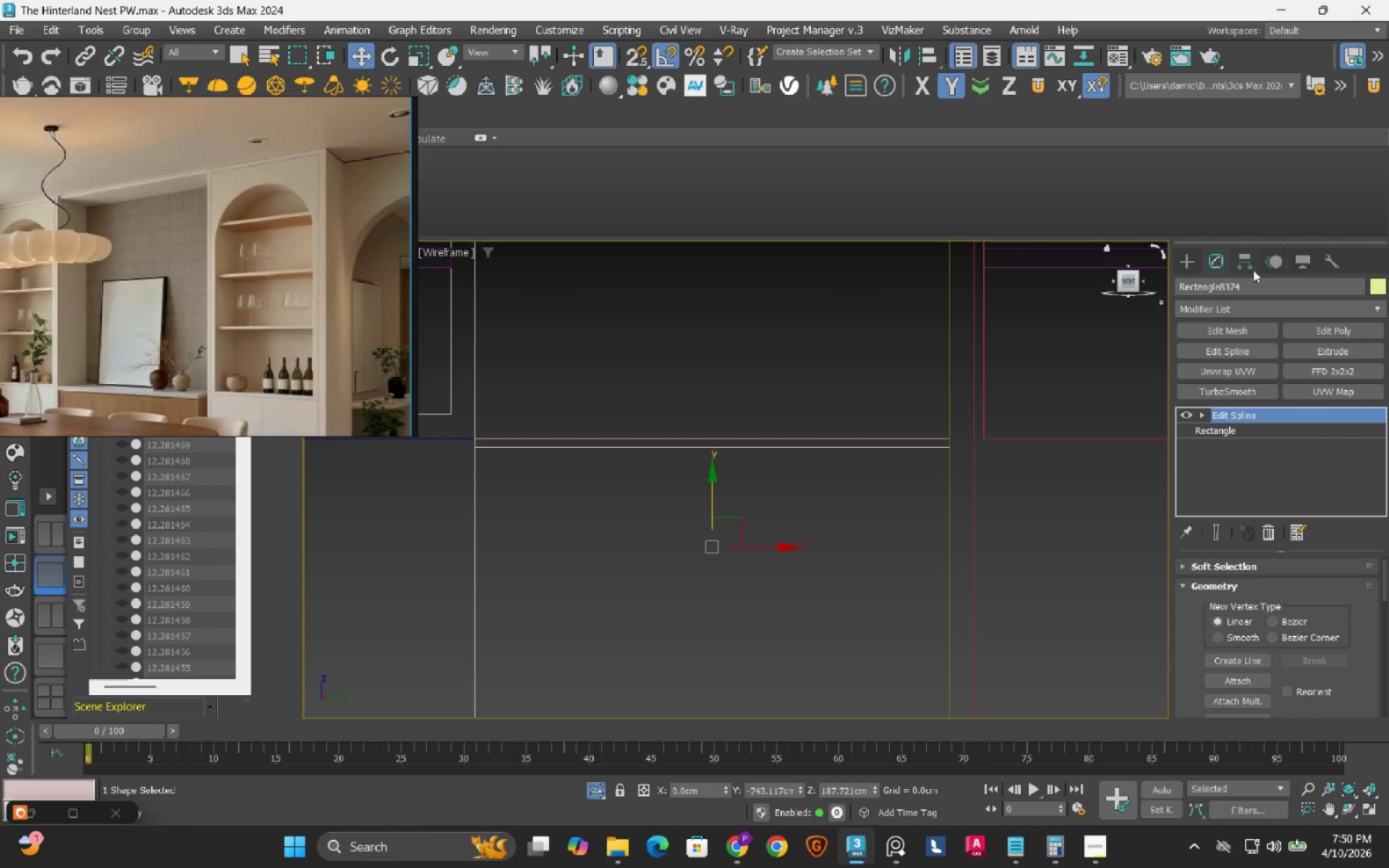 
left_click([1247, 266])
 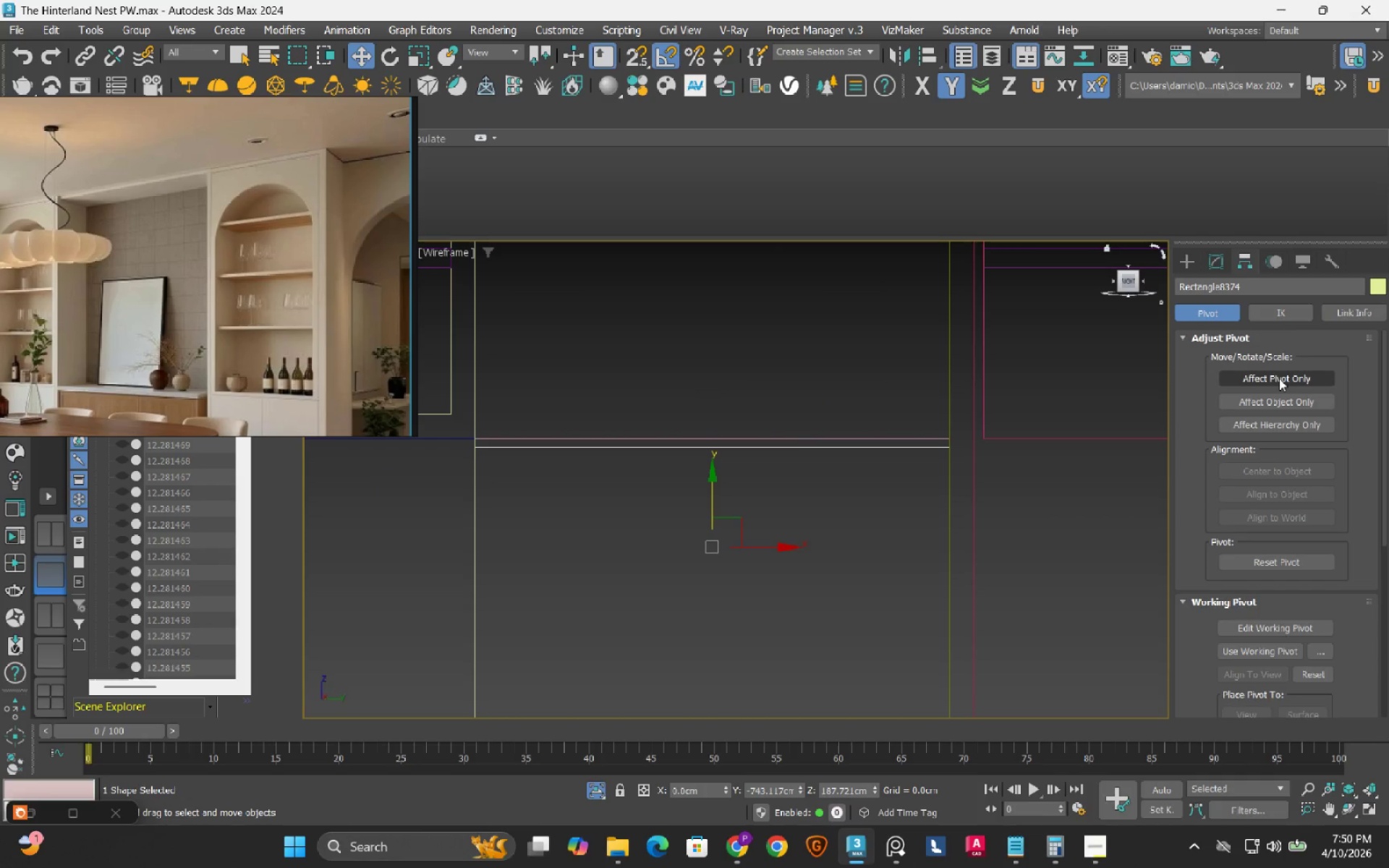 
left_click([1279, 378])
 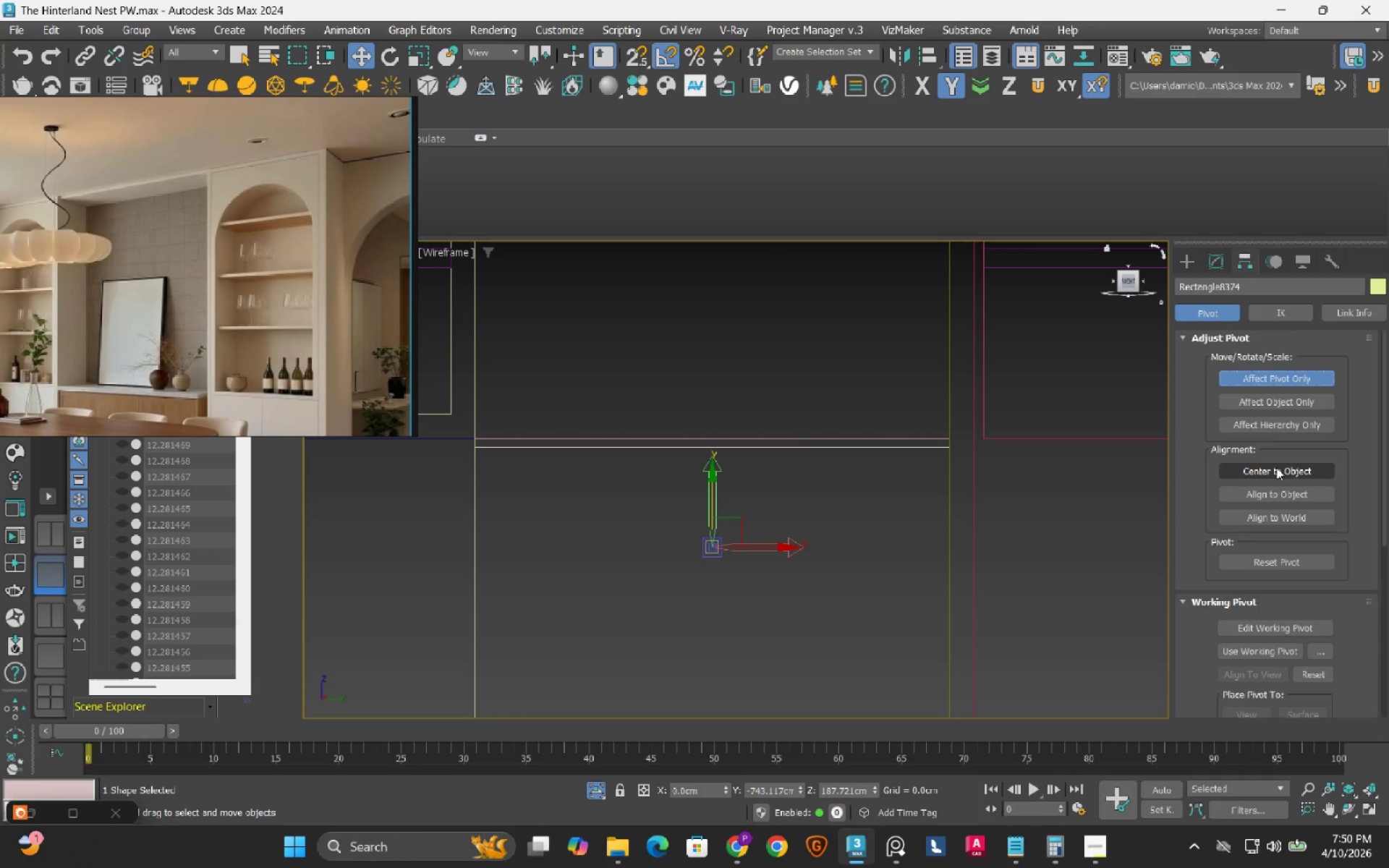 
left_click([1276, 467])
 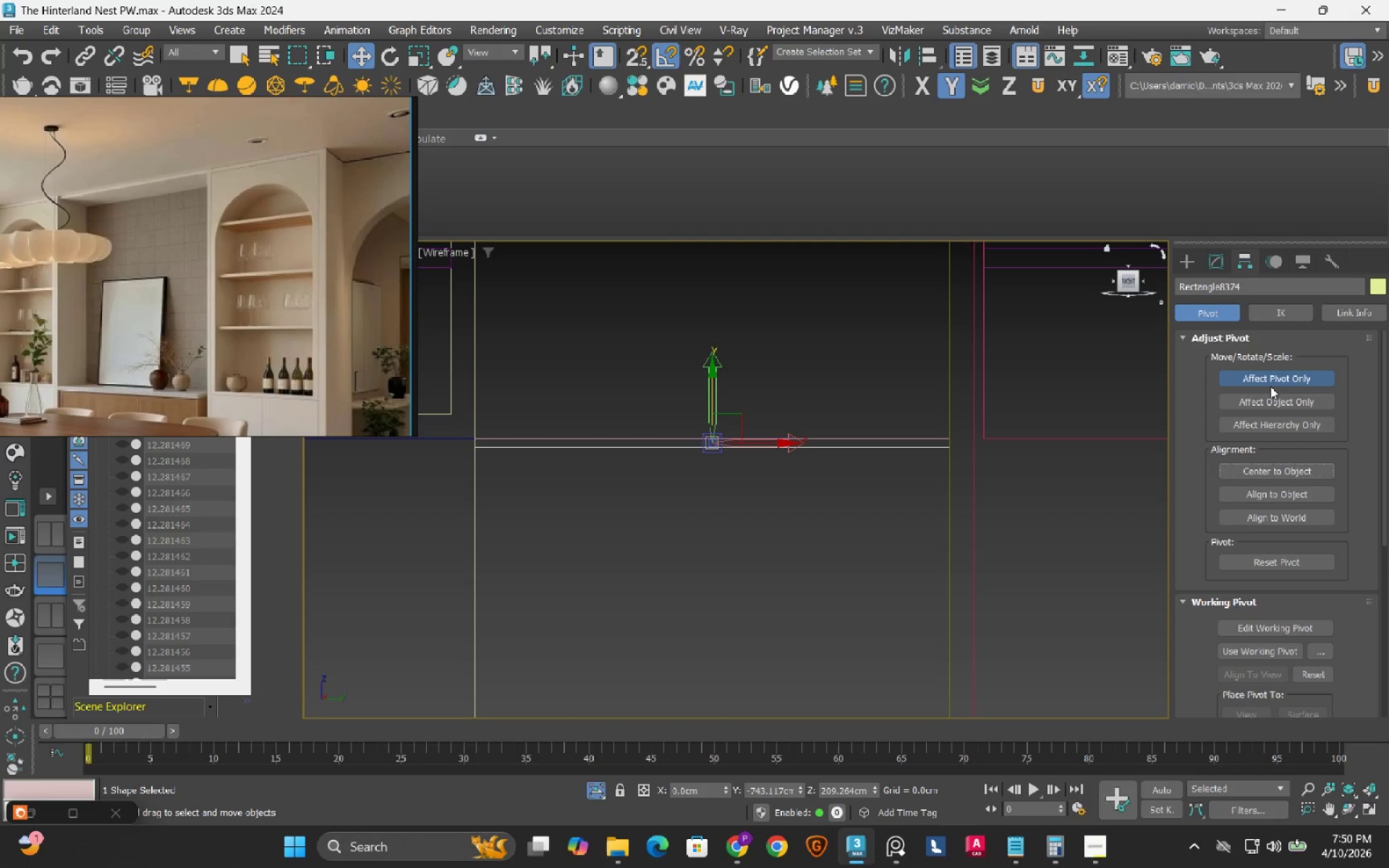 
left_click([1270, 386])
 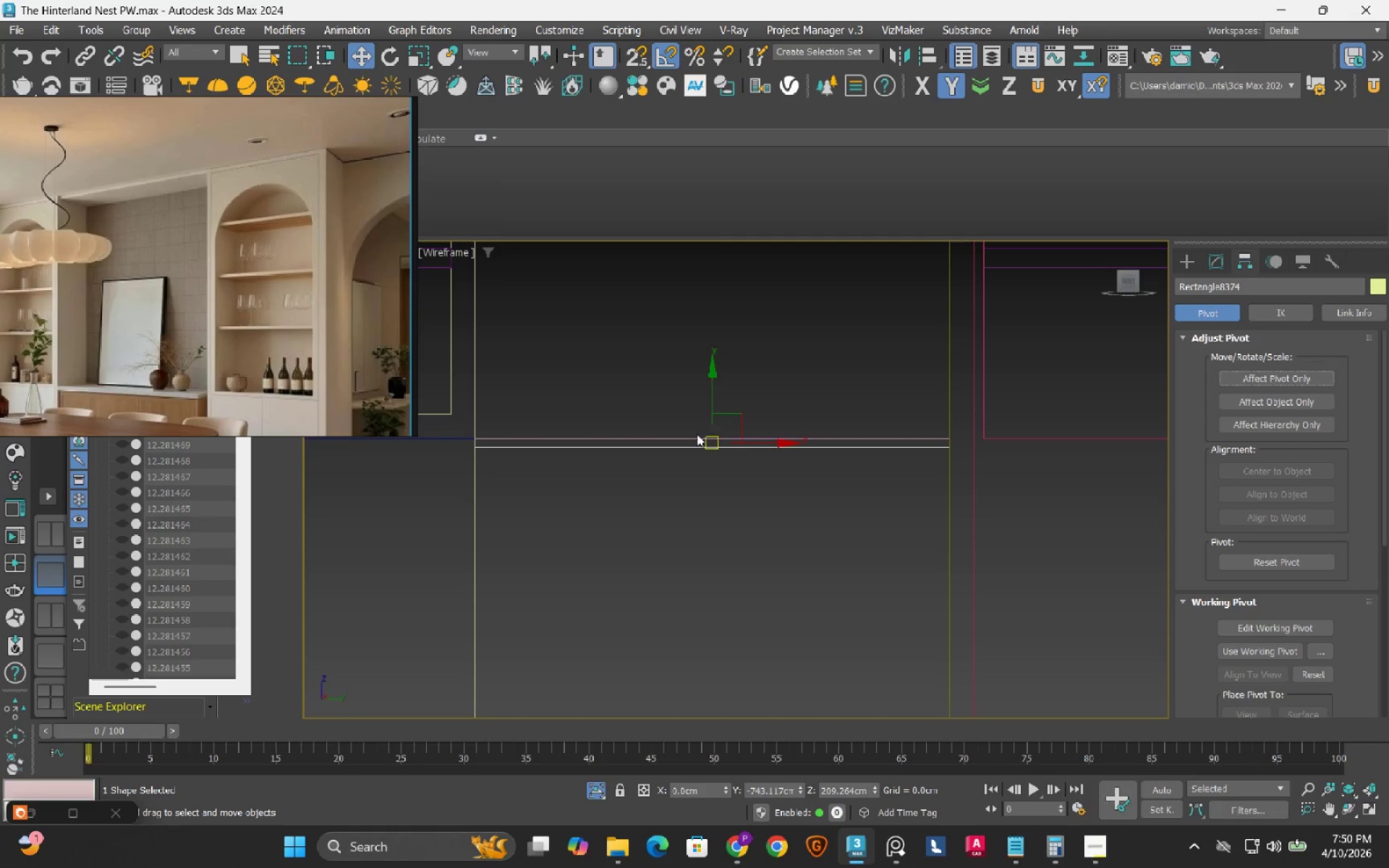 
scroll: coordinate [695, 434], scroll_direction: up, amount: 2.0
 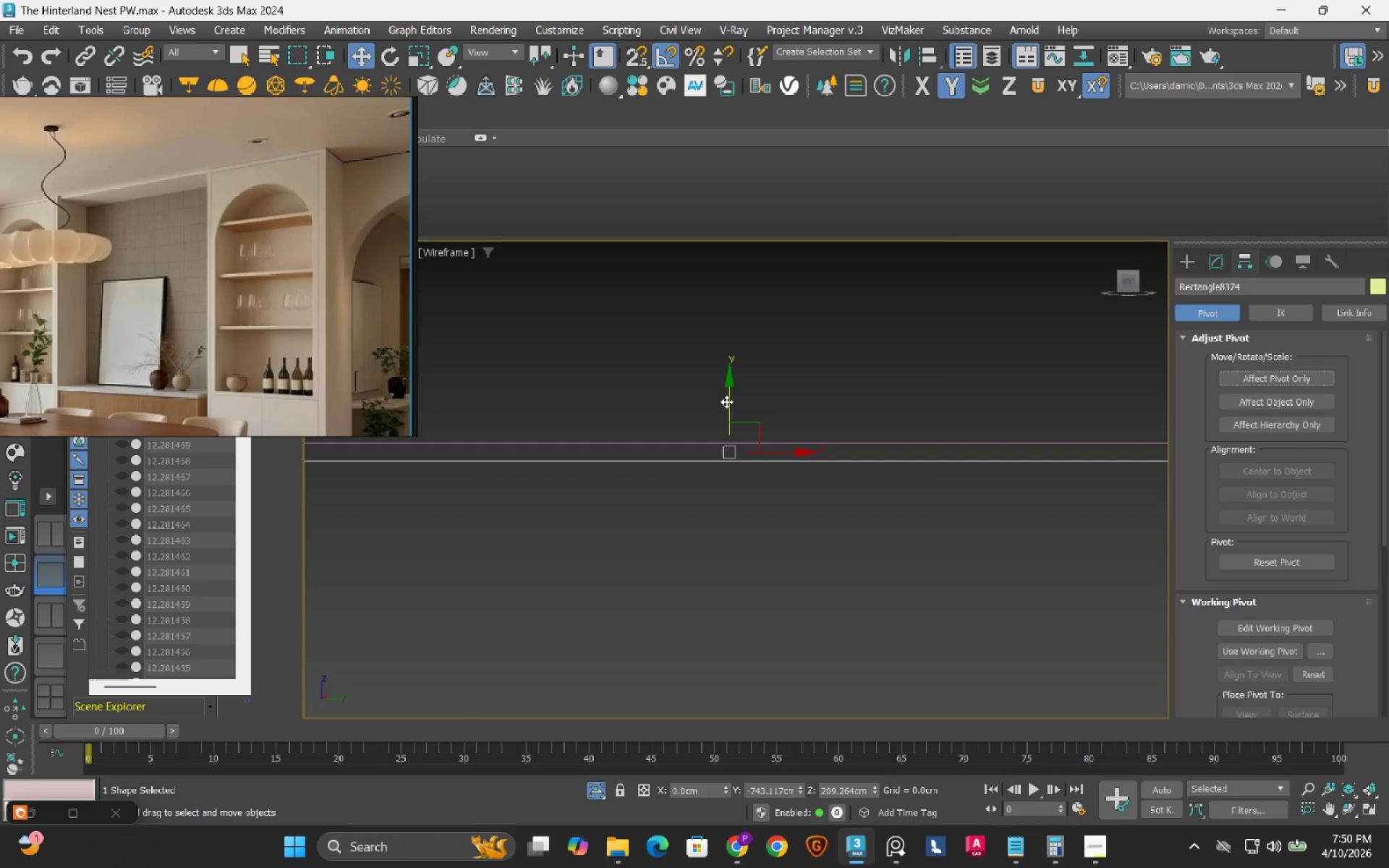 
left_click_drag(start_coordinate=[726, 401], to_coordinate=[744, 357])
 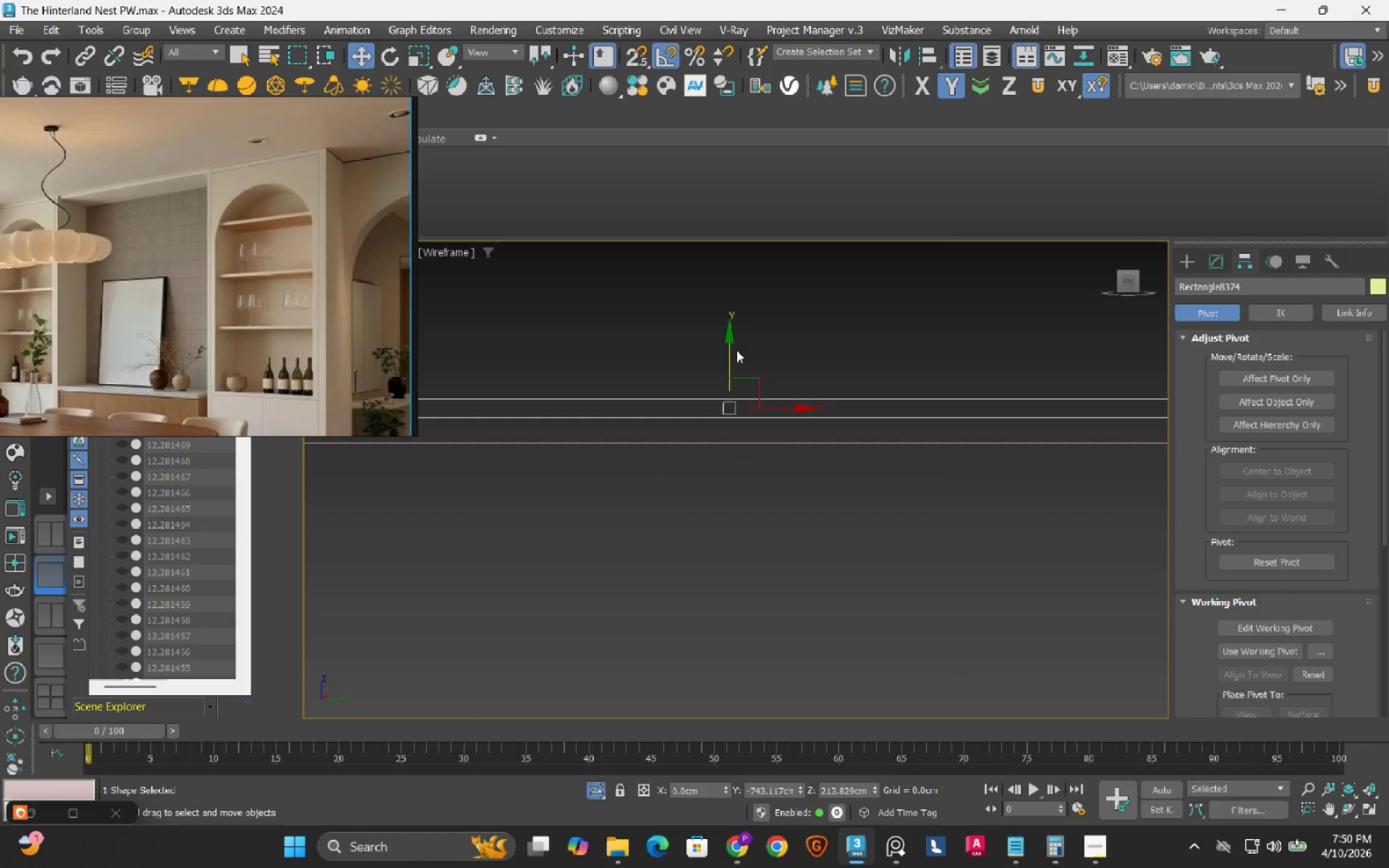 
key(S)
 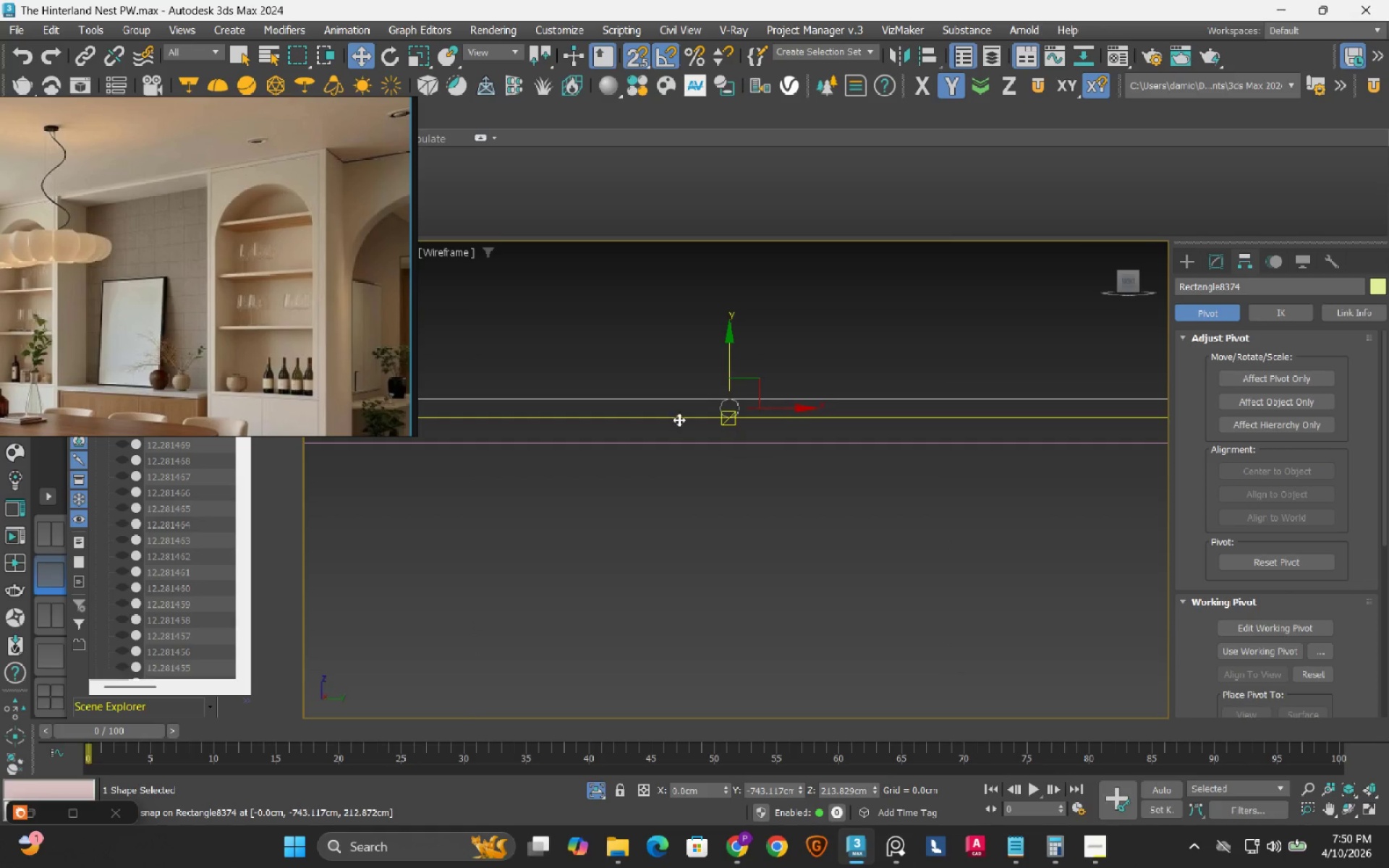 
left_click_drag(start_coordinate=[679, 419], to_coordinate=[679, 432])
 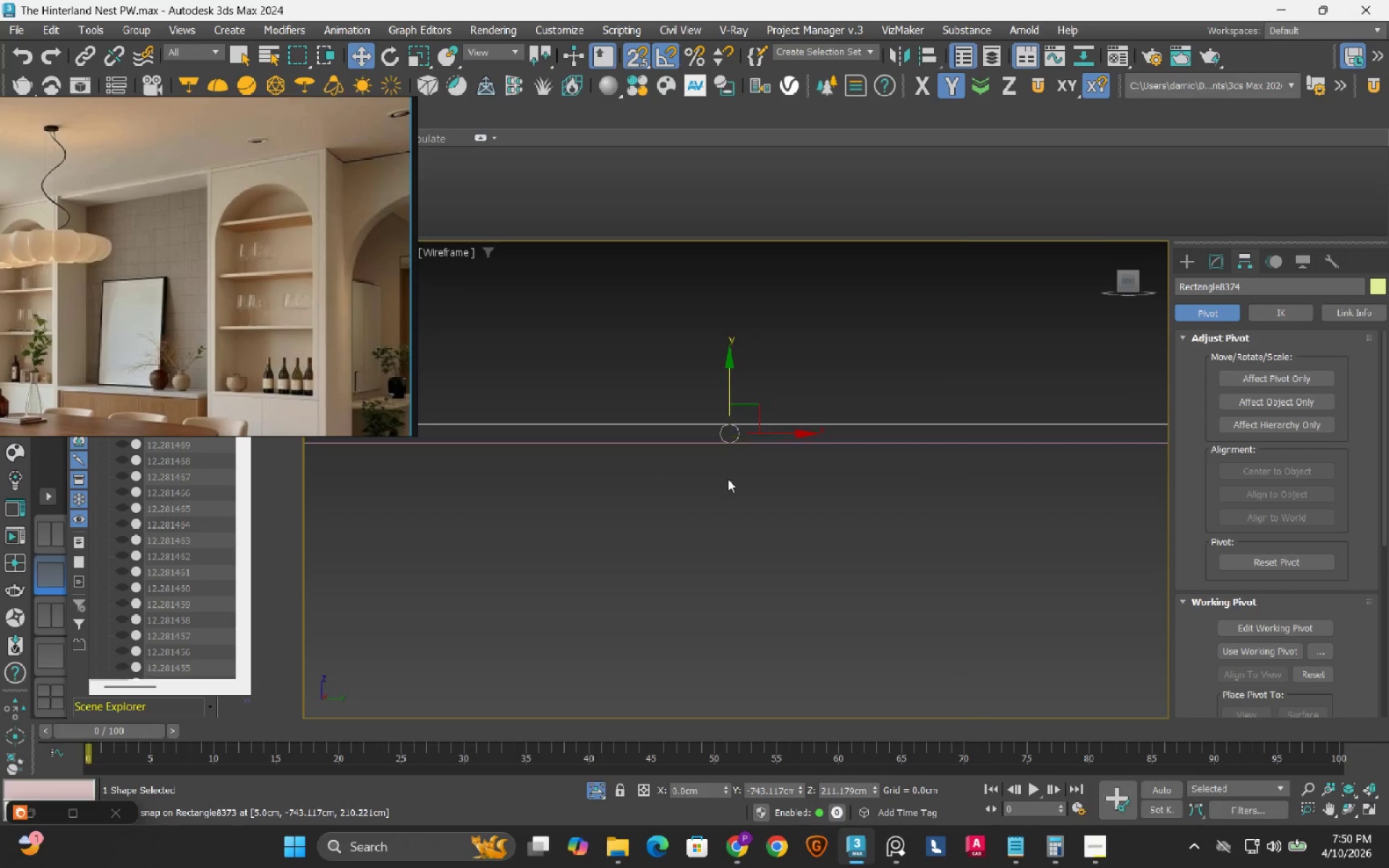 
scroll: coordinate [728, 479], scroll_direction: down, amount: 2.0
 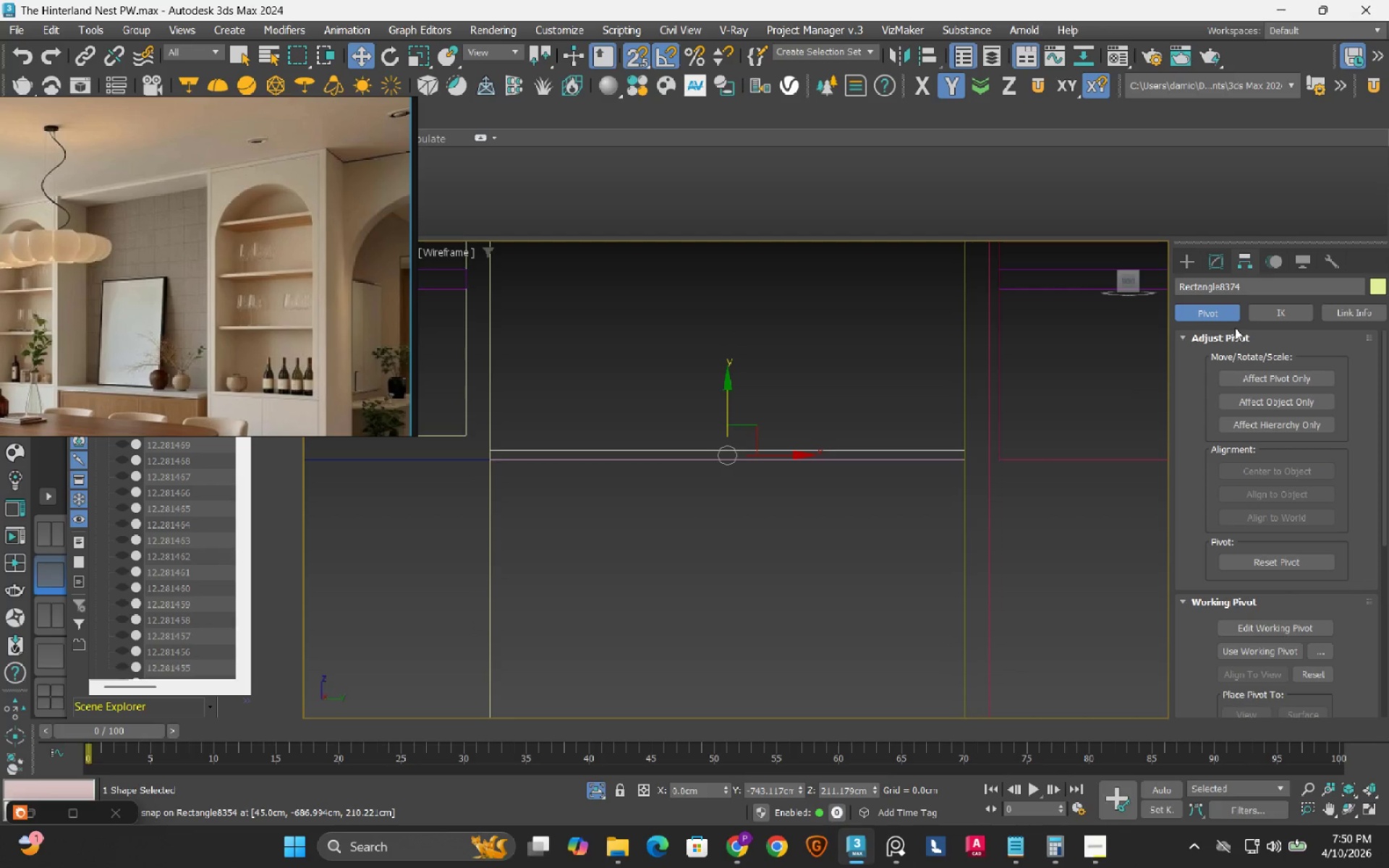 
left_click([1216, 271])
 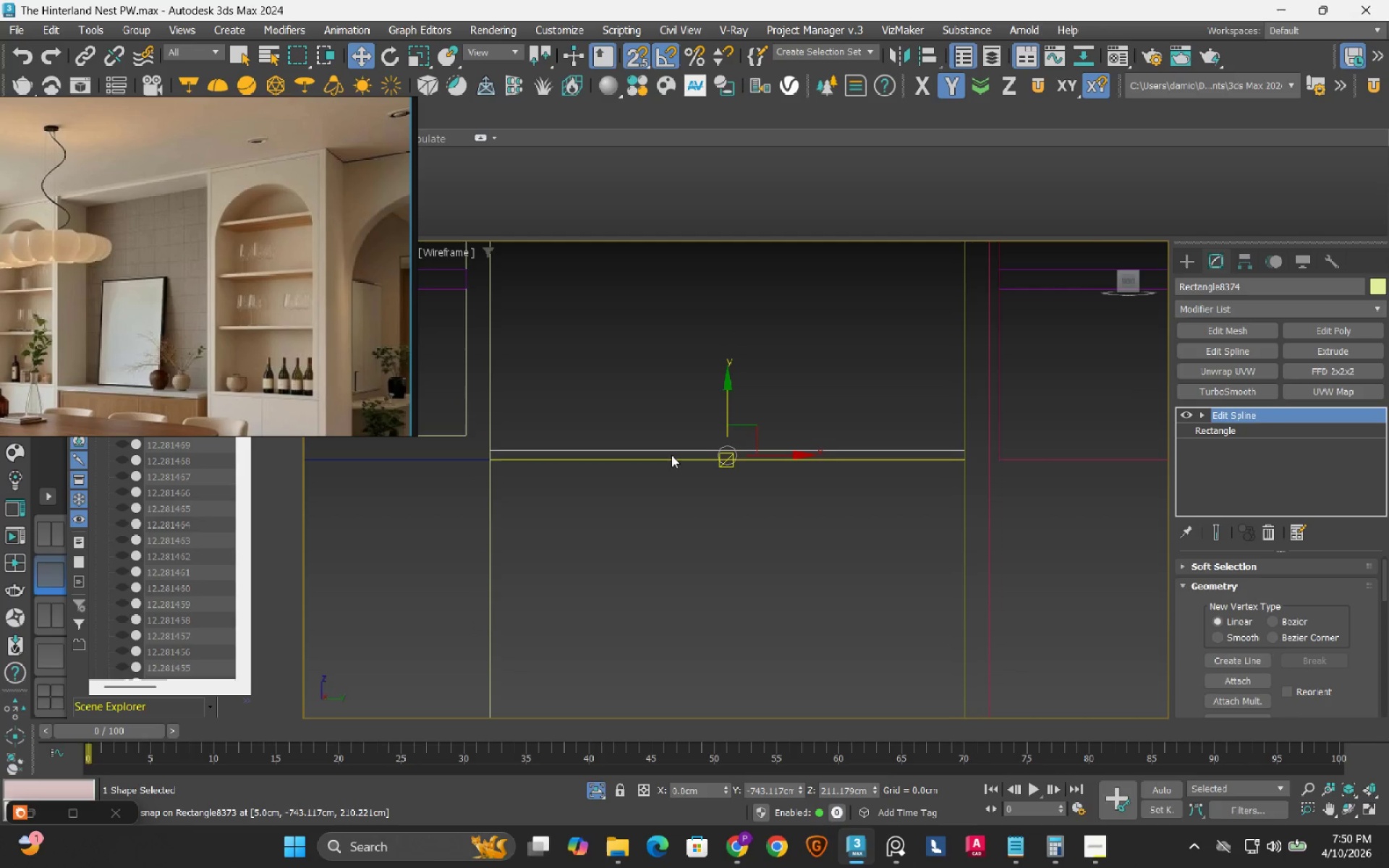 
key(2)
 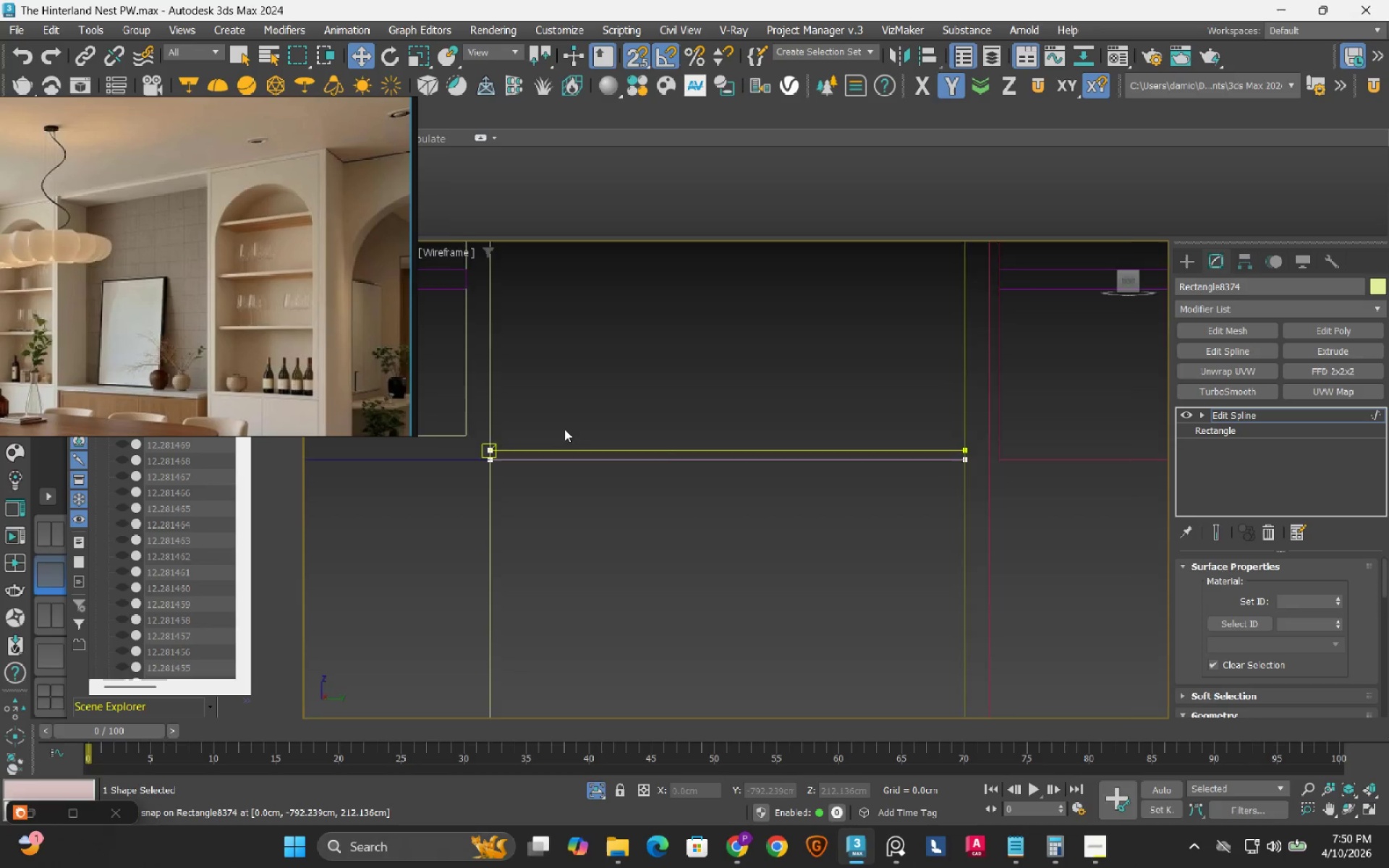 
scroll: coordinate [564, 429], scroll_direction: up, amount: 2.0
 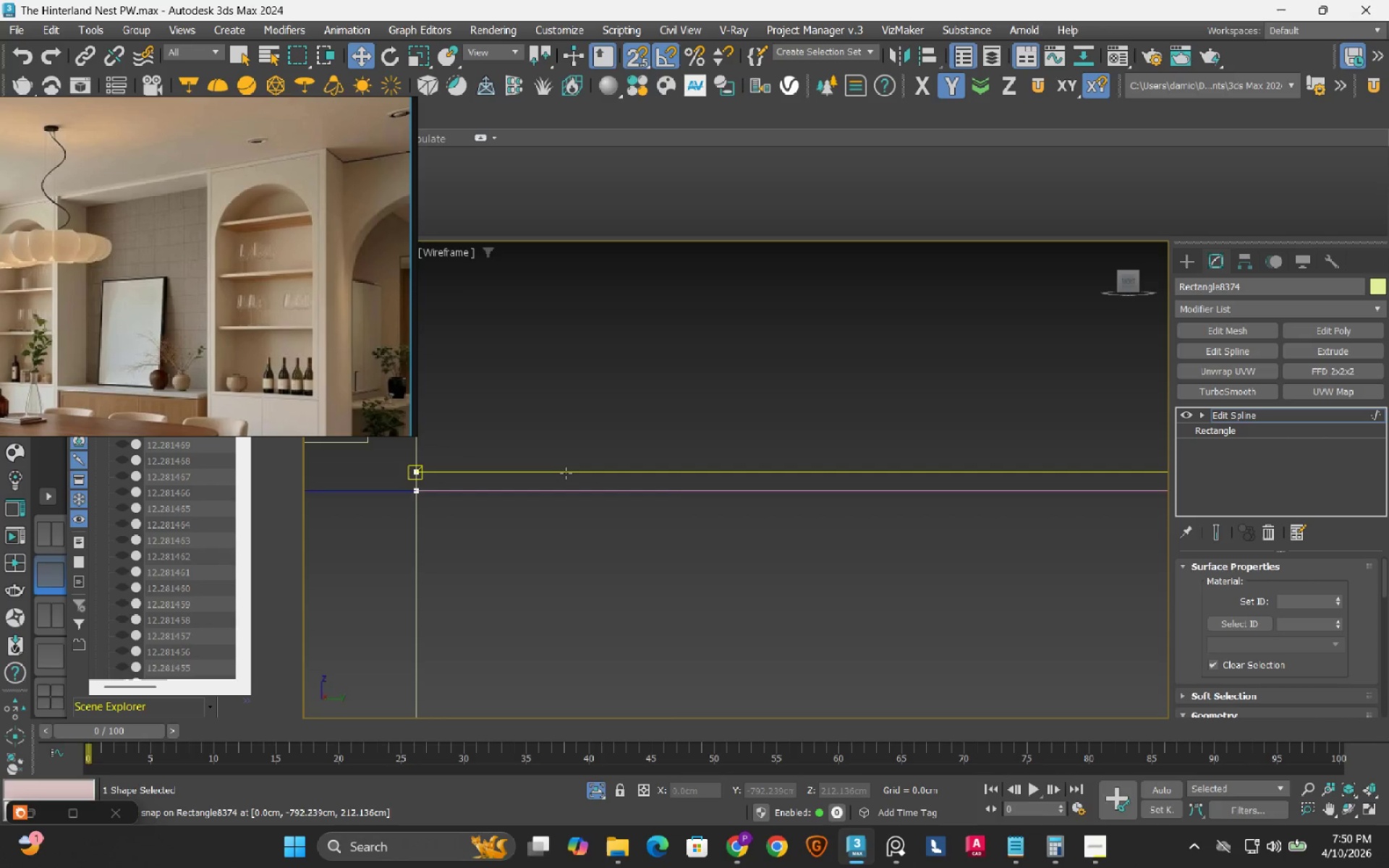 
left_click([566, 473])
 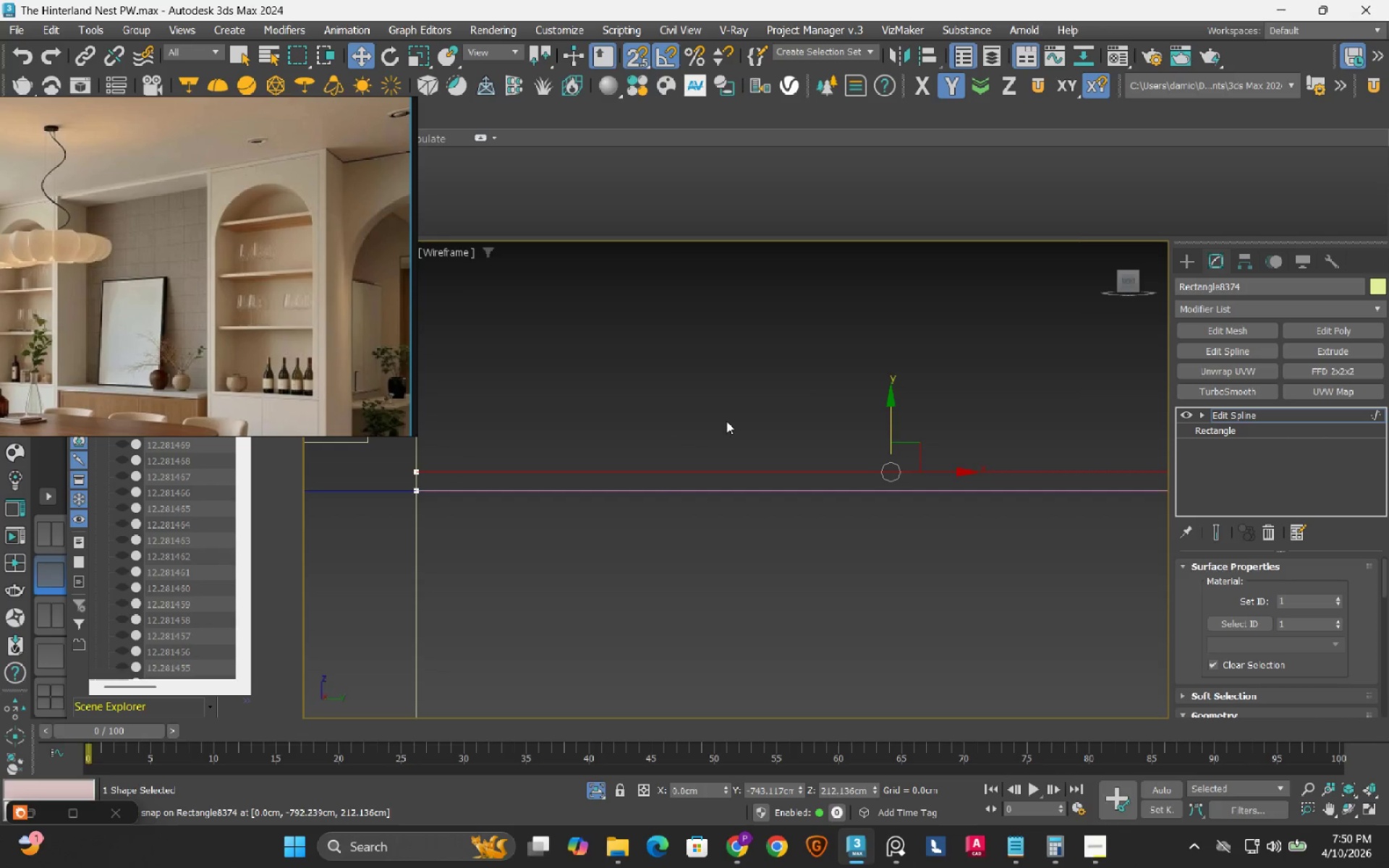 
scroll: coordinate [726, 421], scroll_direction: down, amount: 2.0
 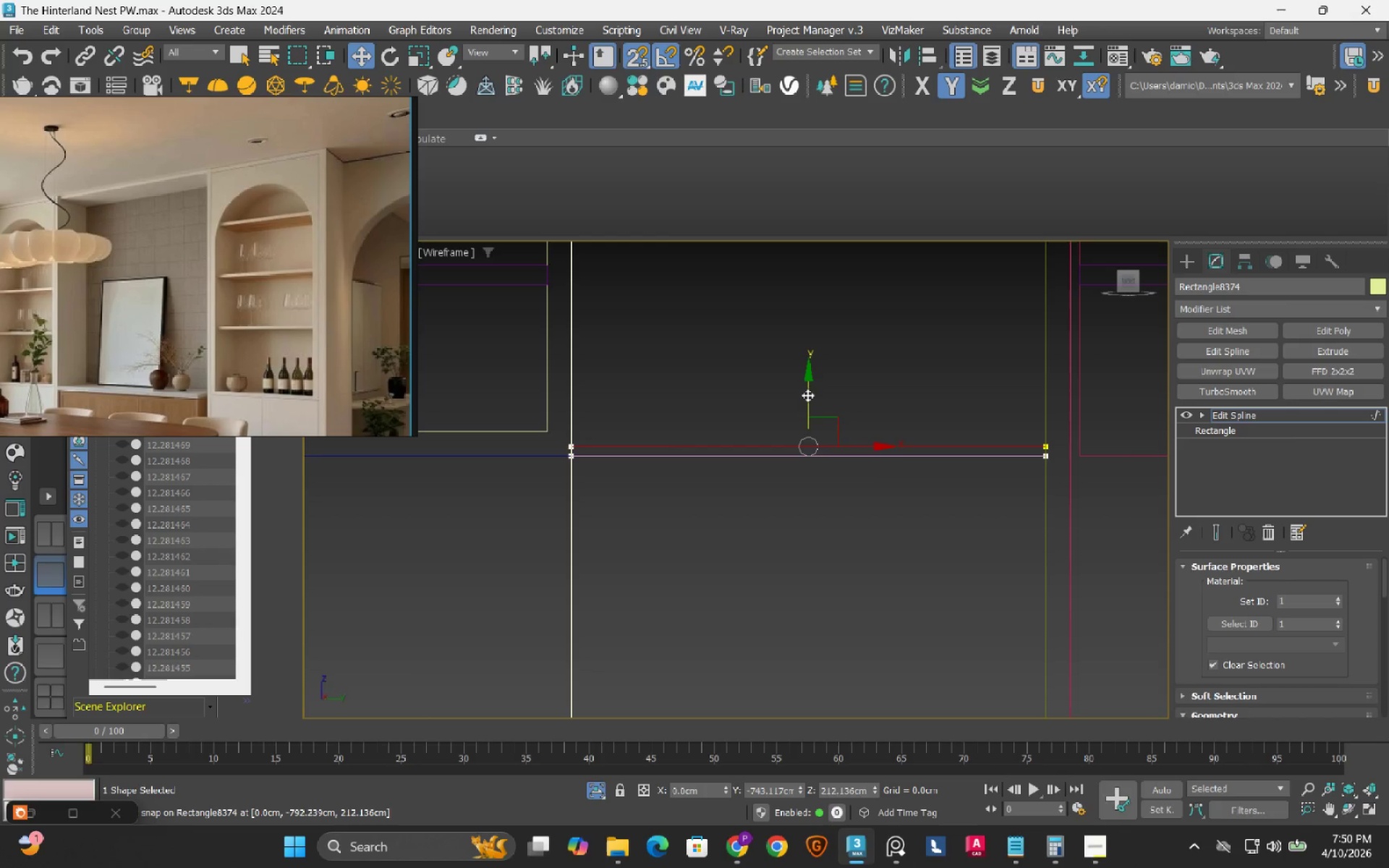 
left_click_drag(start_coordinate=[807, 395], to_coordinate=[545, 425])
 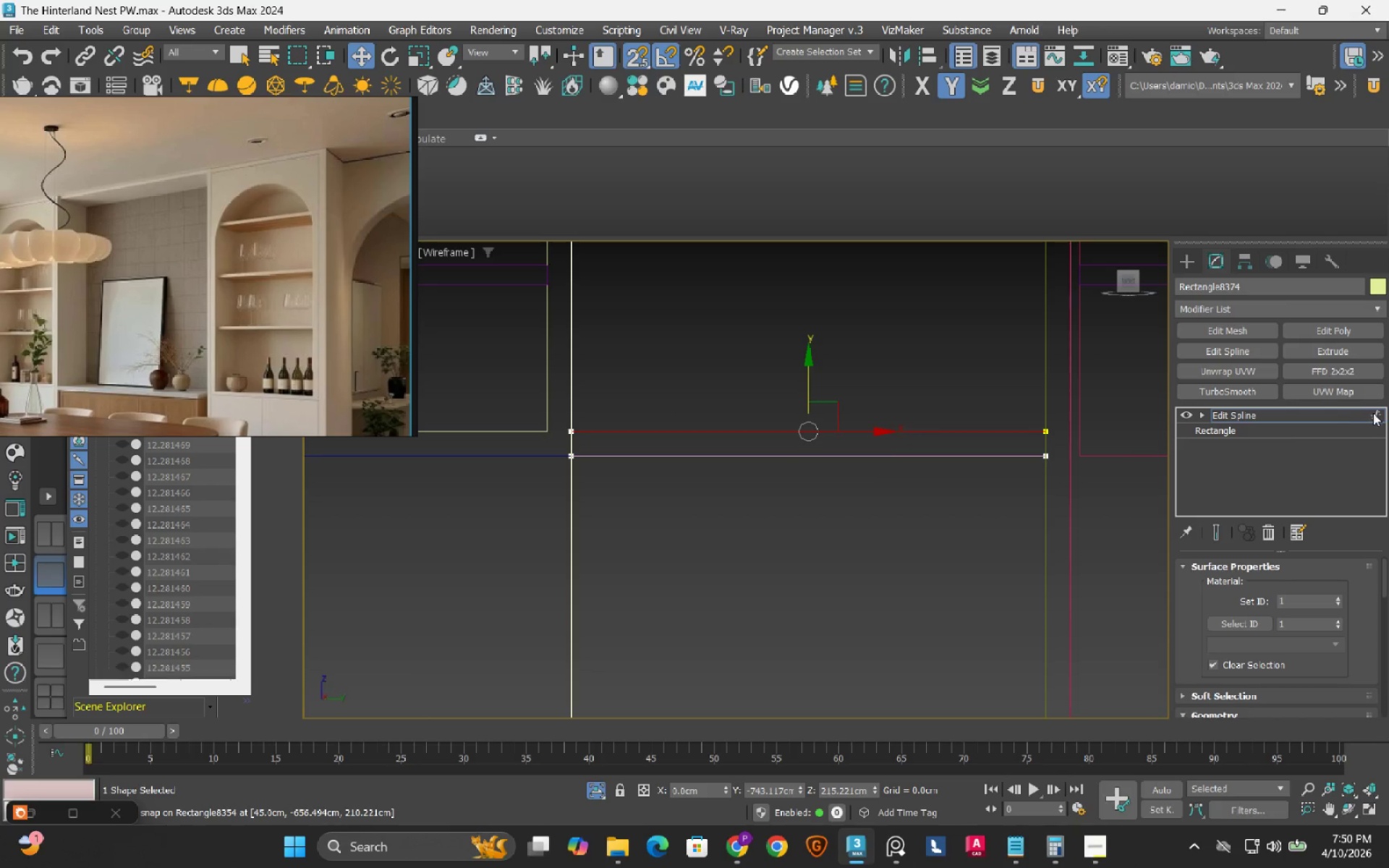 
left_click([1373, 413])
 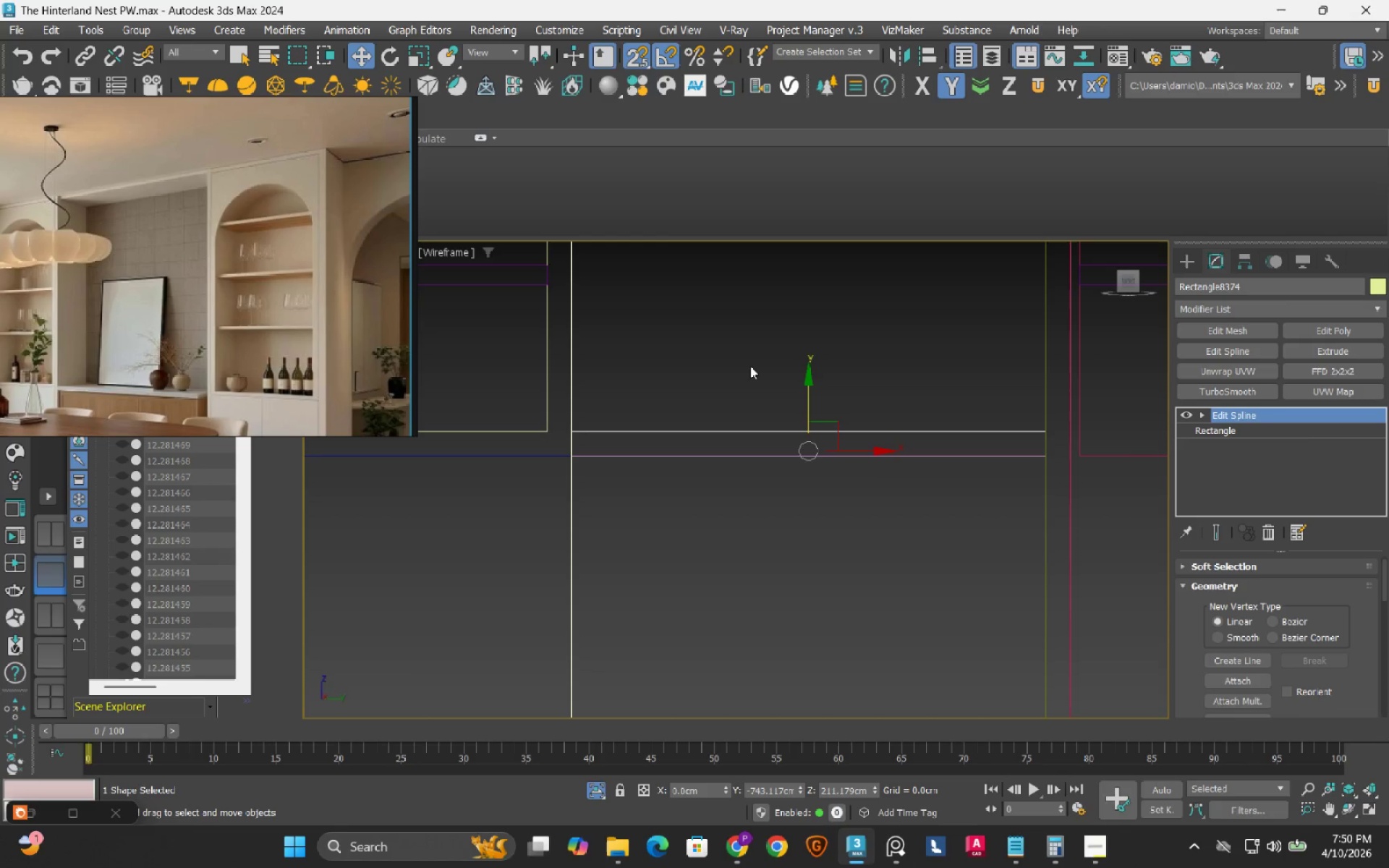 
scroll: coordinate [750, 366], scroll_direction: down, amount: 1.0
 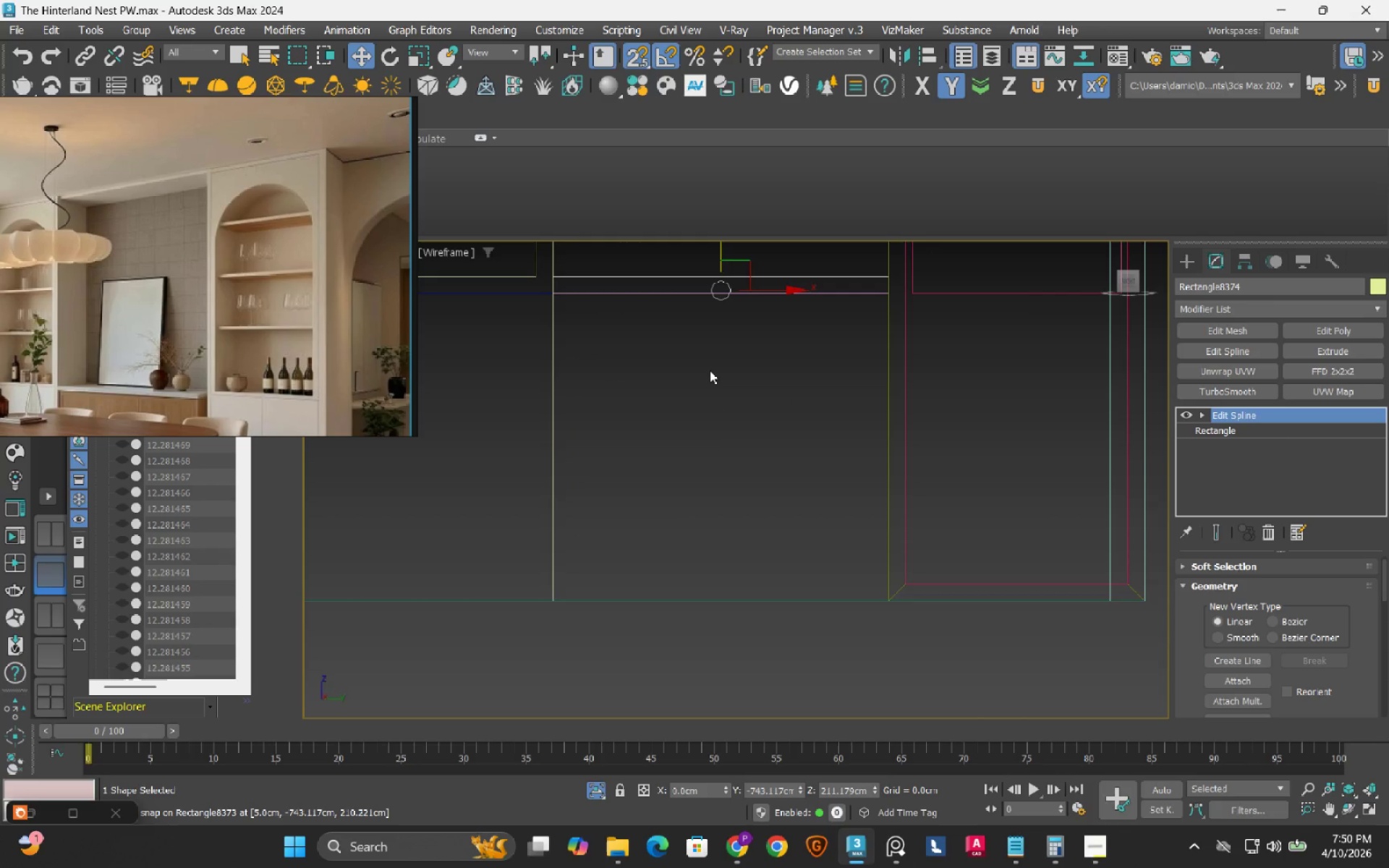 
wait(6.27)
 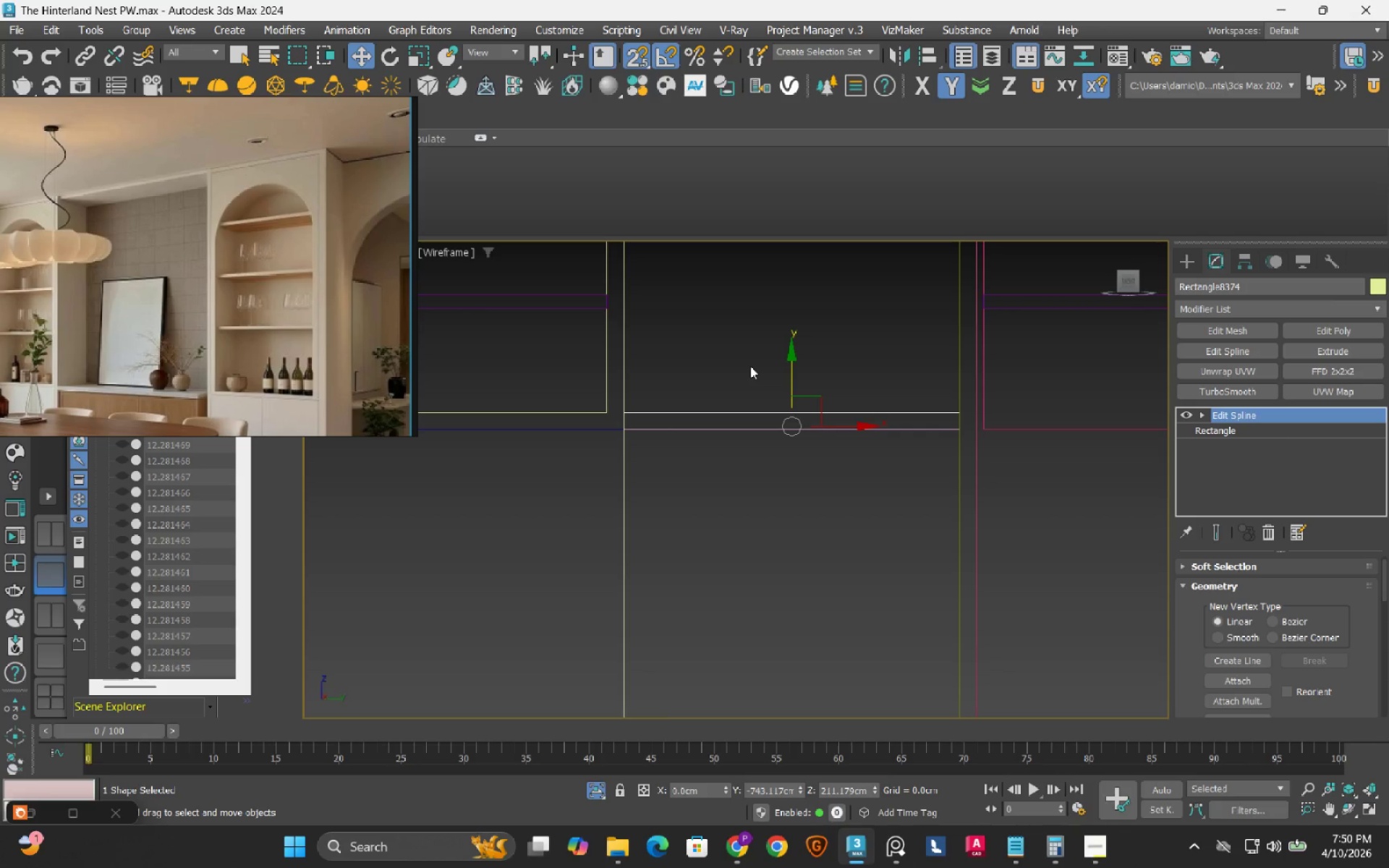 
left_click([1191, 260])
 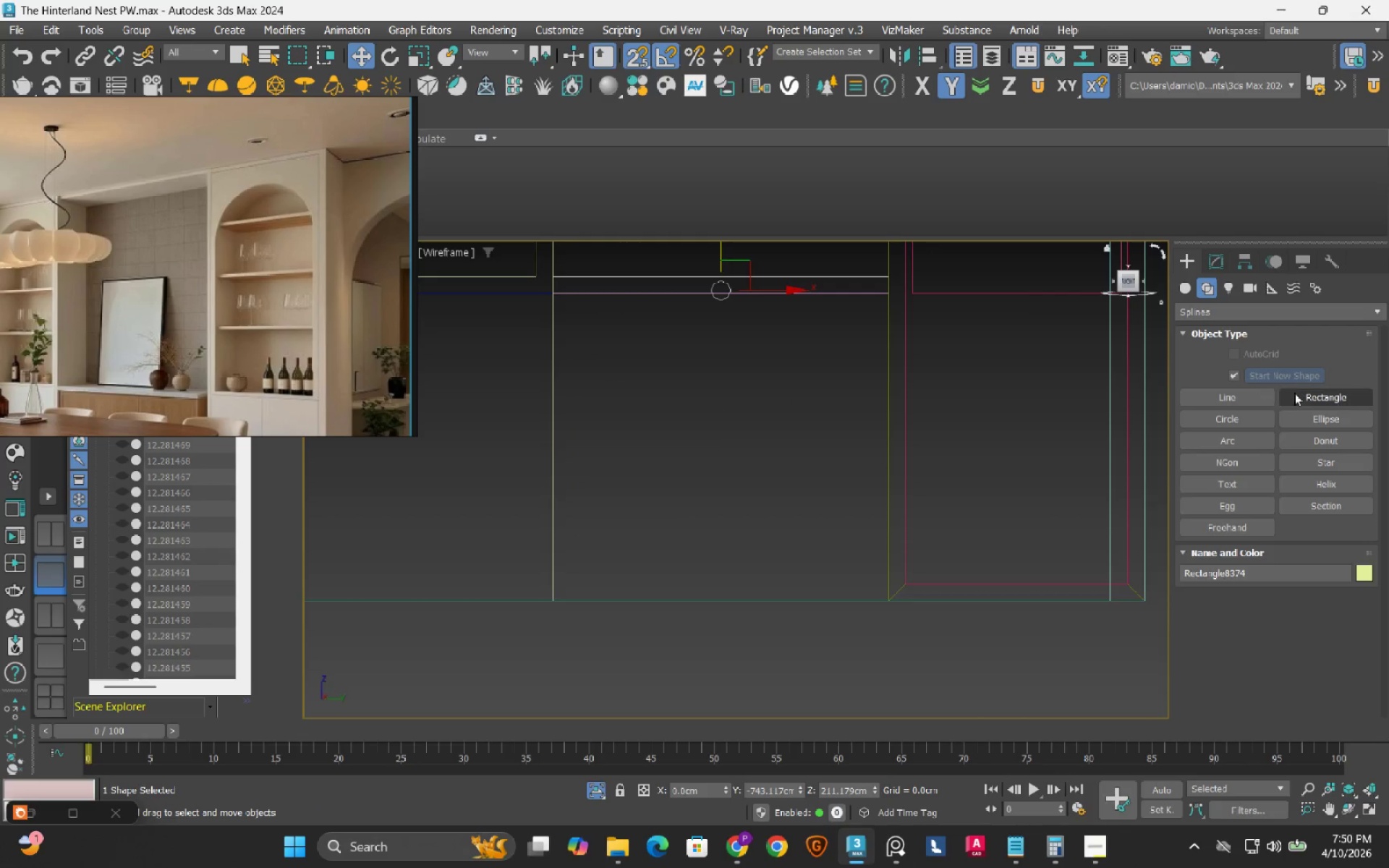 
left_click([1296, 395])
 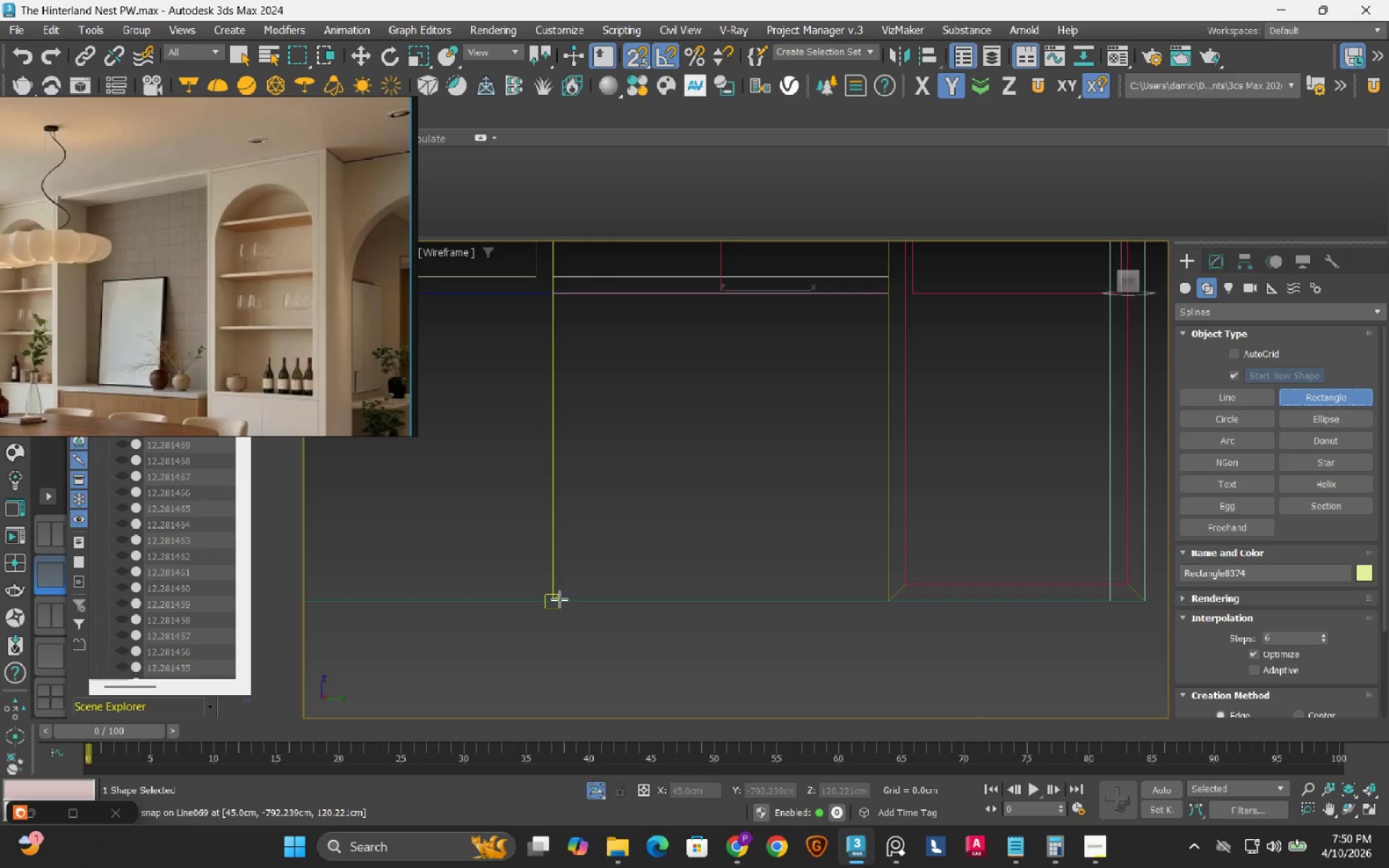 
left_click_drag(start_coordinate=[559, 599], to_coordinate=[889, 295])
 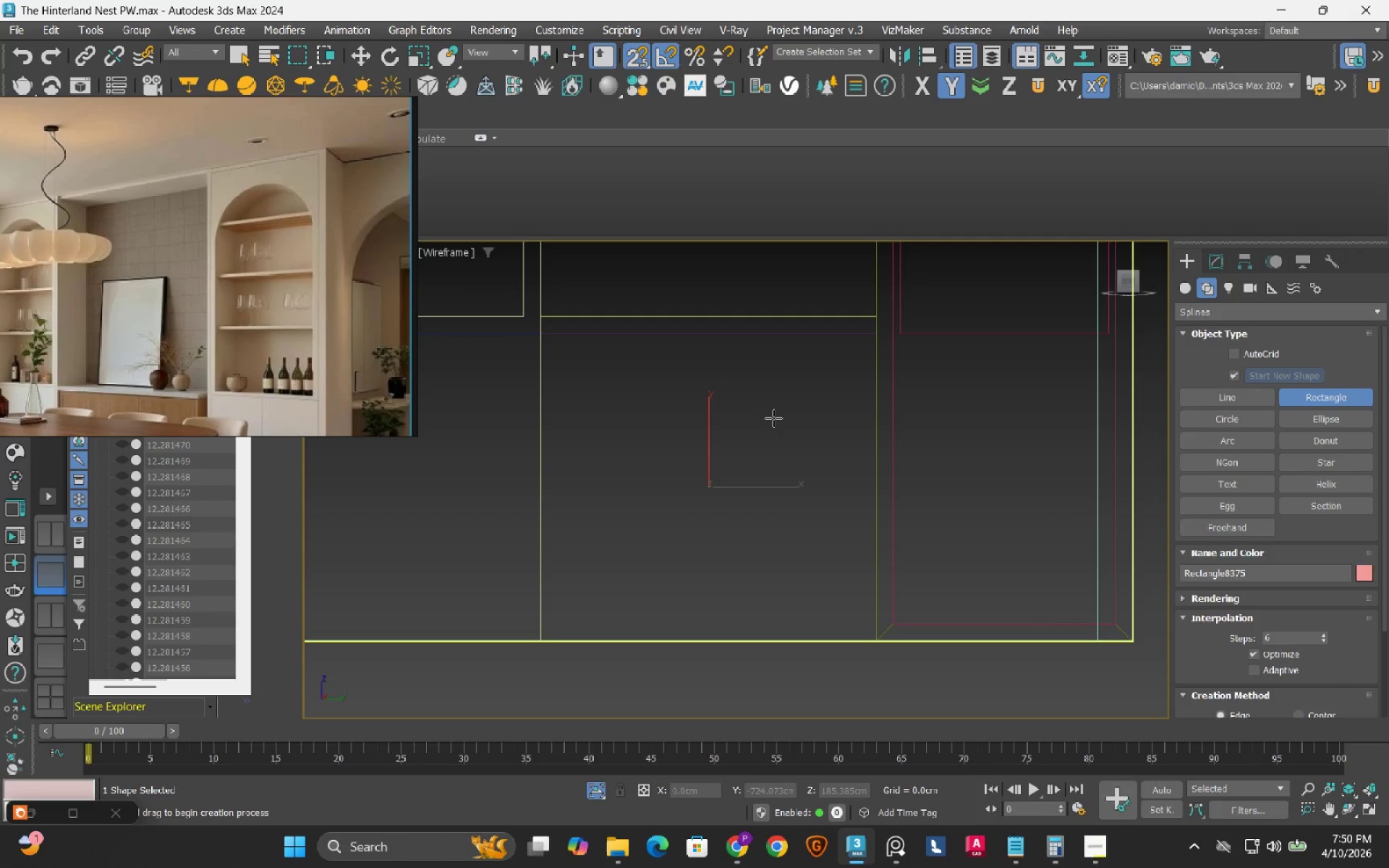 
wait(6.98)
 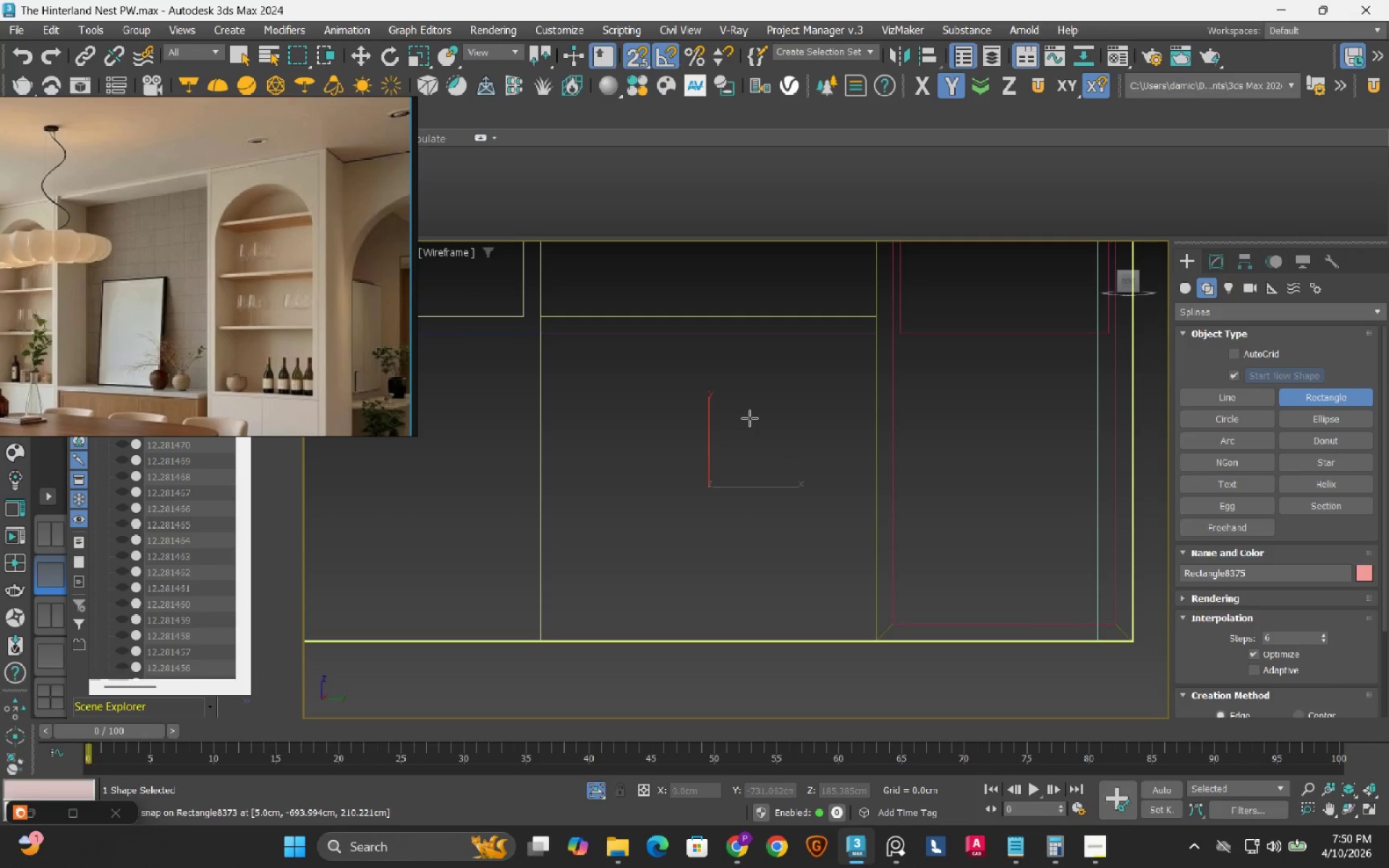 
scroll: coordinate [773, 418], scroll_direction: down, amount: 1.0
 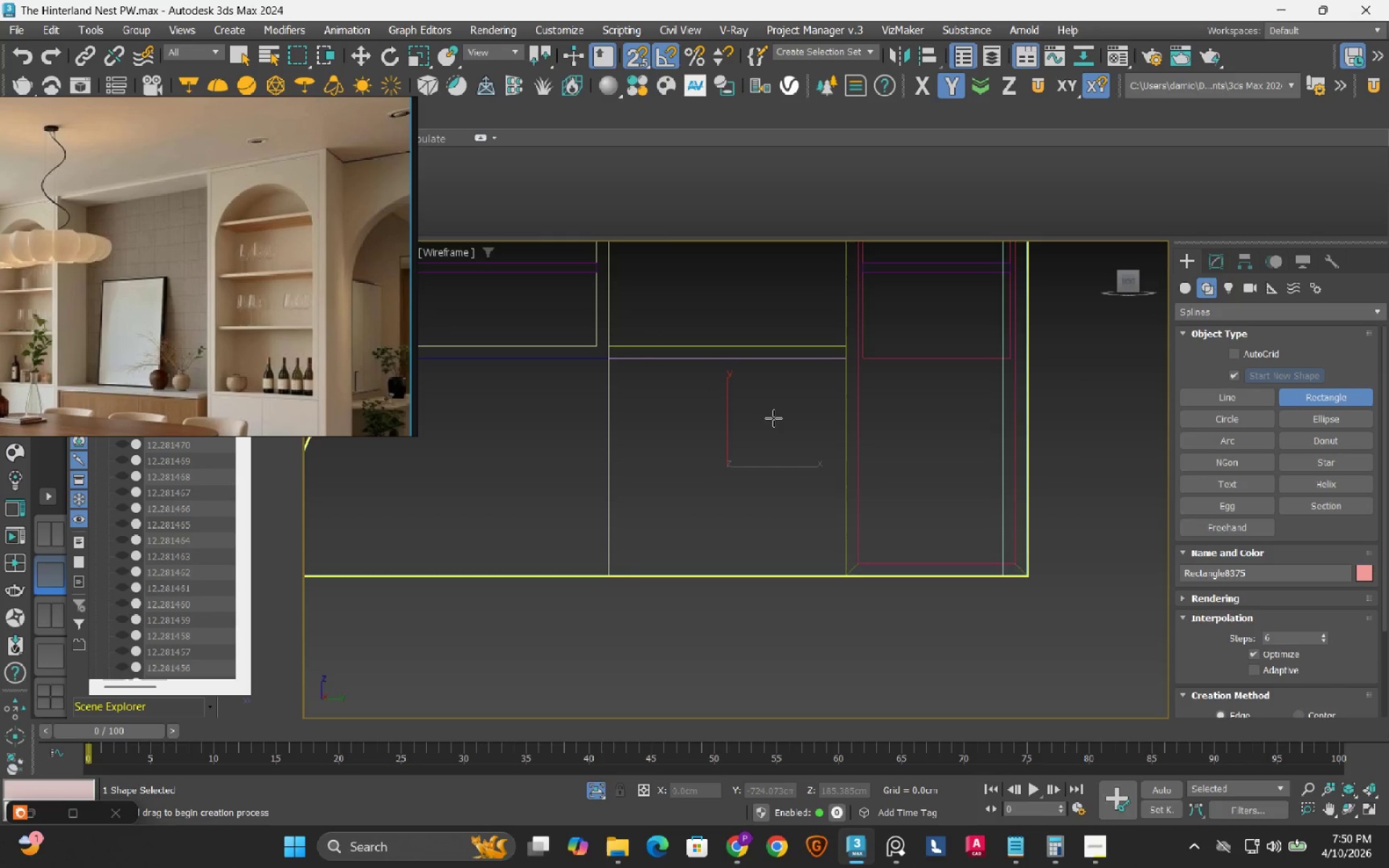 
left_click([1214, 263])
 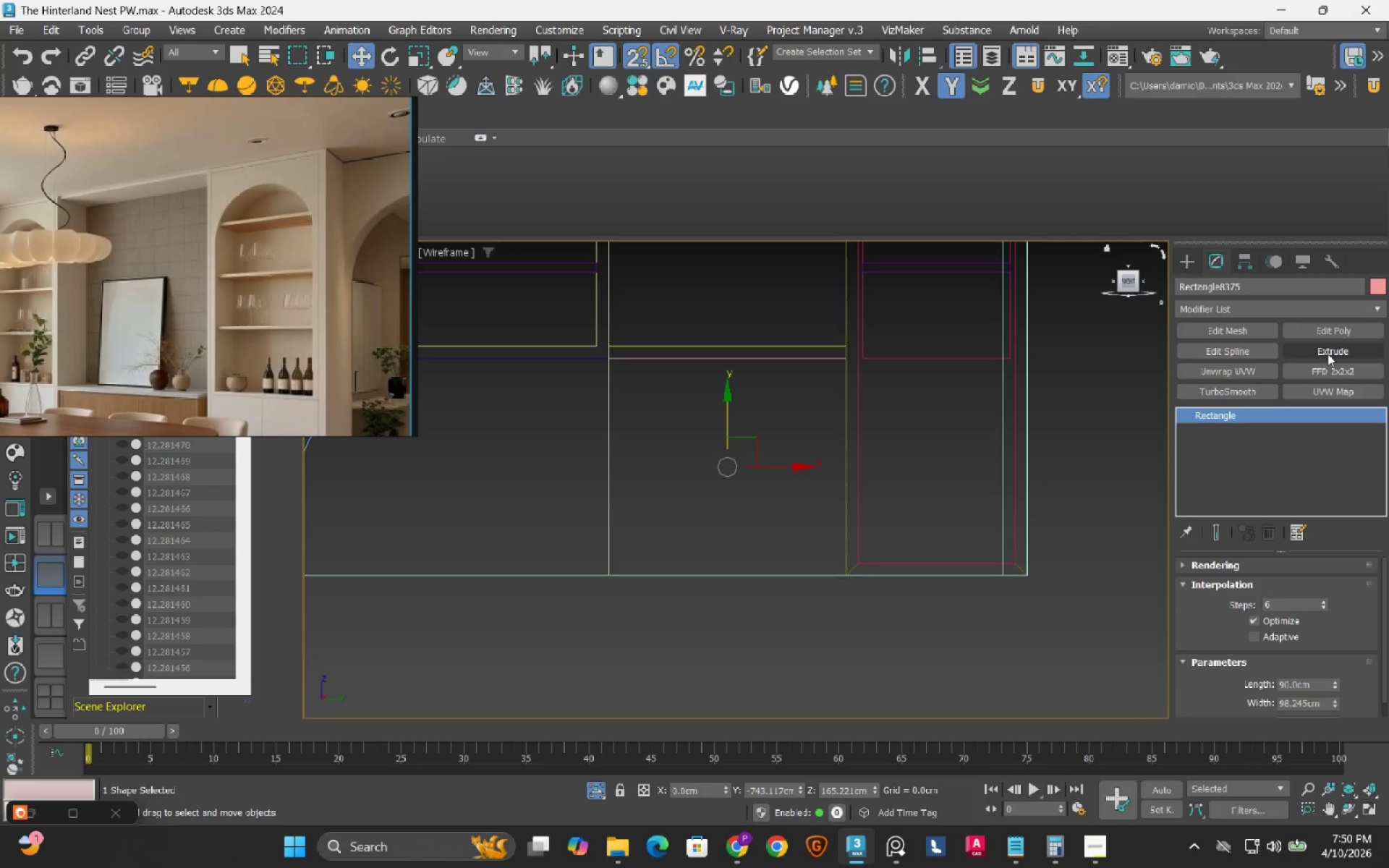 
left_click([1328, 354])
 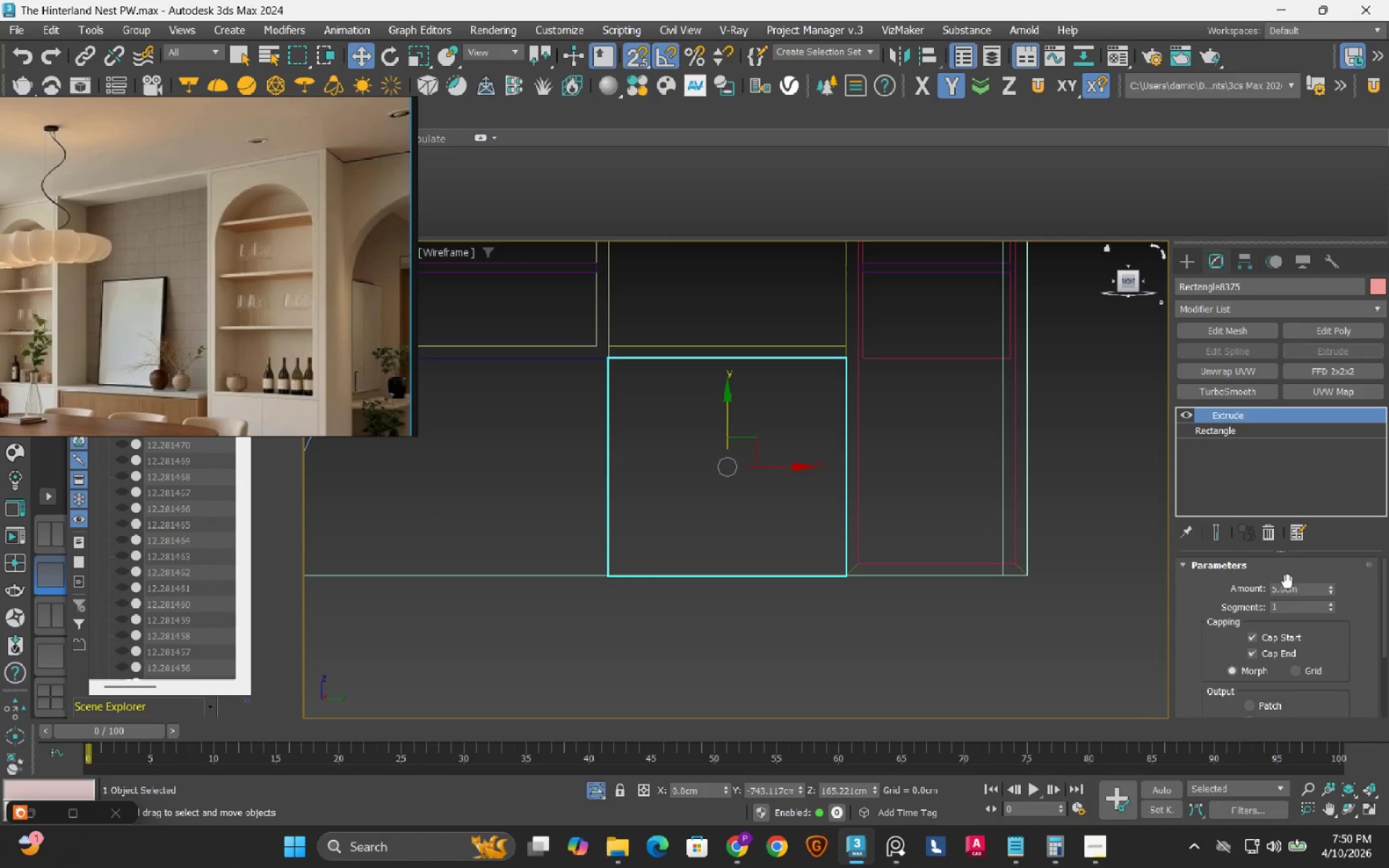 
left_click_drag(start_coordinate=[1298, 589], to_coordinate=[1250, 590])
 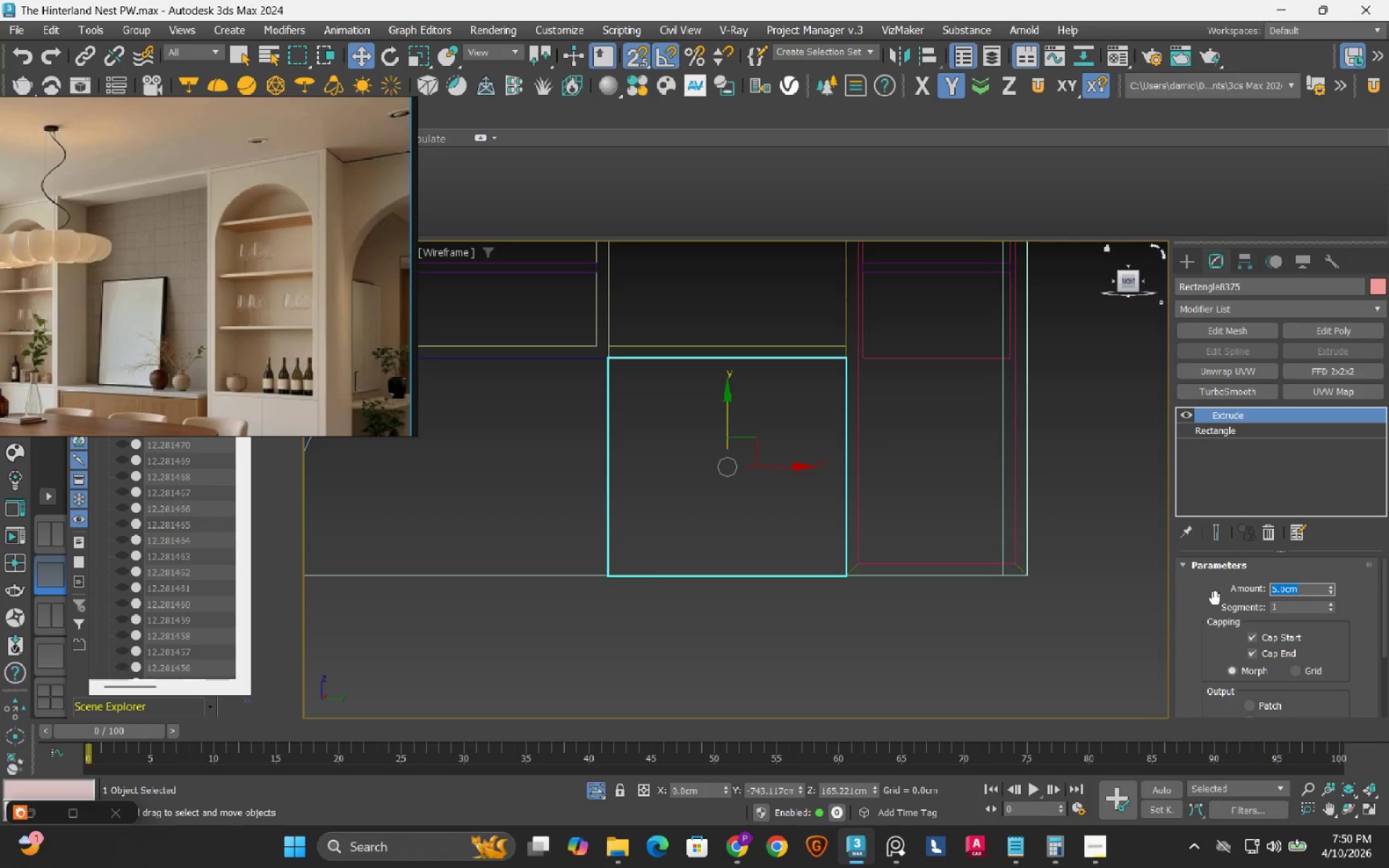 
key(Numpad4)
 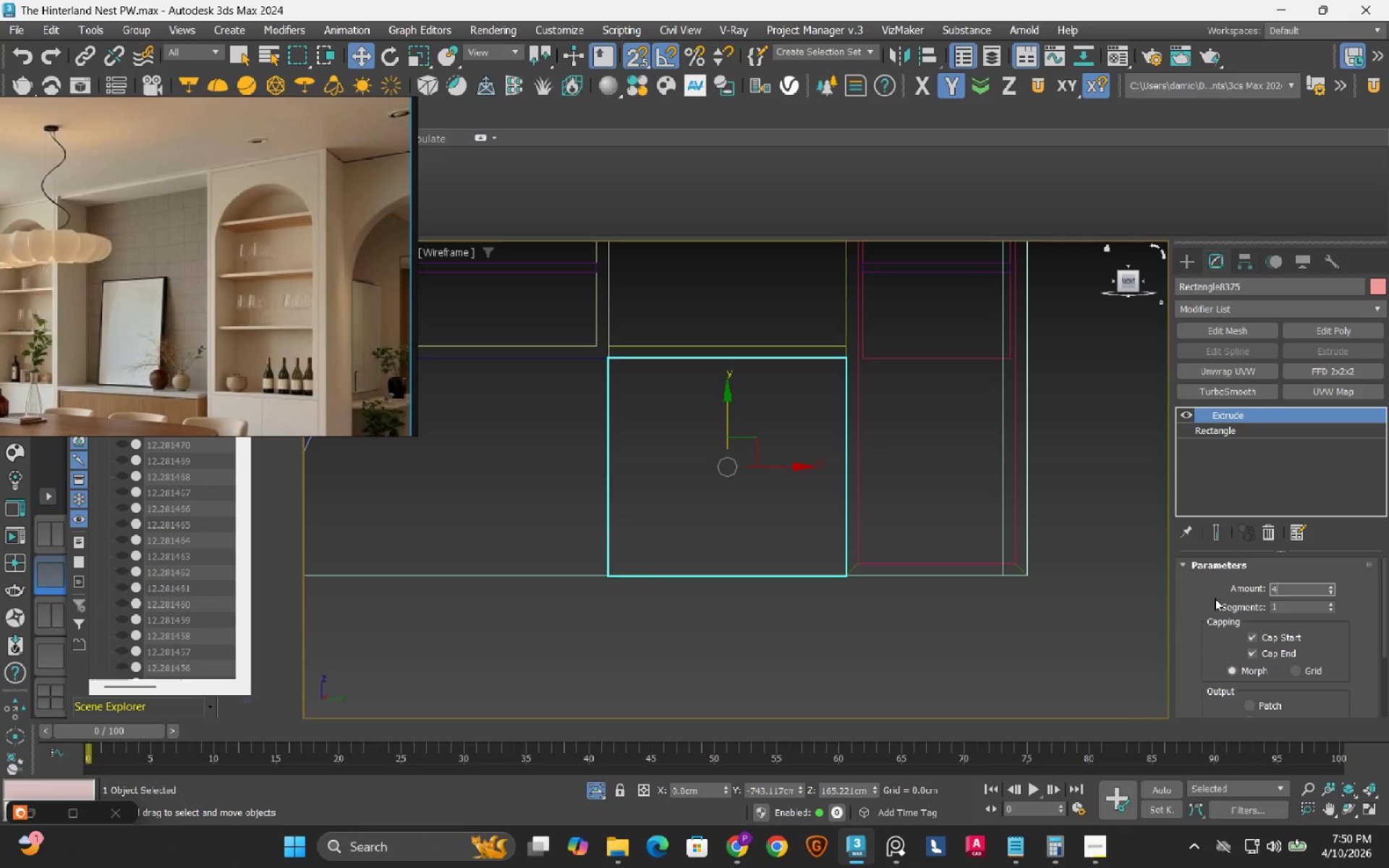 
key(Numpad5)
 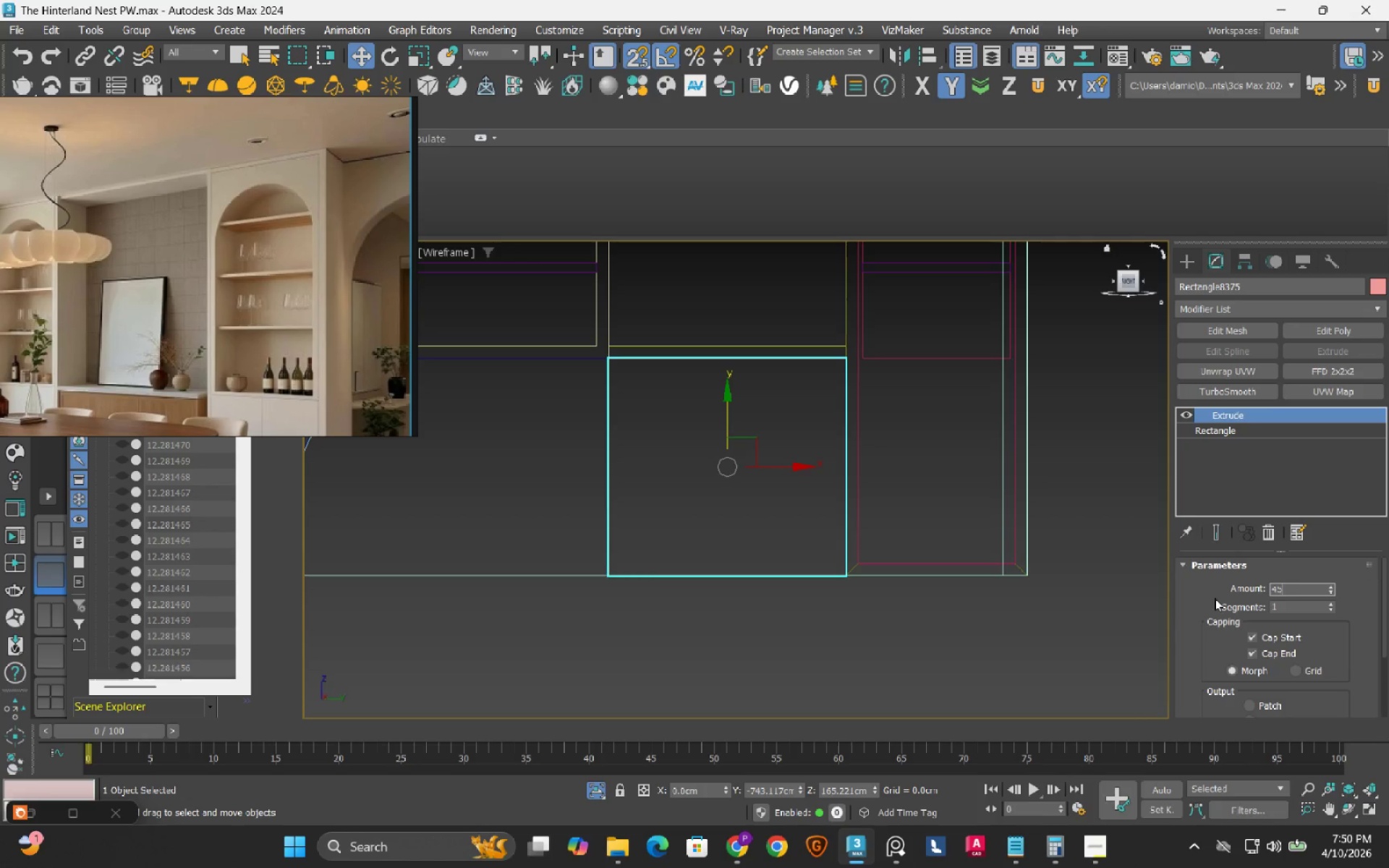 
key(NumpadEnter)
 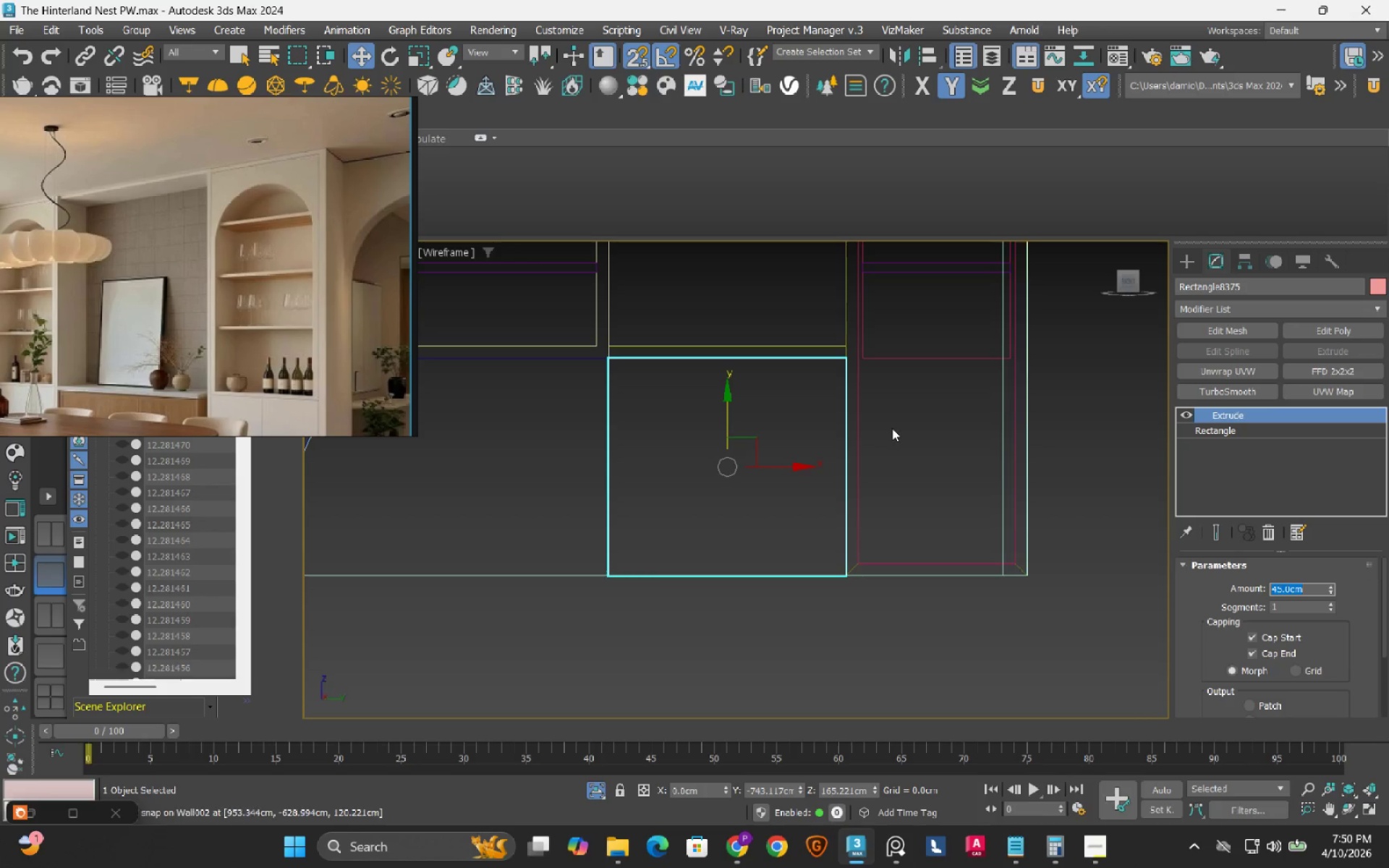 
scroll: coordinate [803, 459], scroll_direction: down, amount: 2.0
 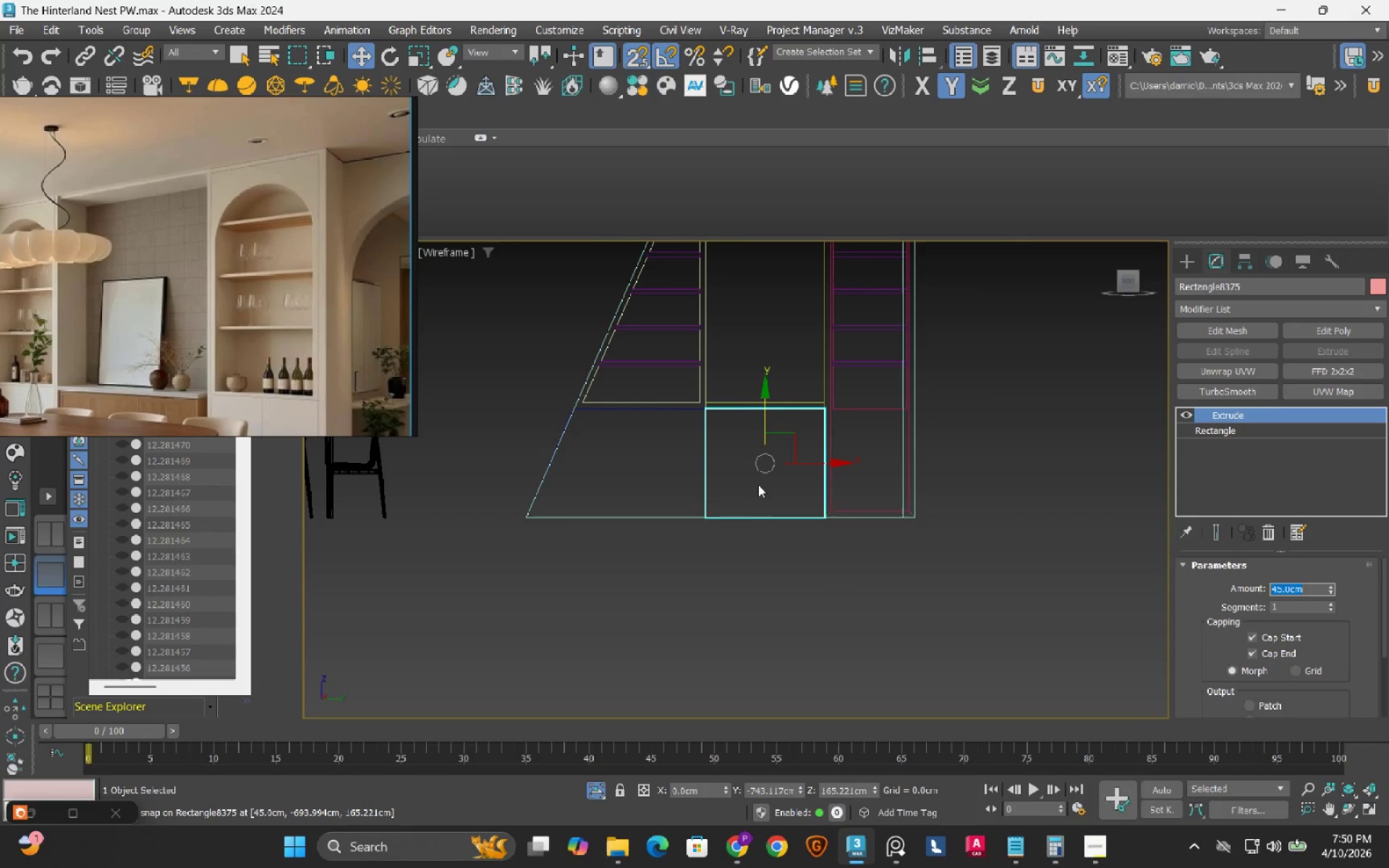 
hold_key(key=AltLeft, duration=1.08)
 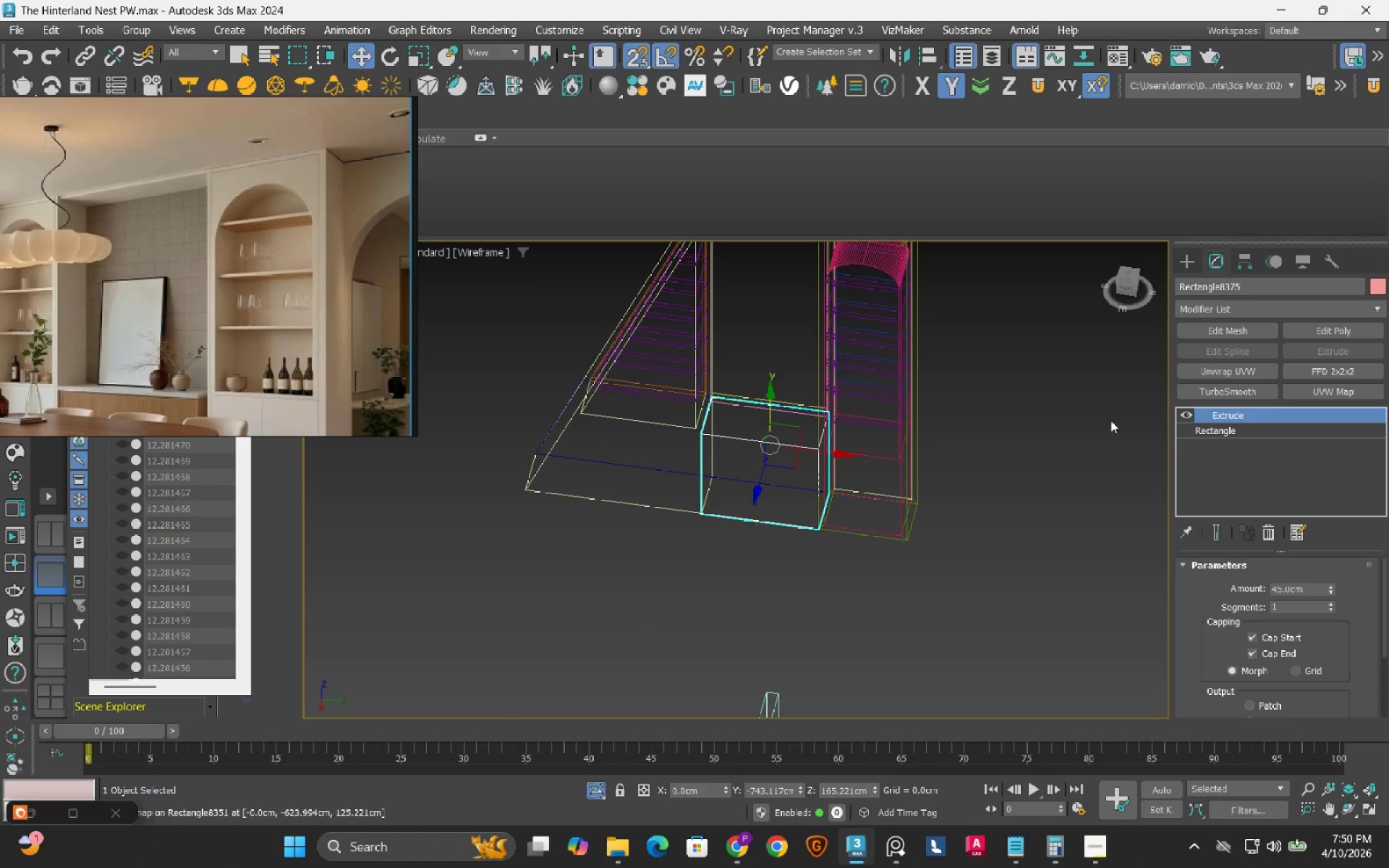 
hold_key(key=AltLeft, duration=15.97)
left_click([1357, 332])
 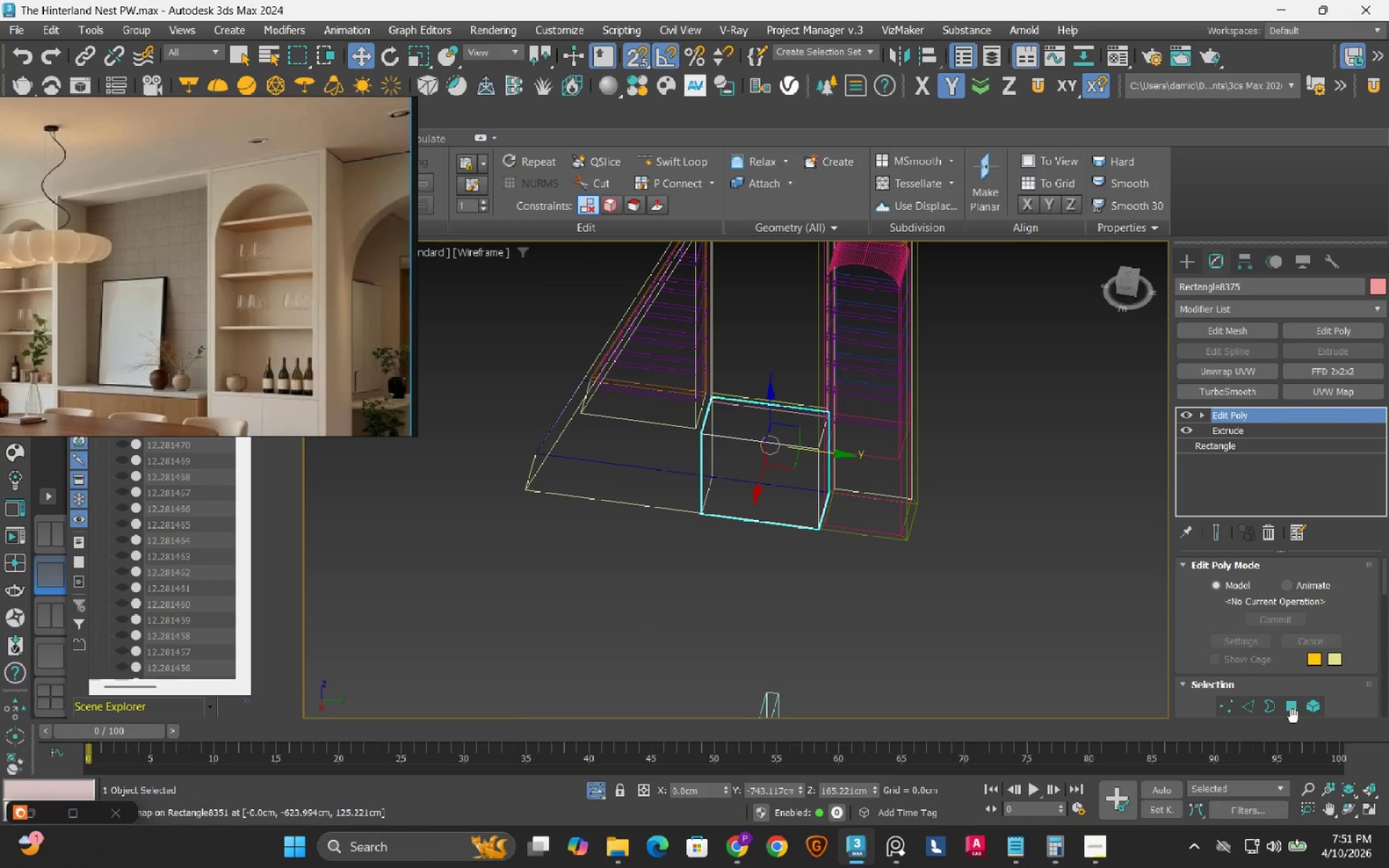 
left_click([1294, 710])
 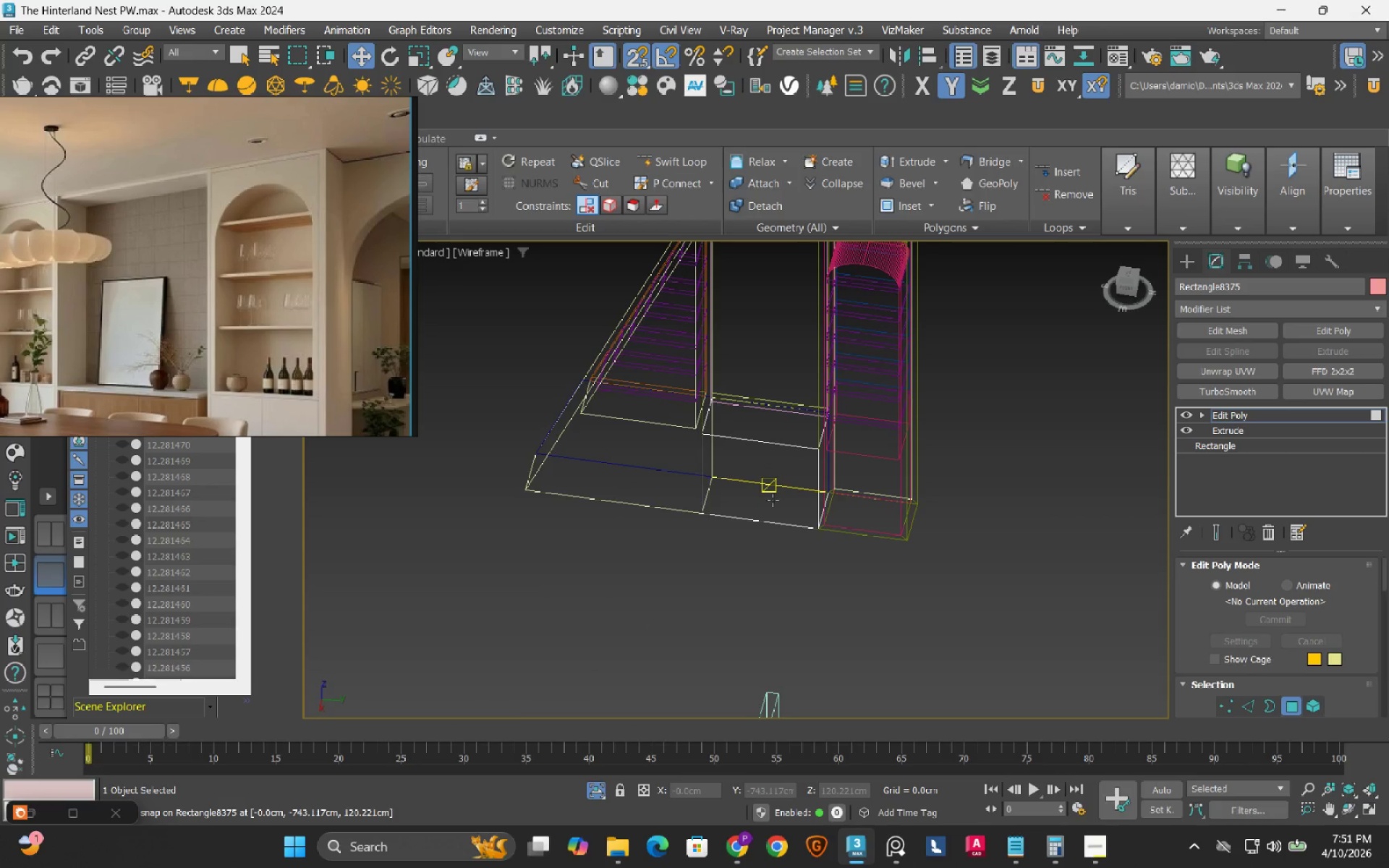 
left_click([773, 500])
 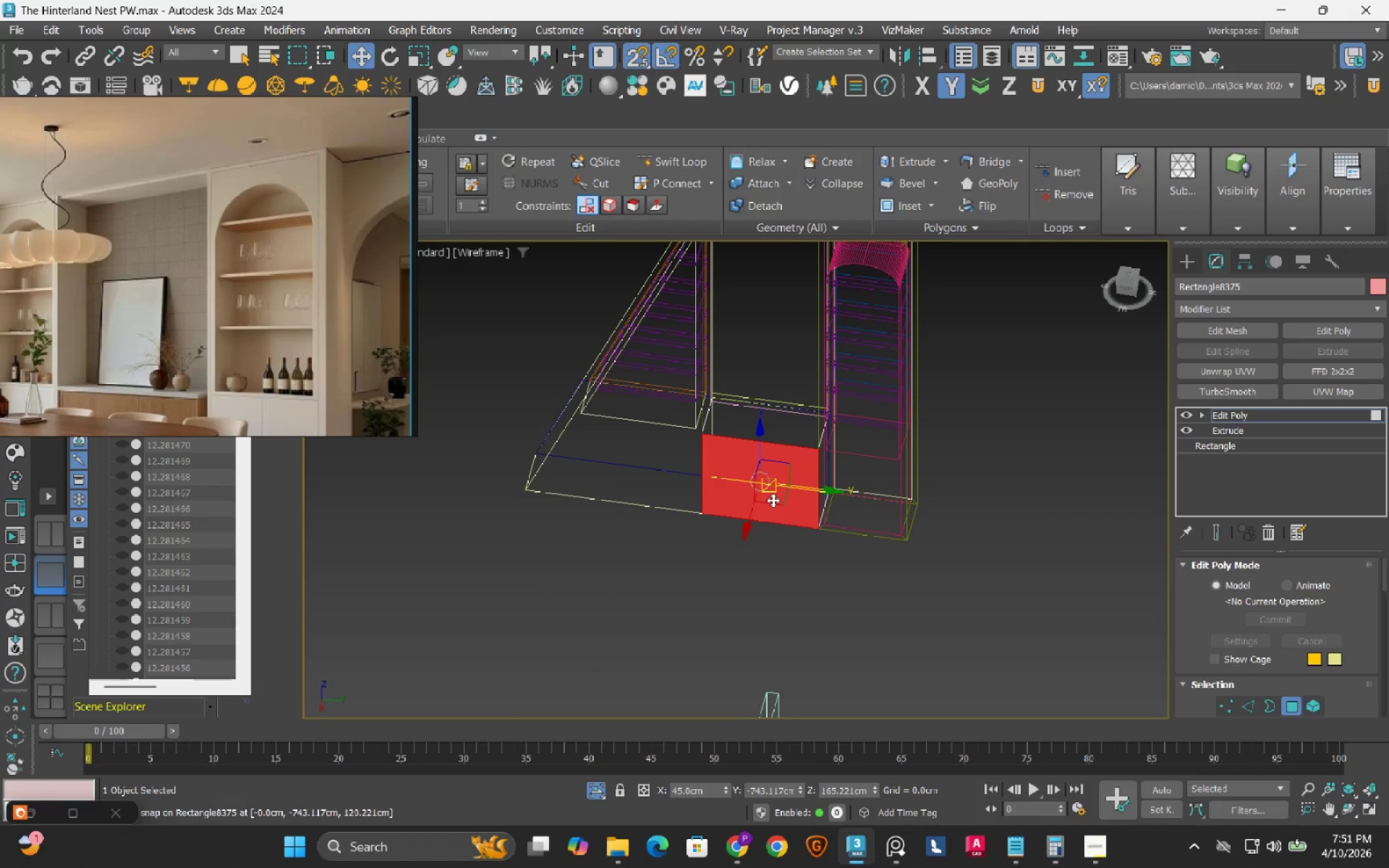 
key(S)
 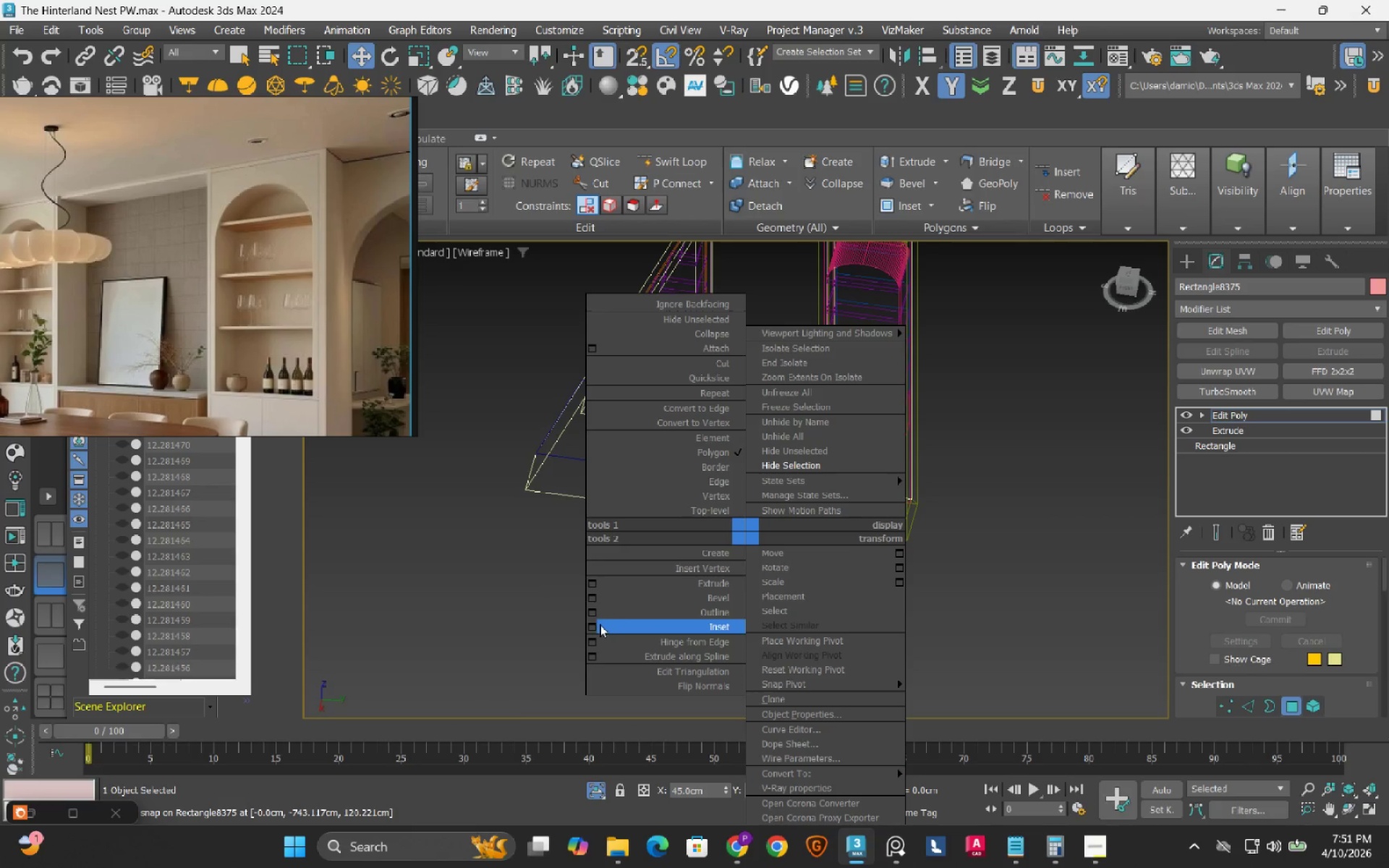 
left_click_drag(start_coordinate=[588, 628], to_coordinate=[588, 639])
 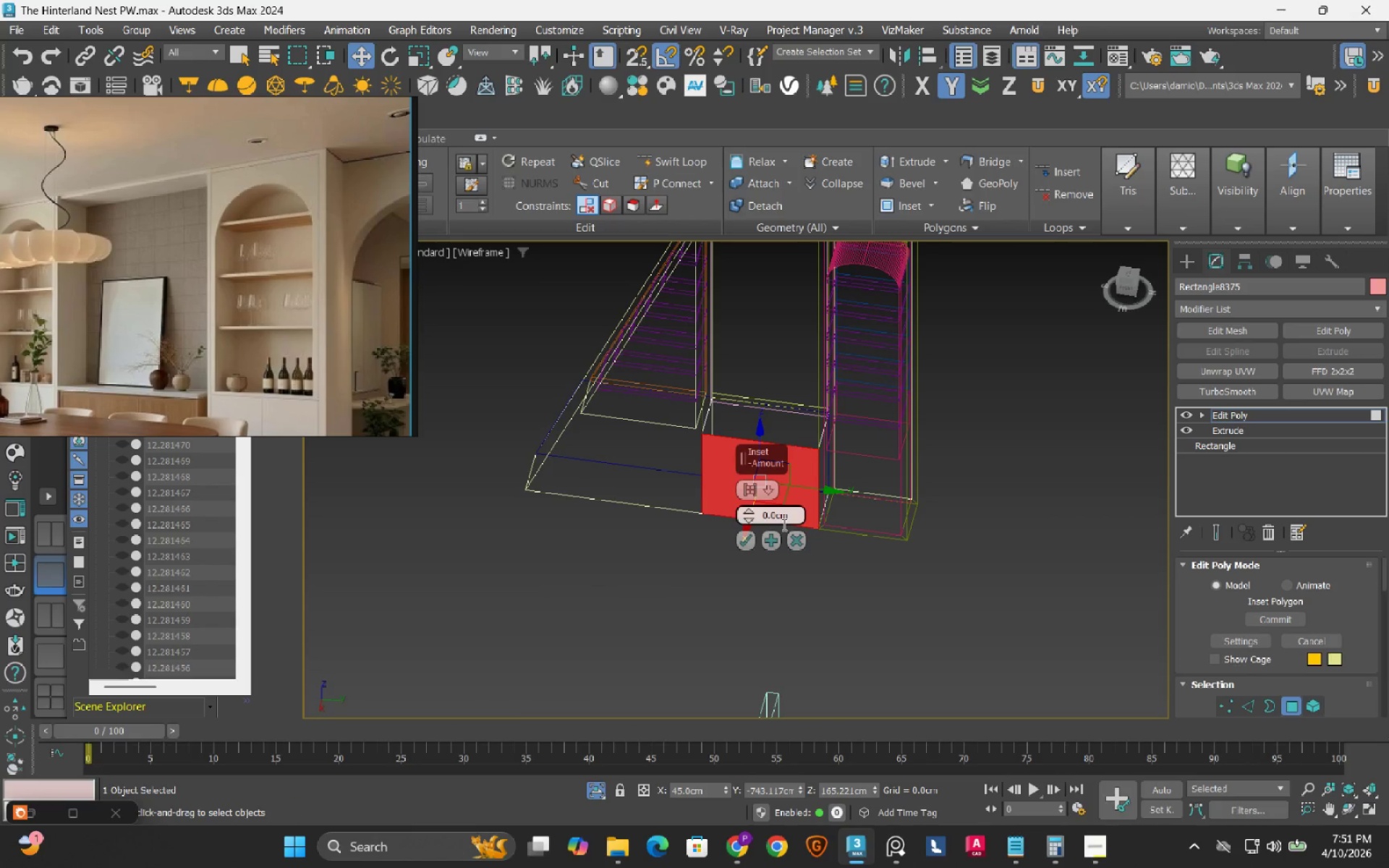 
double_click([783, 524])
 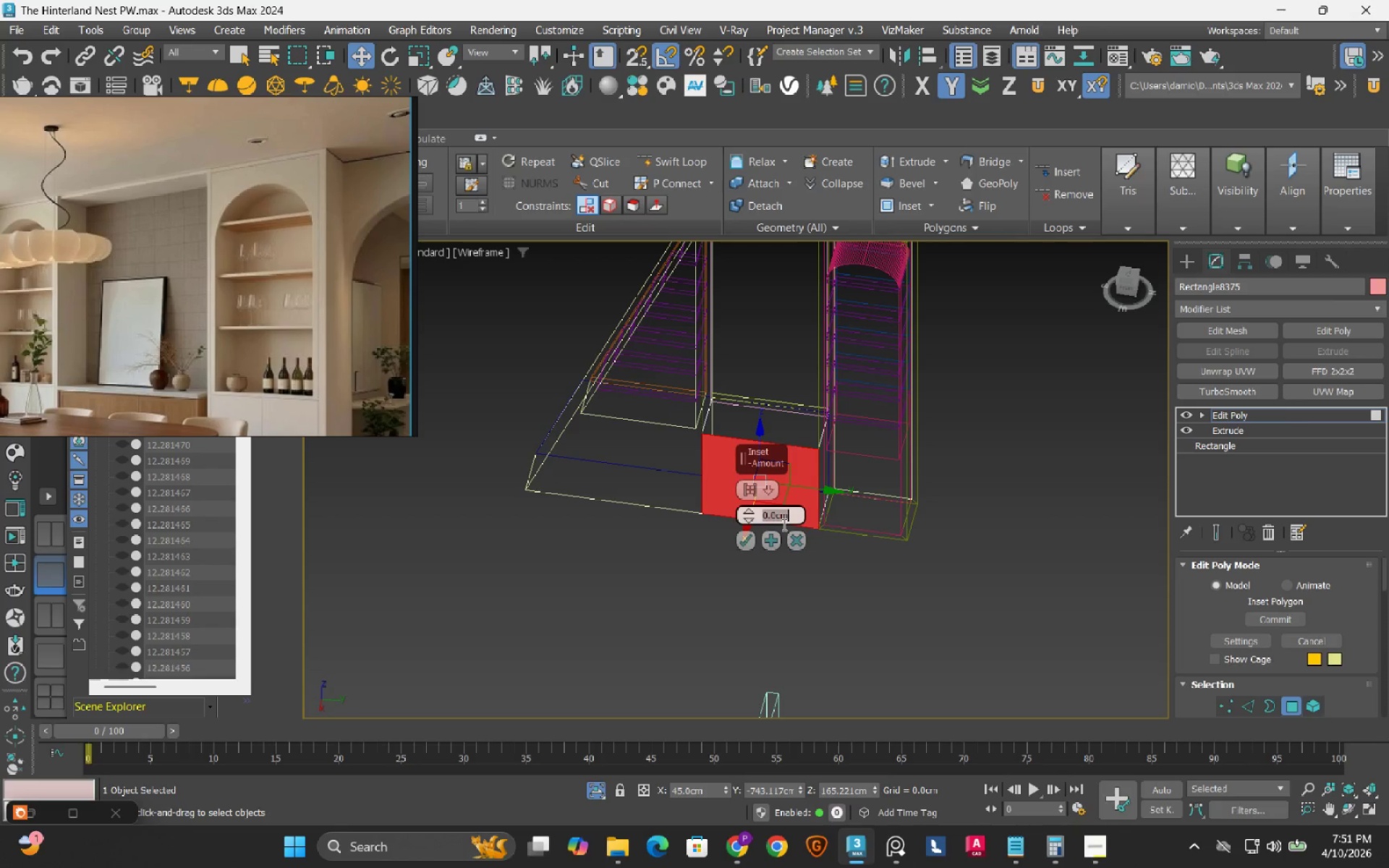 
key(Numpad3)
 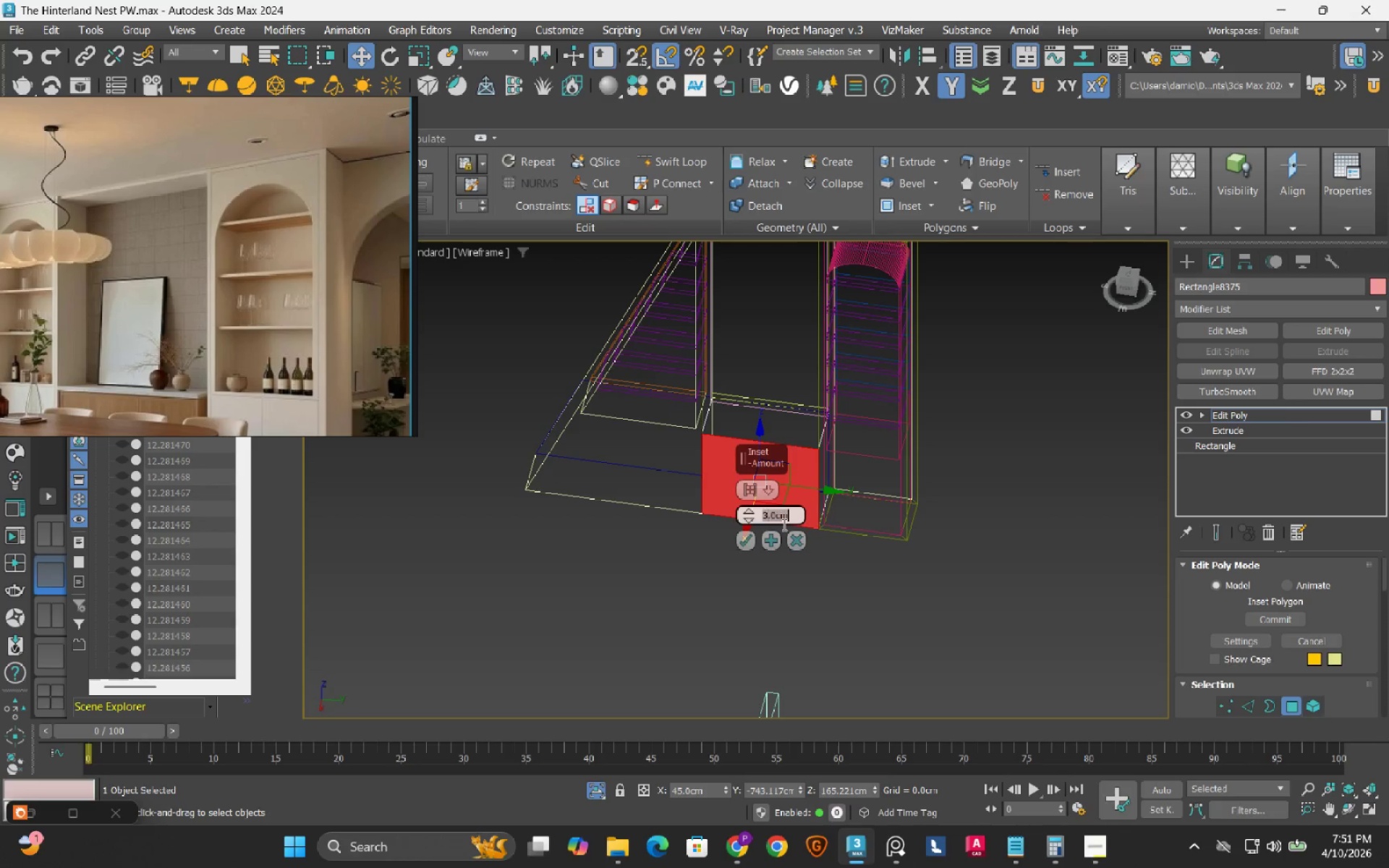 
key(NumpadEnter)
 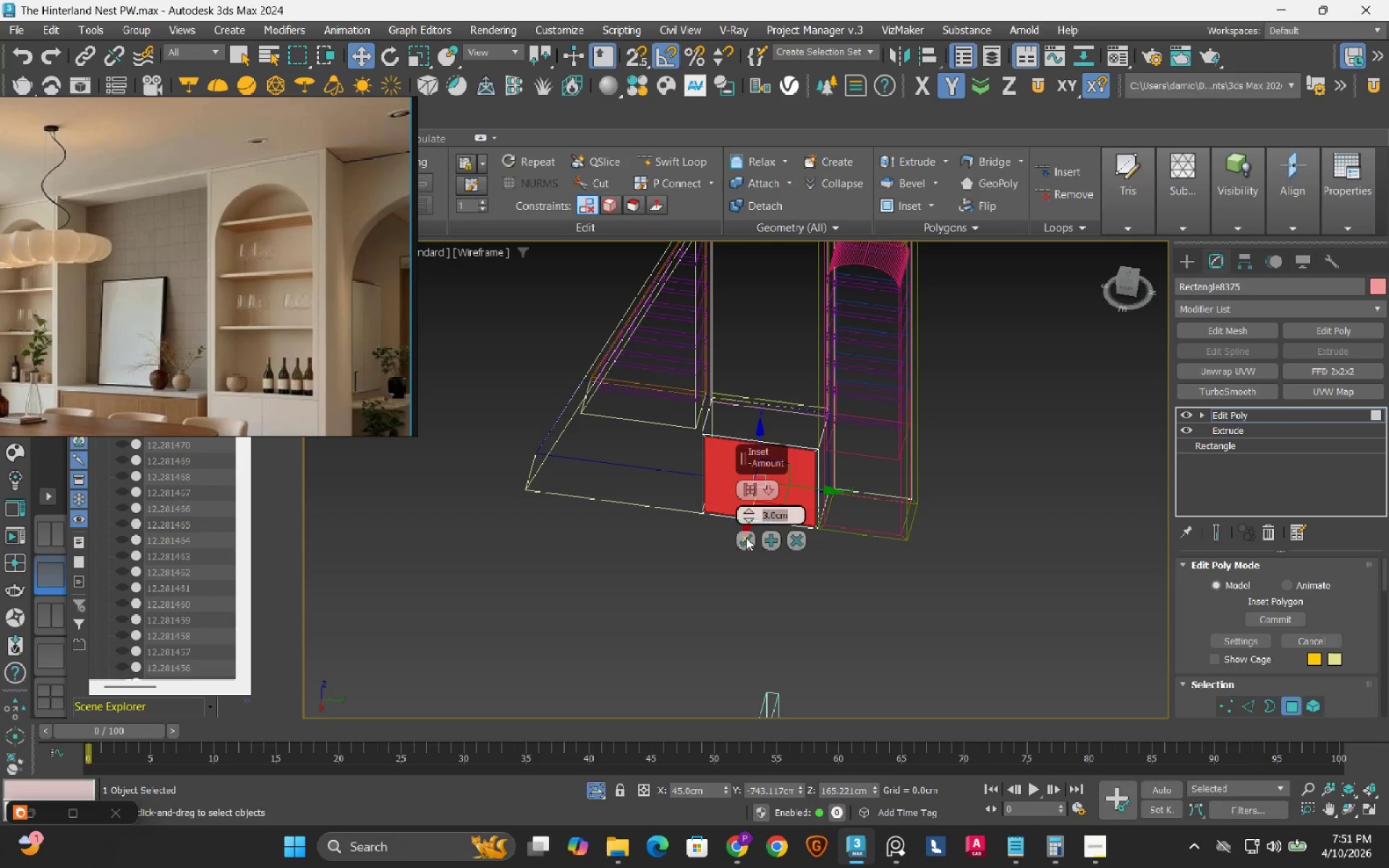 
left_click([746, 537])
 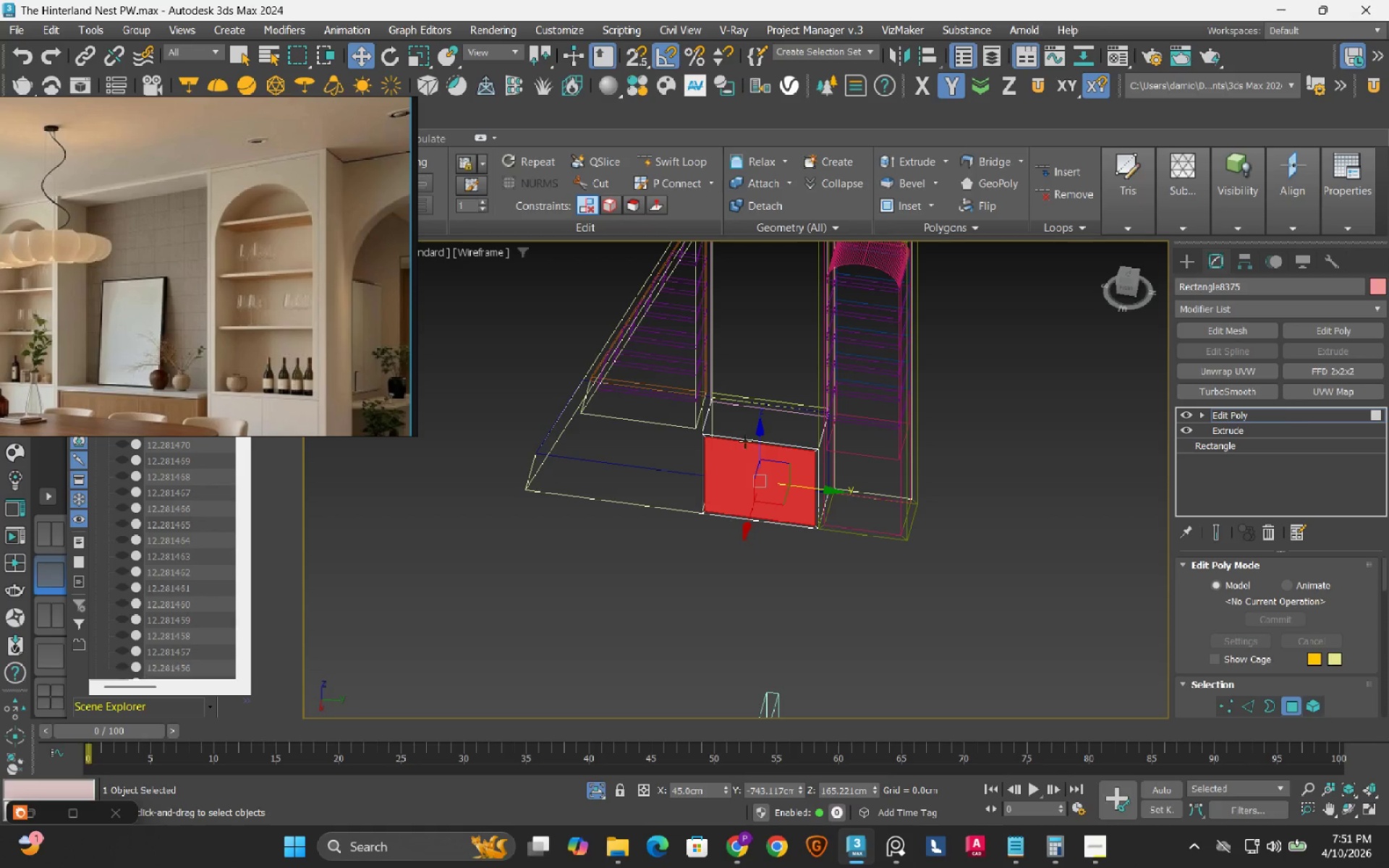 
hold_key(key=AltLeft, duration=0.41)
 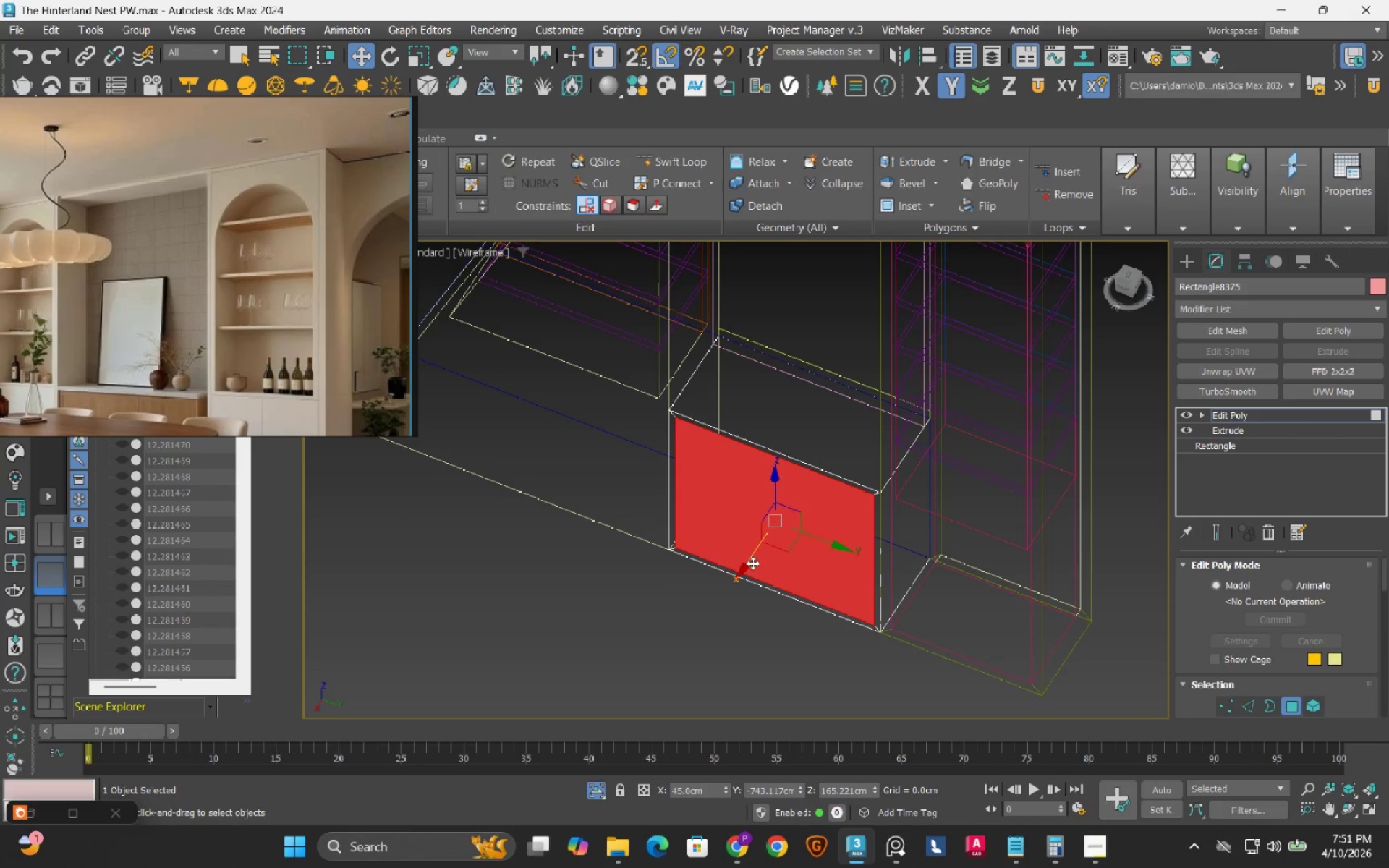 
scroll: coordinate [745, 441], scroll_direction: up, amount: 2.0
 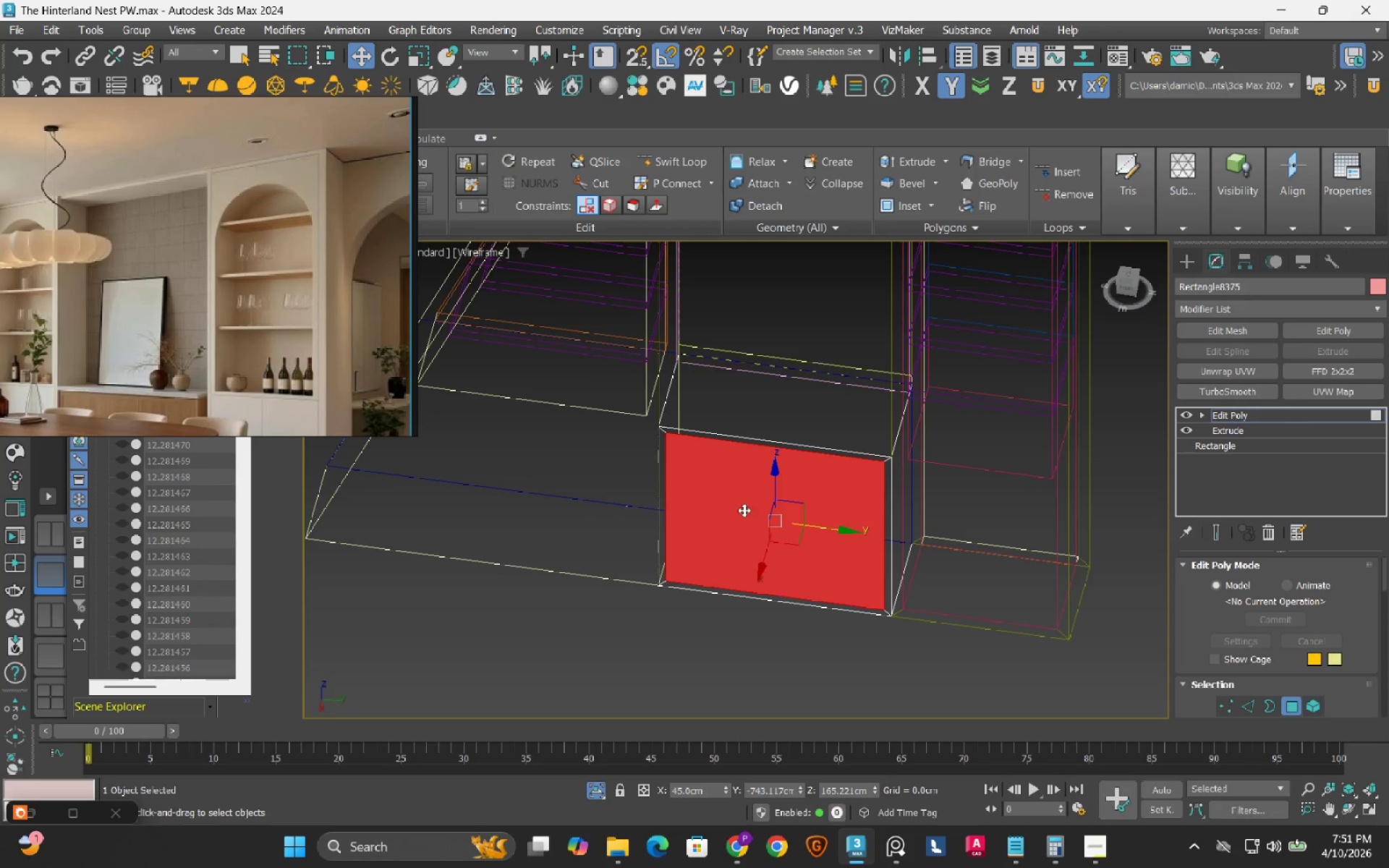 
hold_key(key=ShiftLeft, duration=0.84)
left_click_drag(start_coordinate=[747, 567], to_coordinate=[1023, 387])
 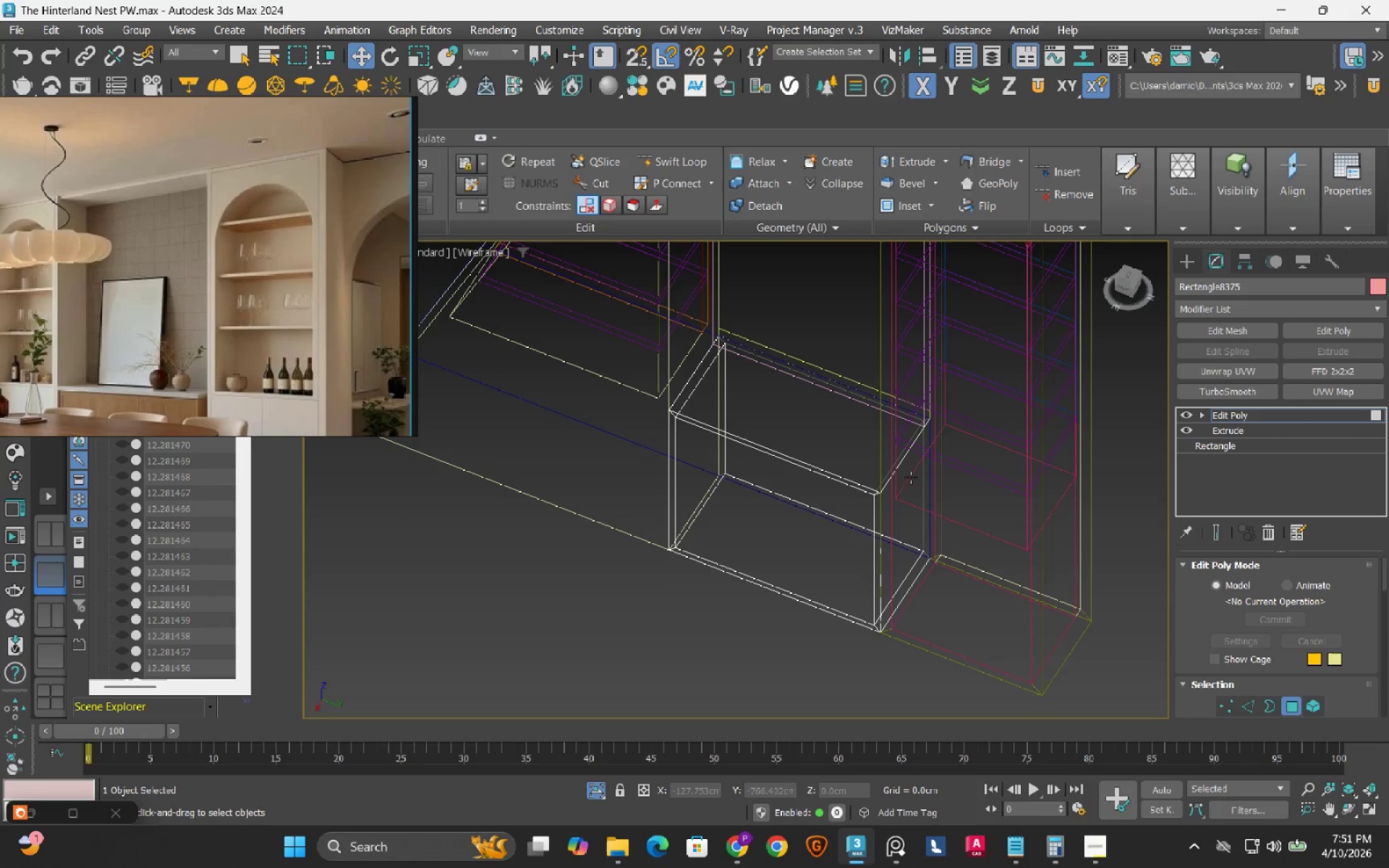 
hold_key(key=ShiftLeft, duration=1.56)
left_click([763, 553])
 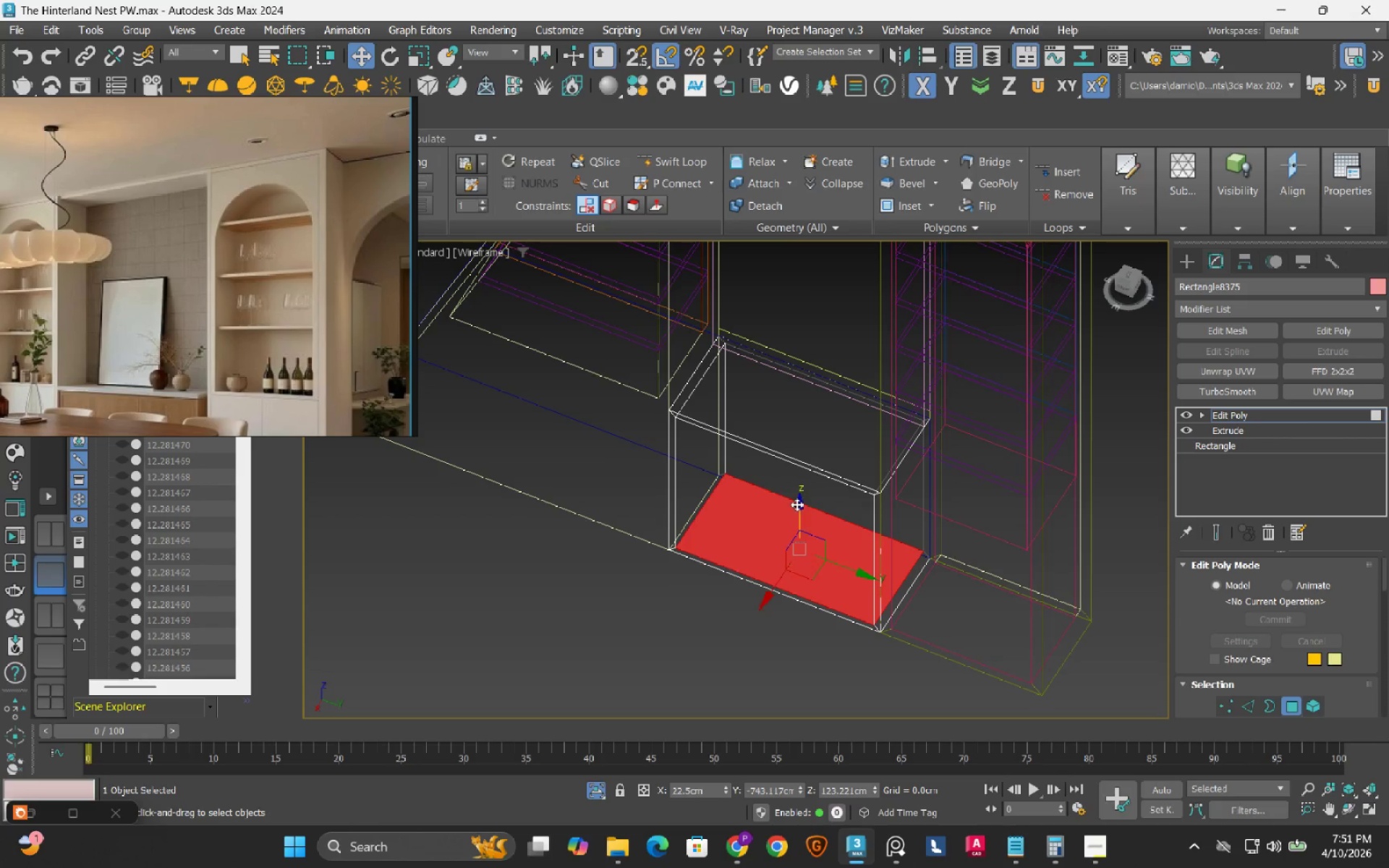 
hold_key(key=ShiftLeft, duration=1.36)
 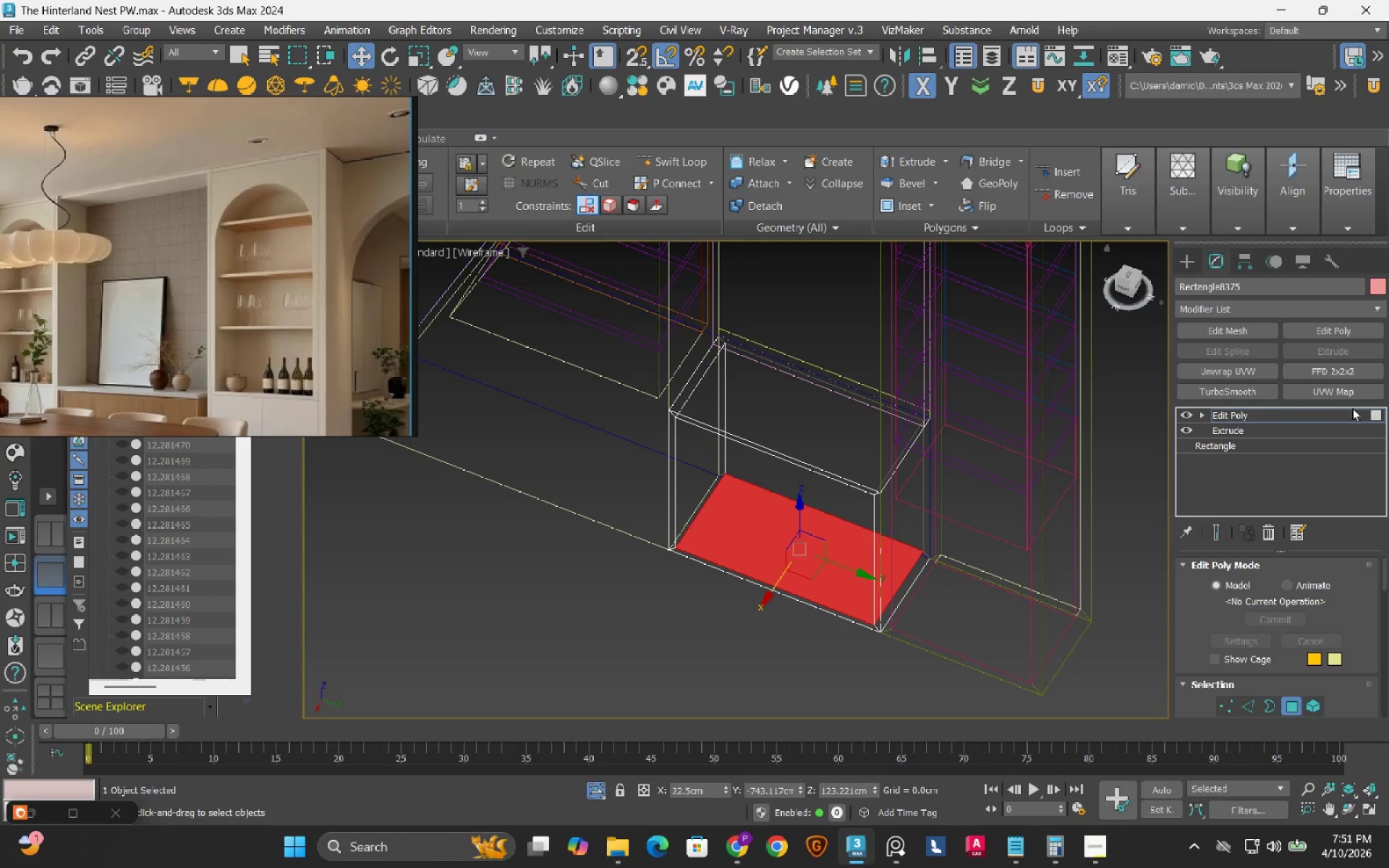 
left_click([1372, 417])
 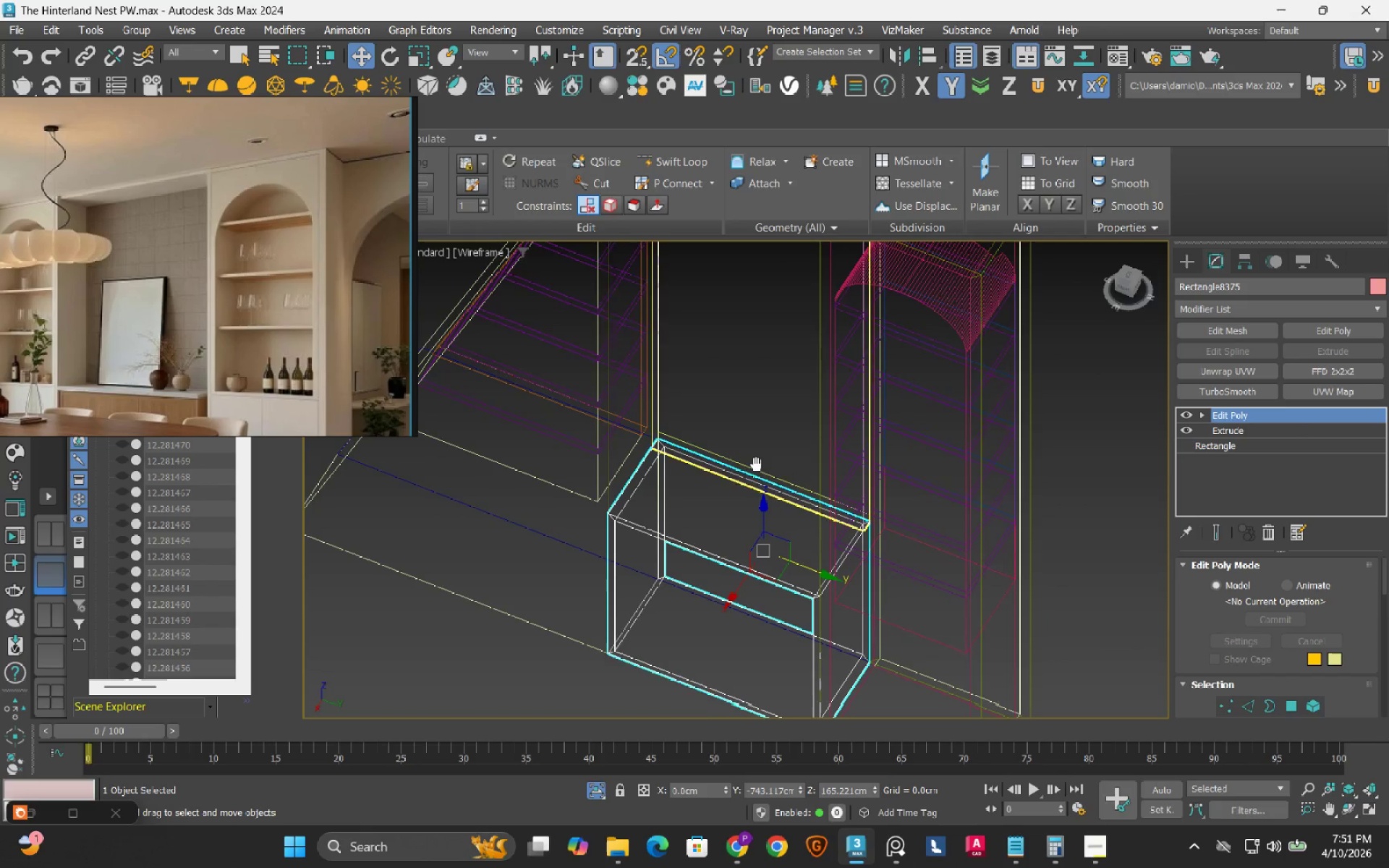 
key(F3)
 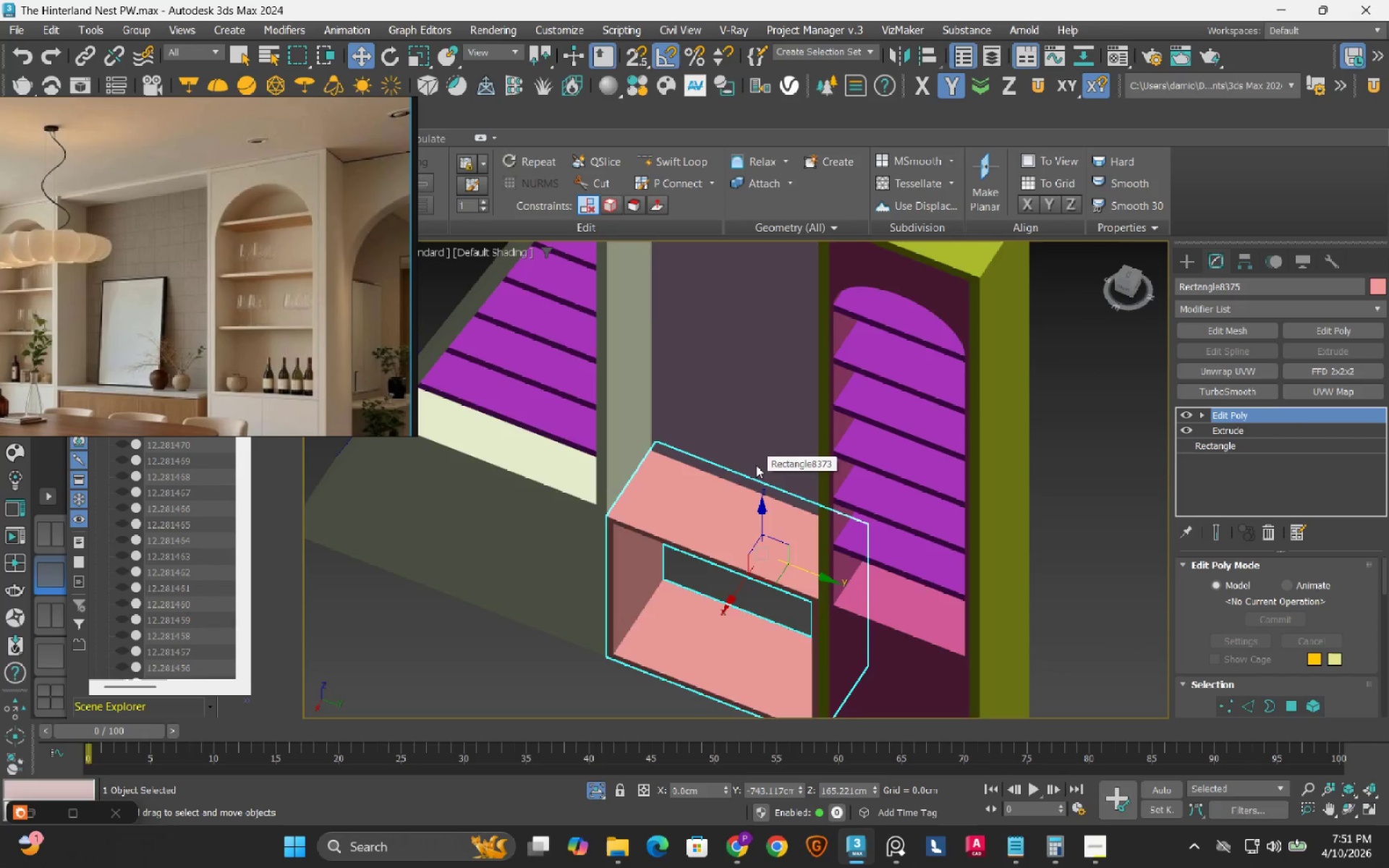 
scroll: coordinate [756, 465], scroll_direction: down, amount: 2.0
 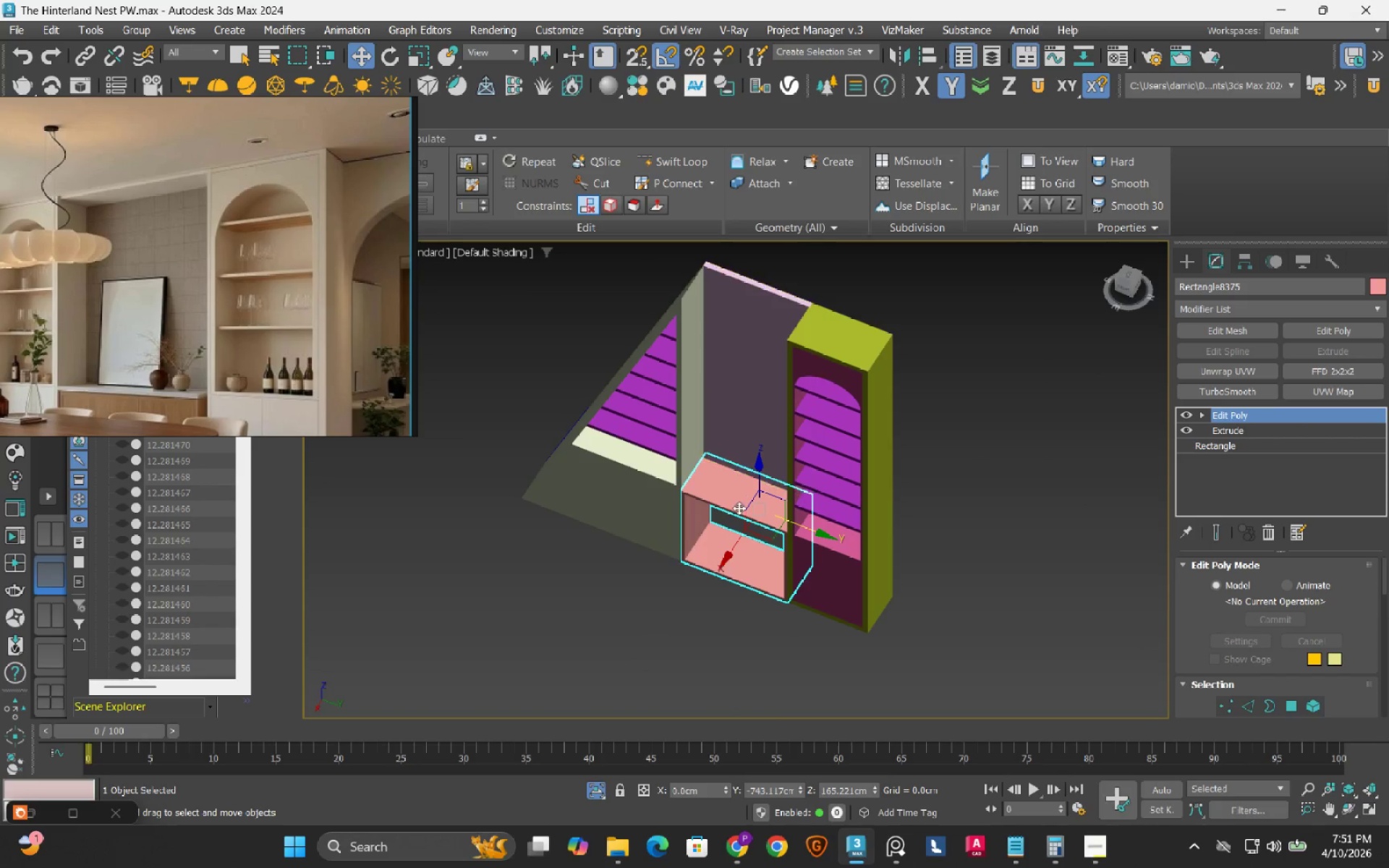 
scroll: coordinate [739, 500], scroll_direction: up, amount: 2.0
 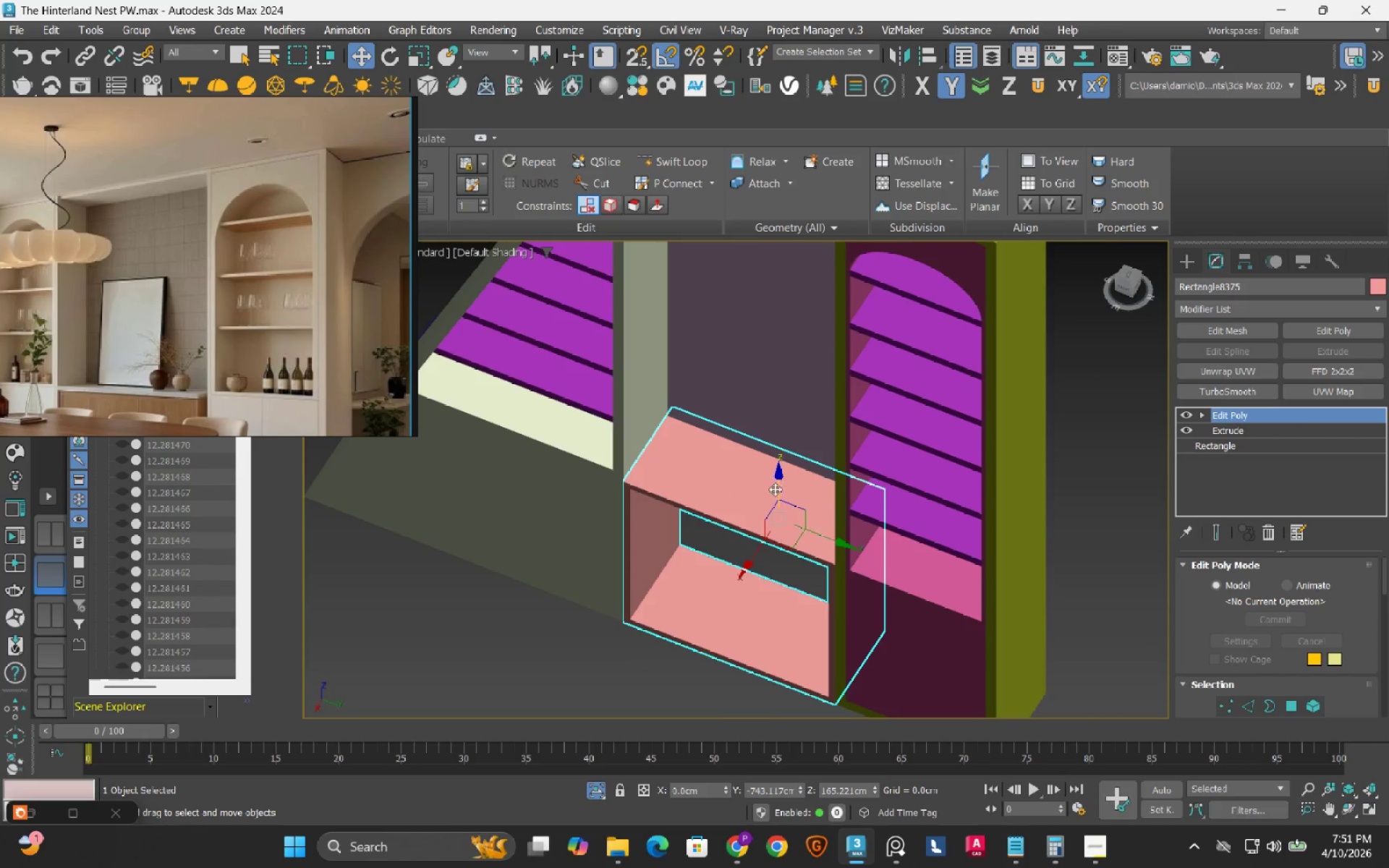 
hold_key(key=AltLeft, duration=1.5)
 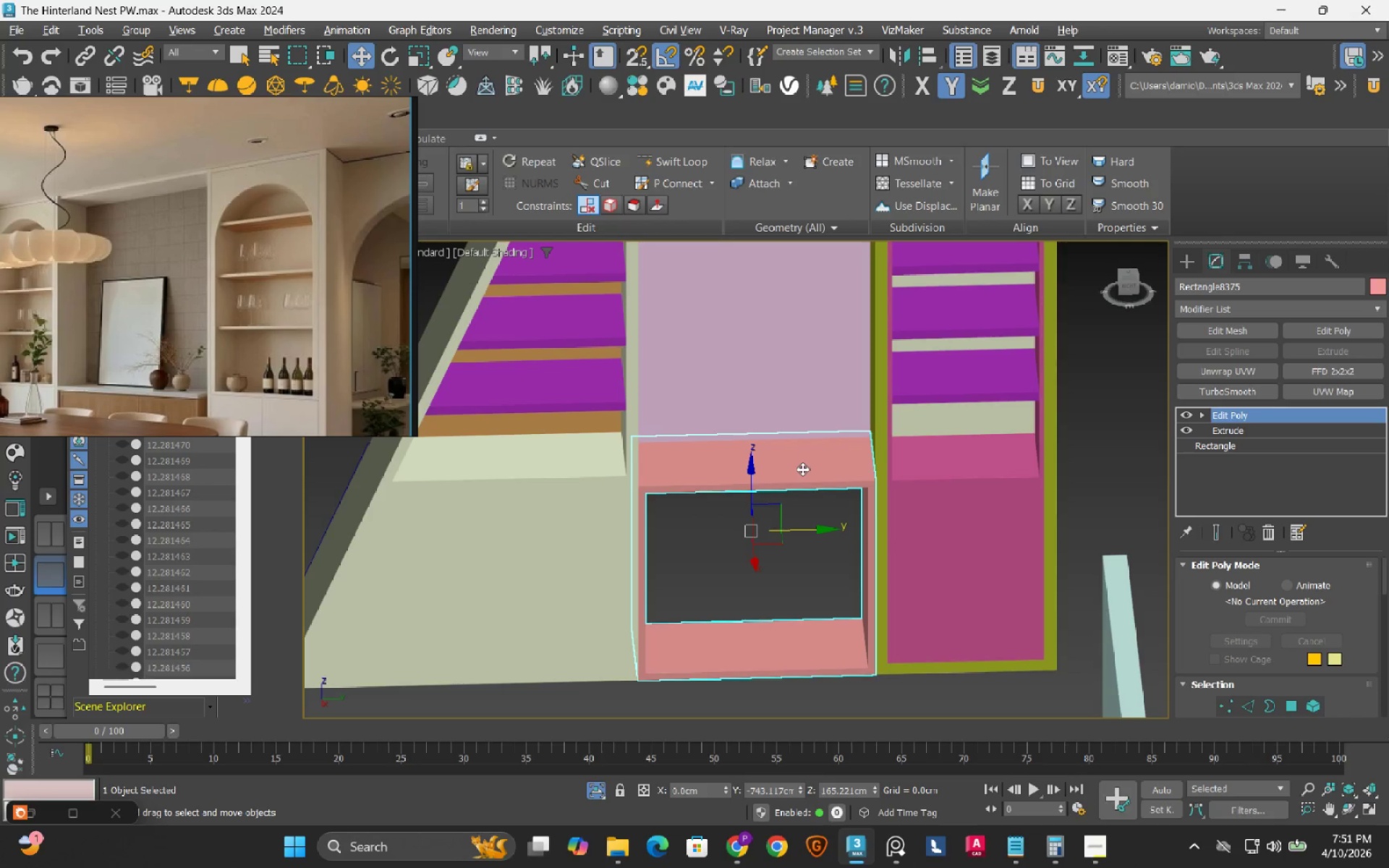 
key(Alt+AltLeft)
 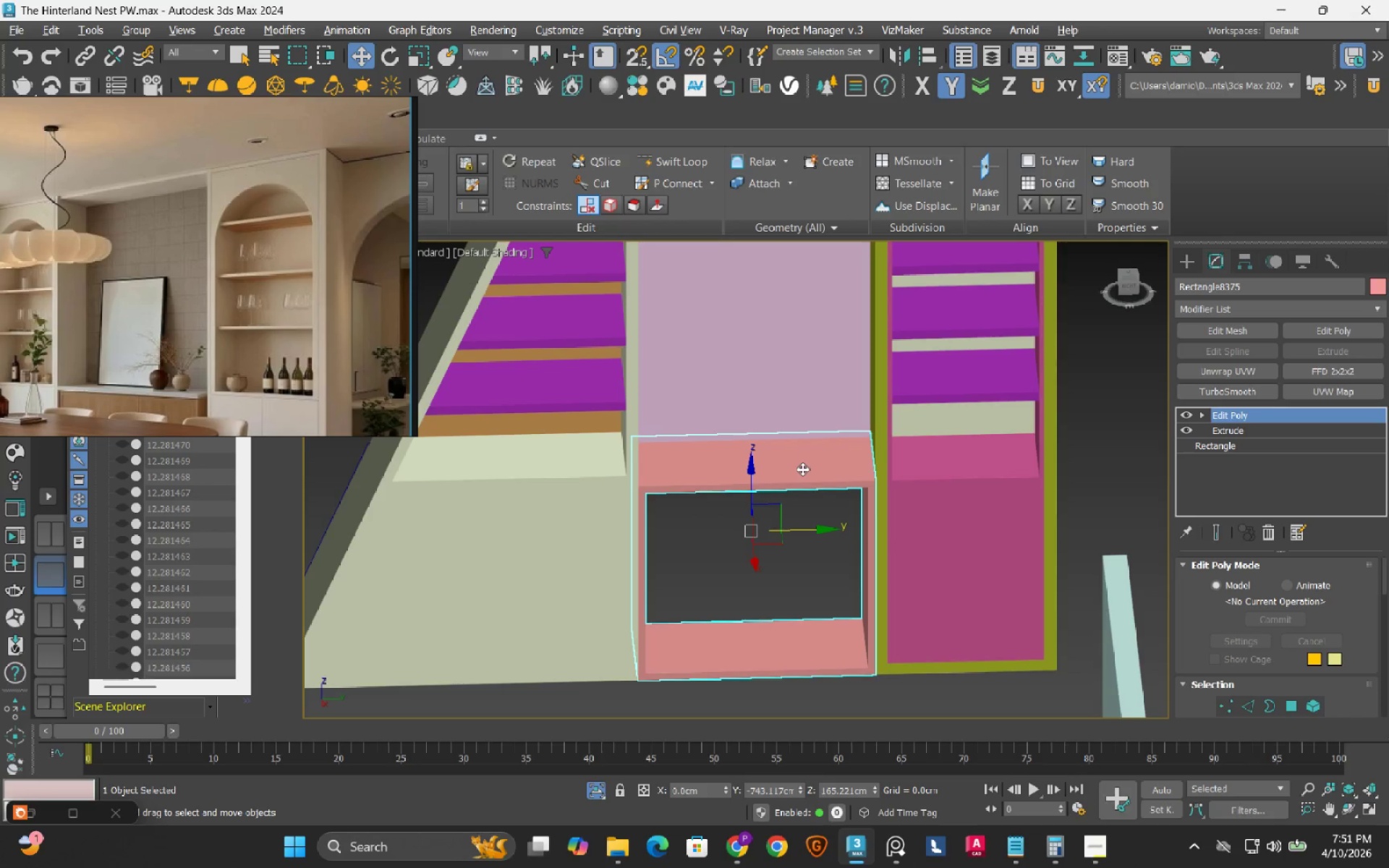 
key(Alt+AltLeft)
 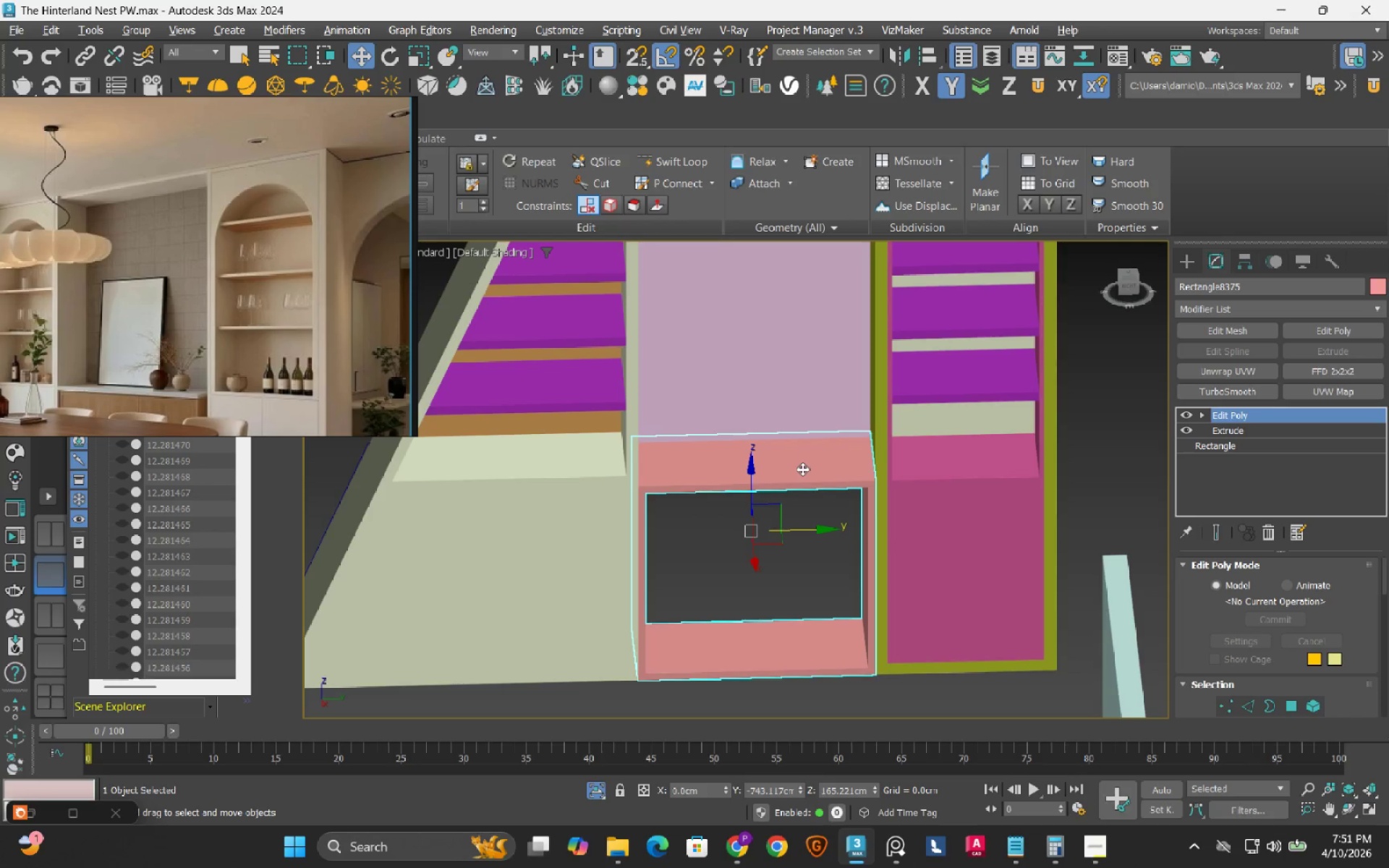 
key(Alt+AltLeft)
 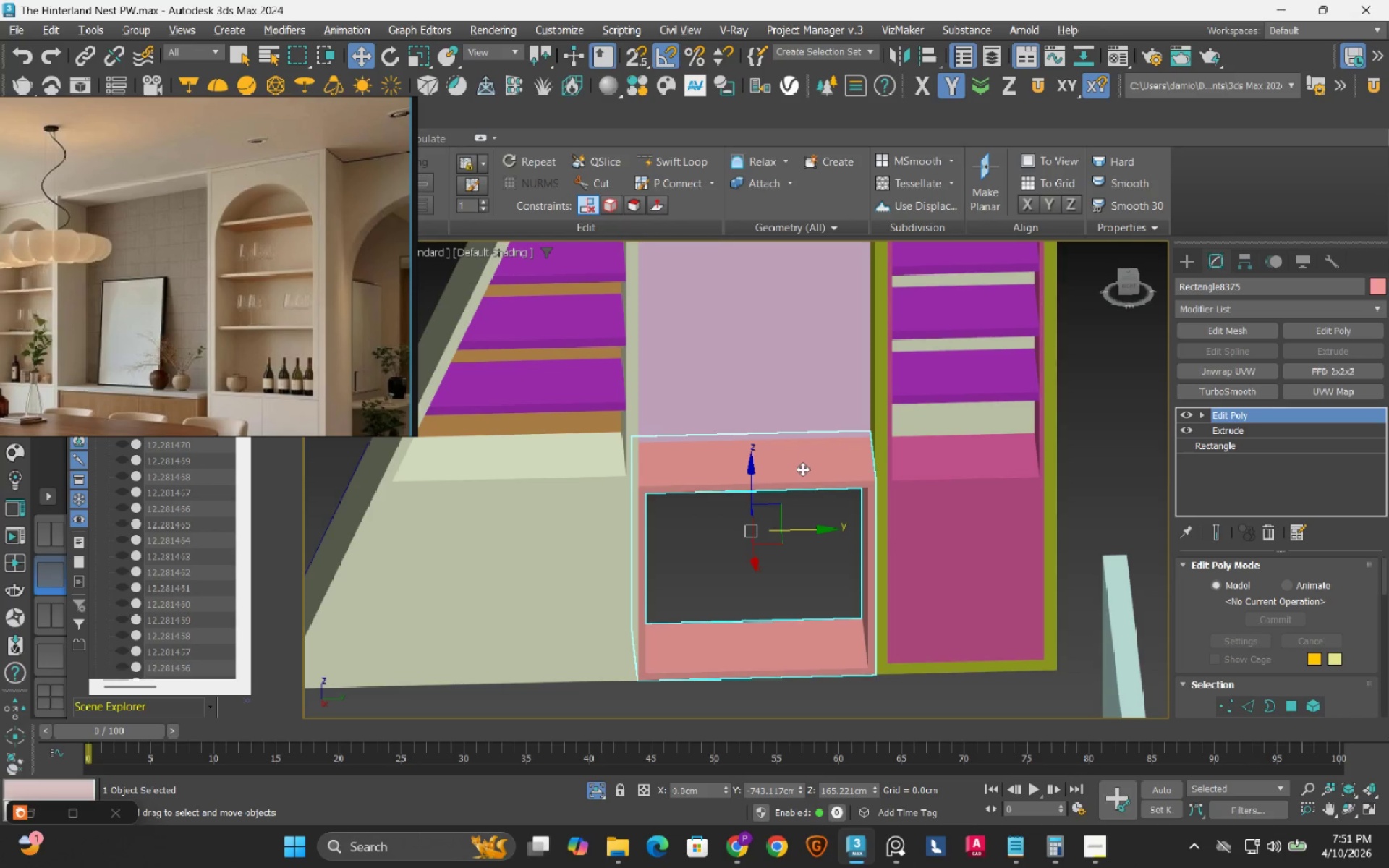 
key(Alt+AltLeft)
 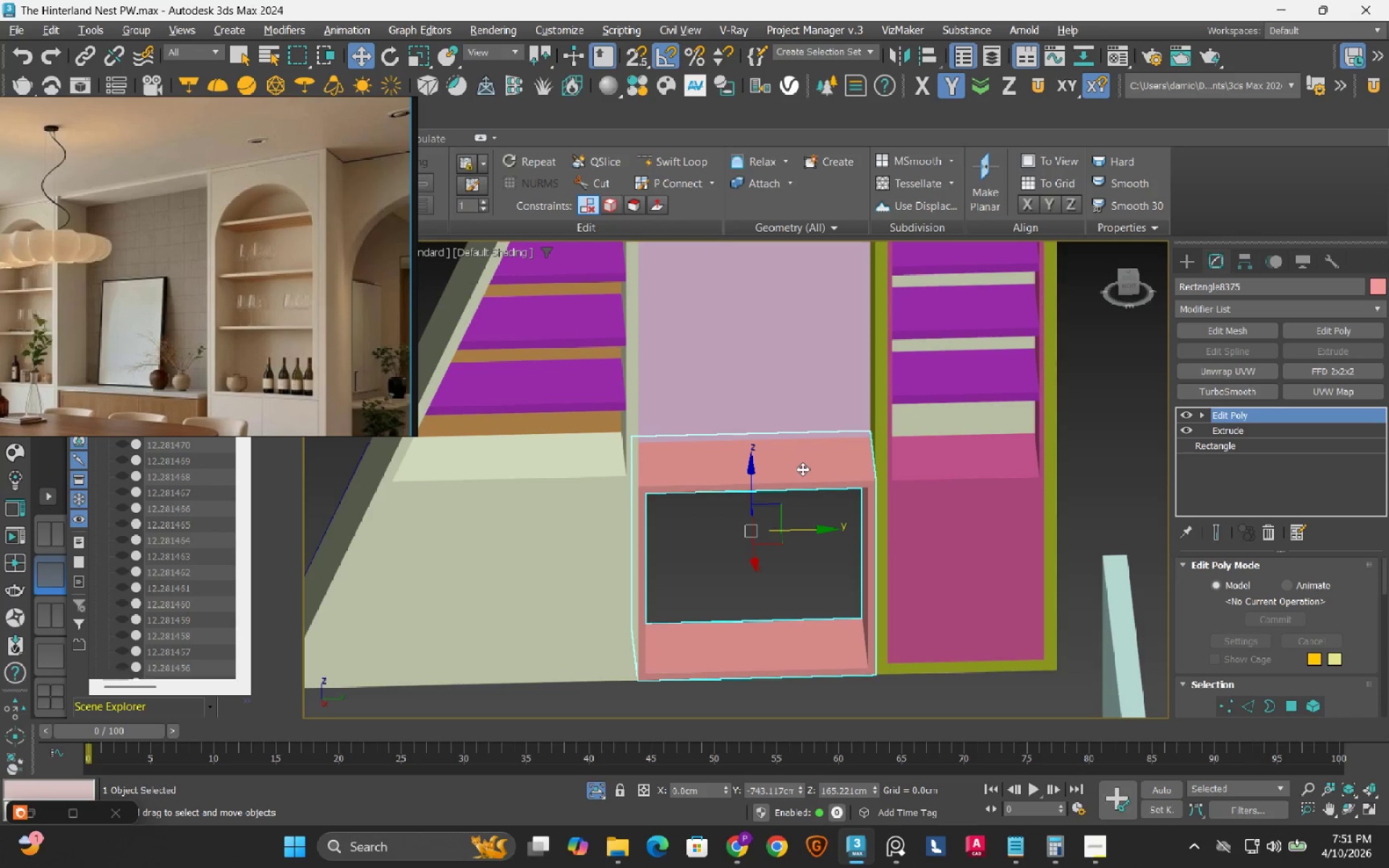 
key(Alt+AltLeft)
 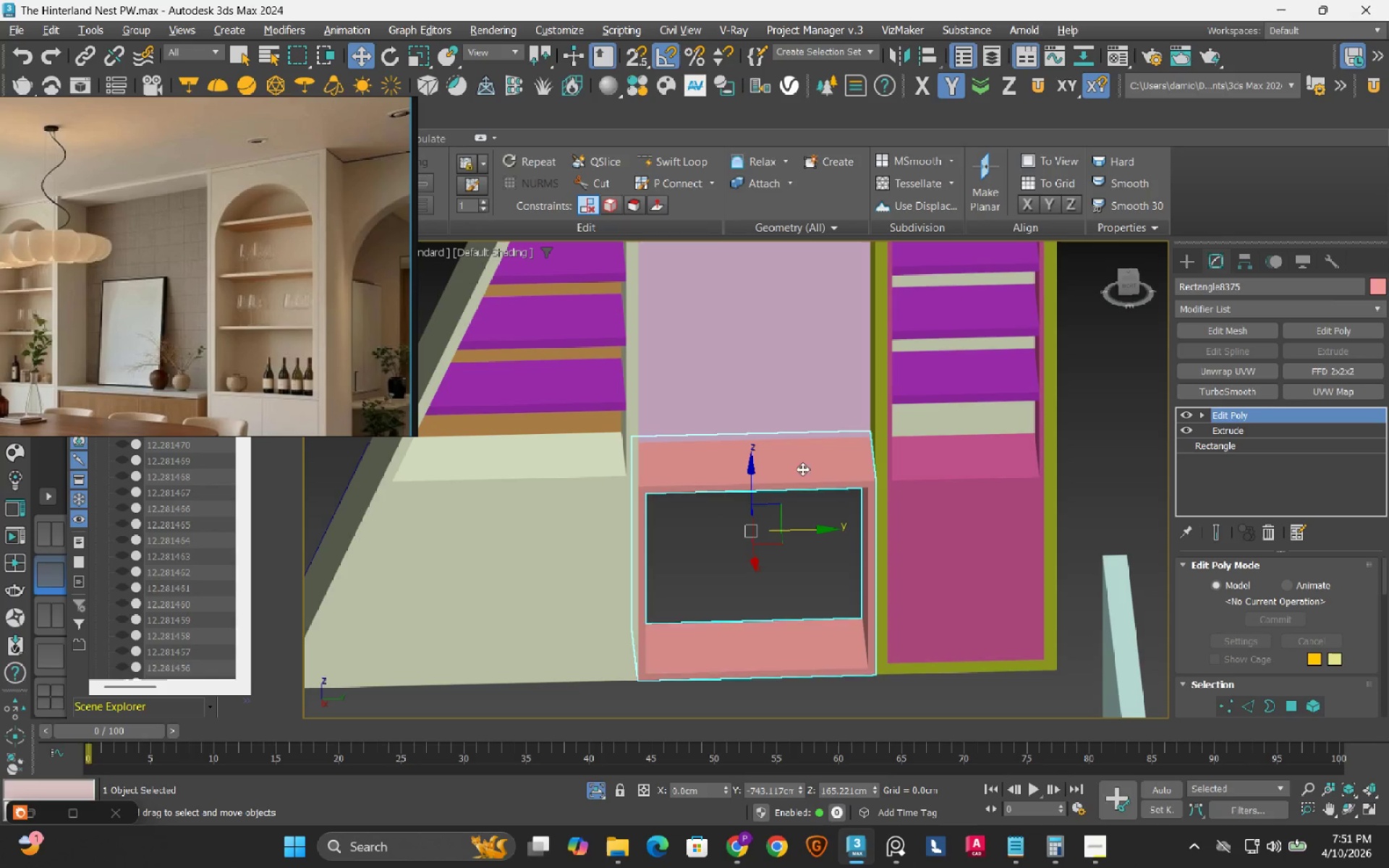 
key(Alt+AltLeft)
 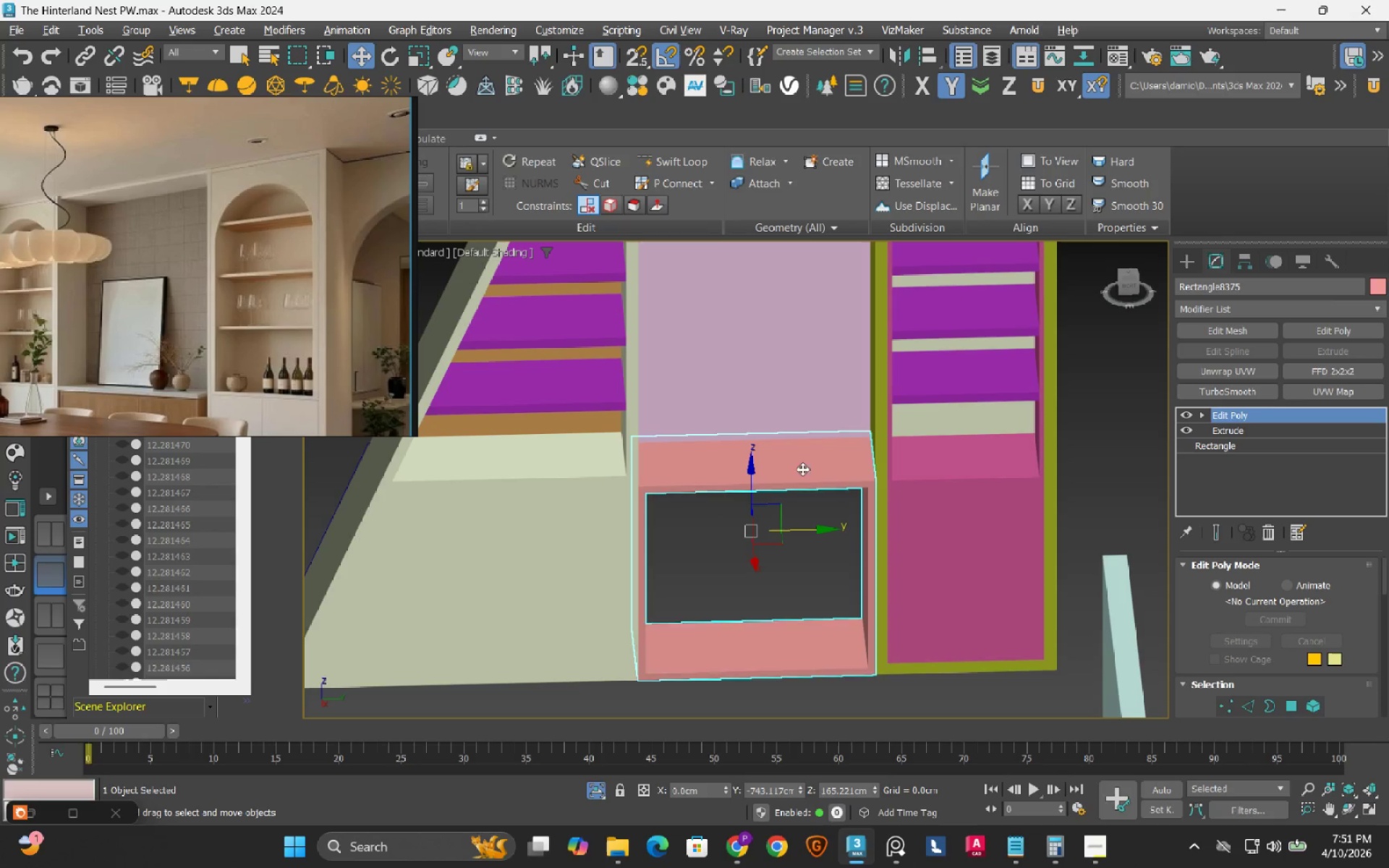 
key(Alt+AltLeft)
 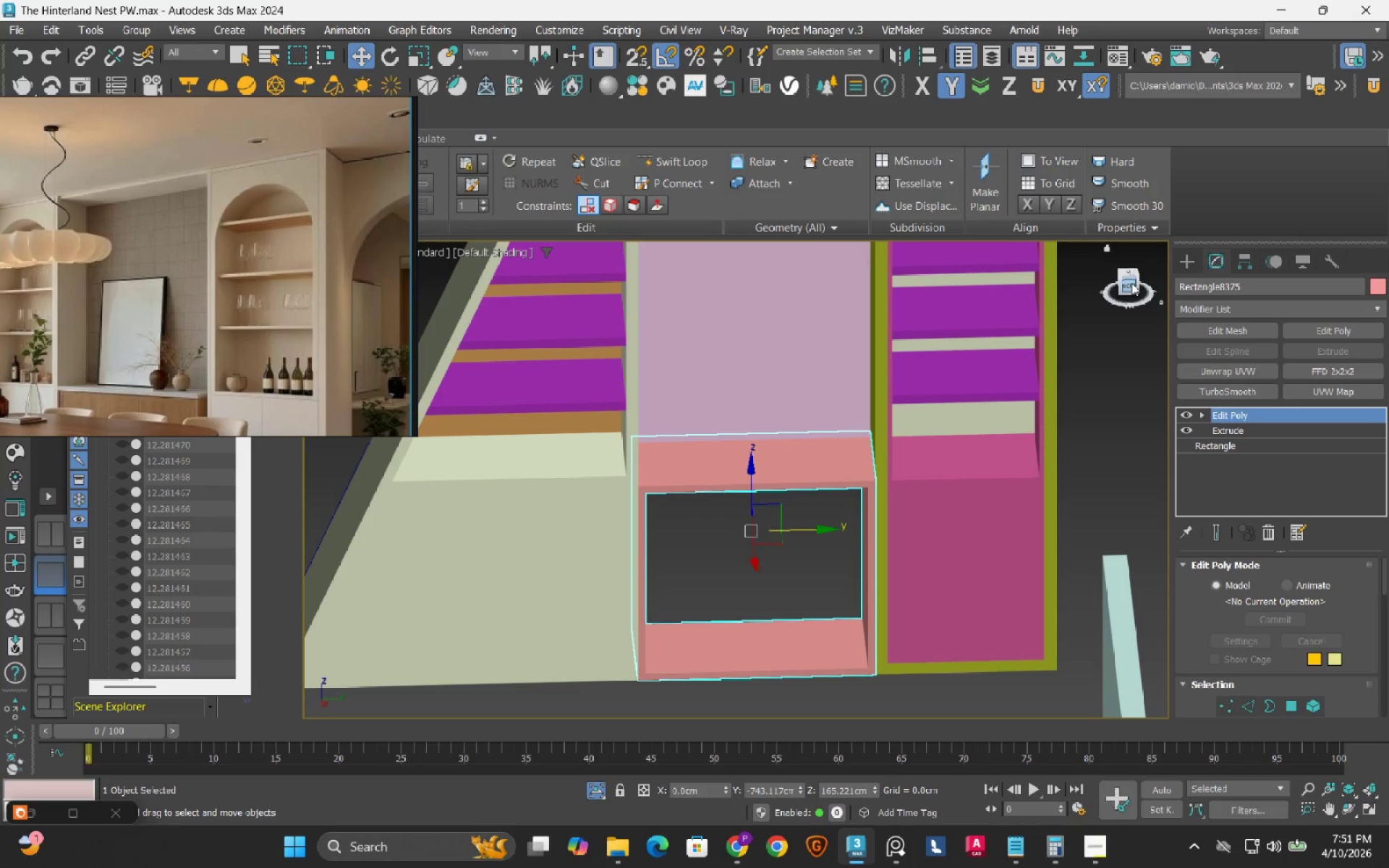 
left_click([1131, 284])
 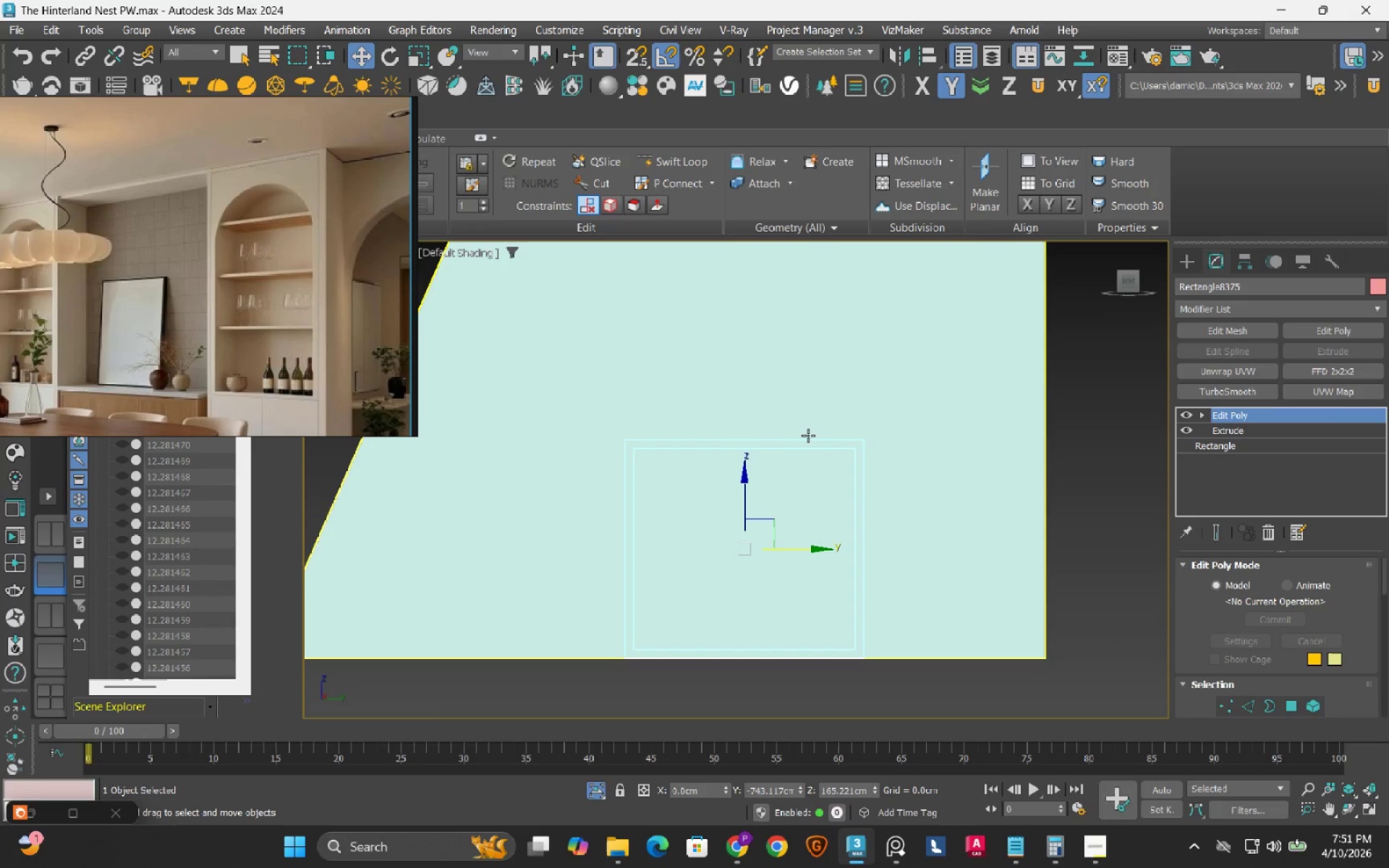 
key(F3)
 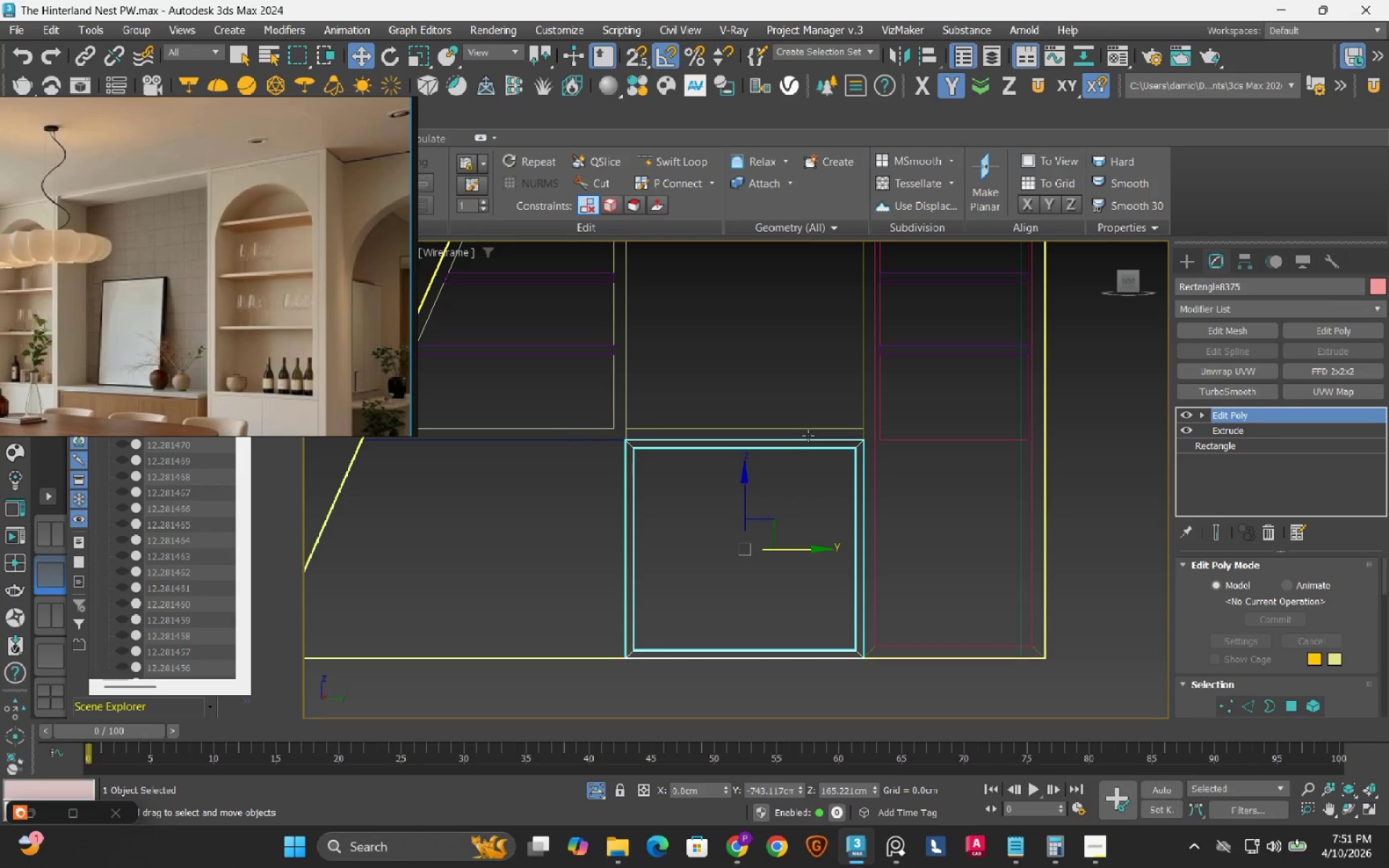 
scroll: coordinate [690, 412], scroll_direction: up, amount: 2.0
 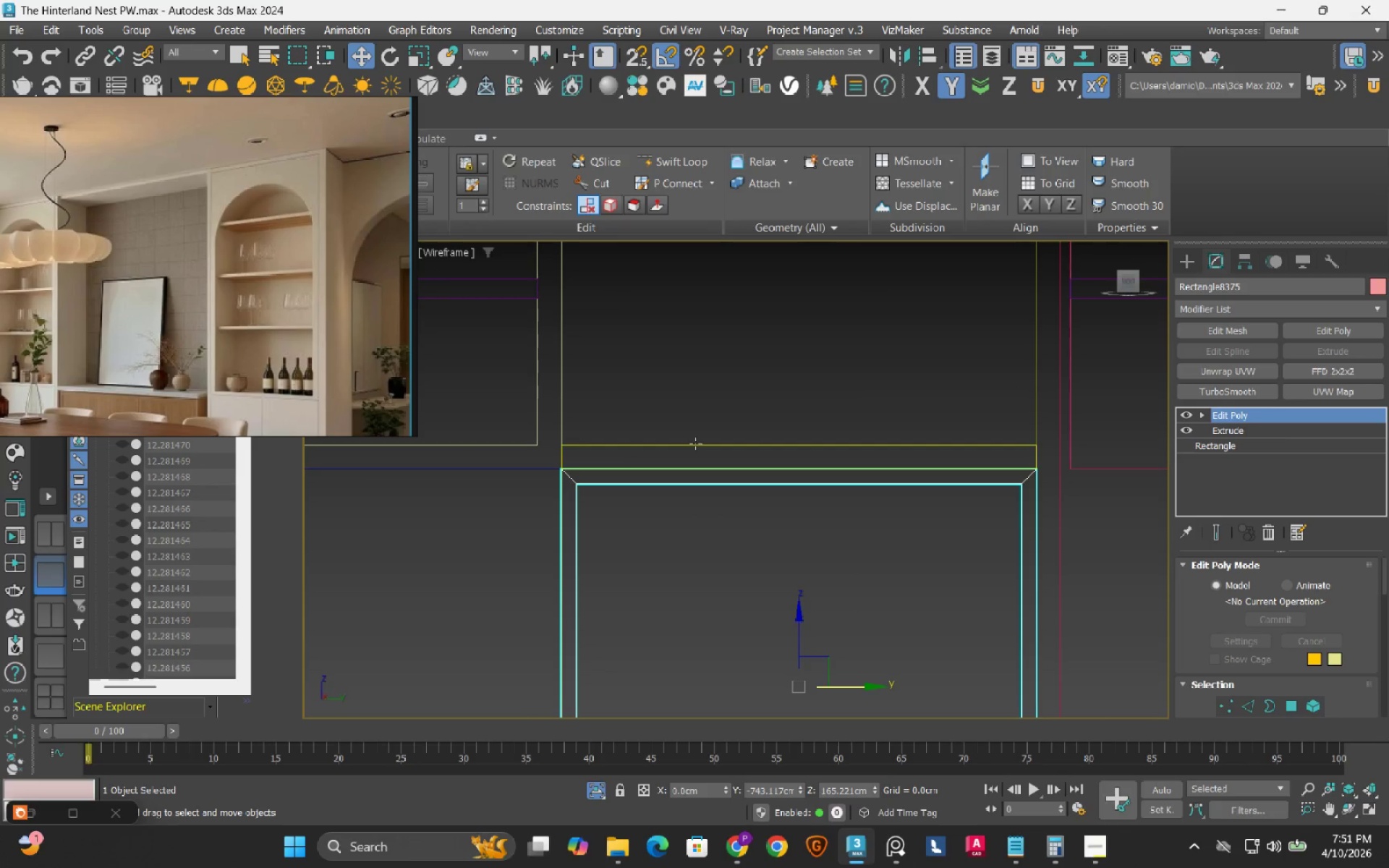 
left_click([695, 443])
 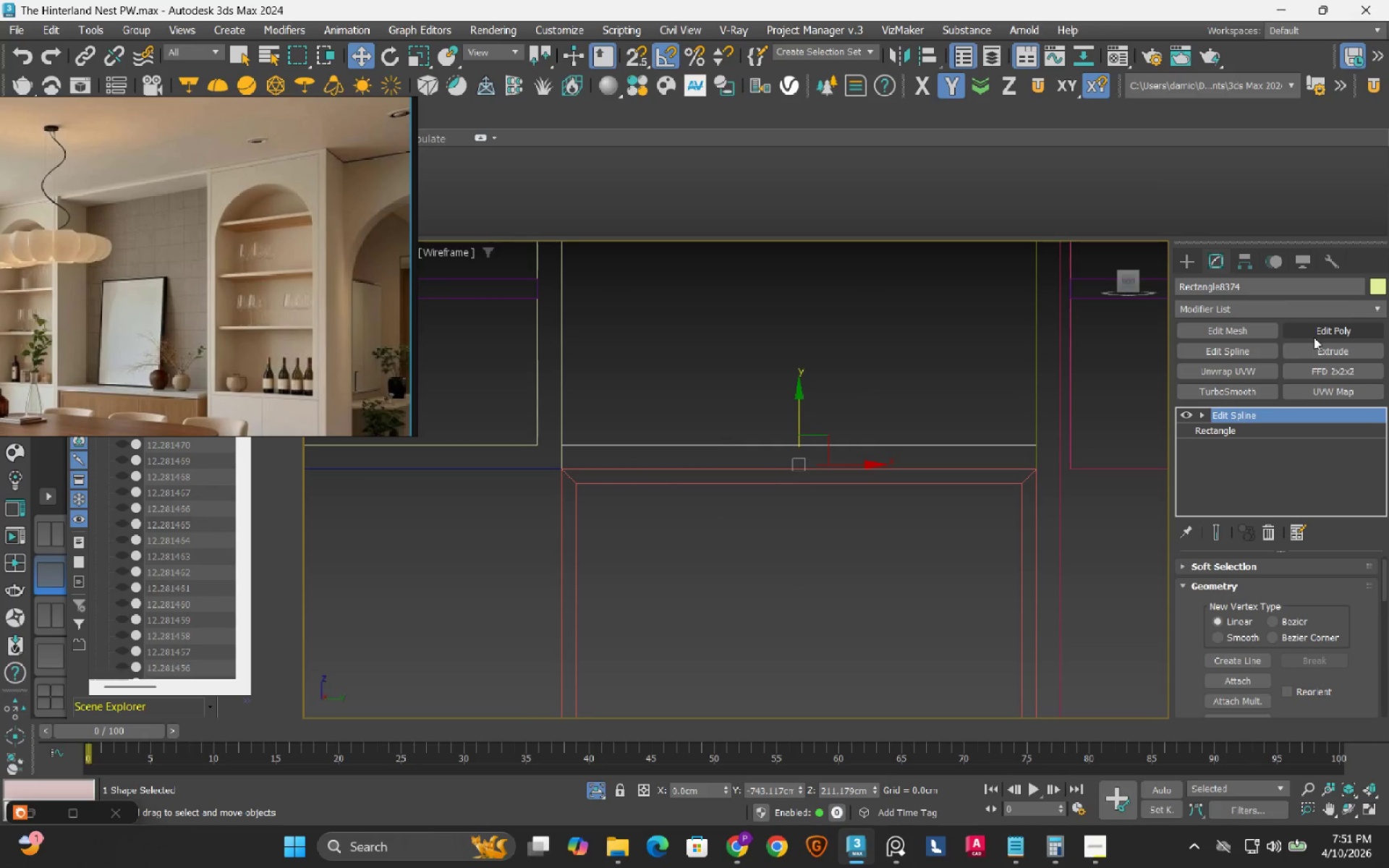 
left_click([1317, 352])
 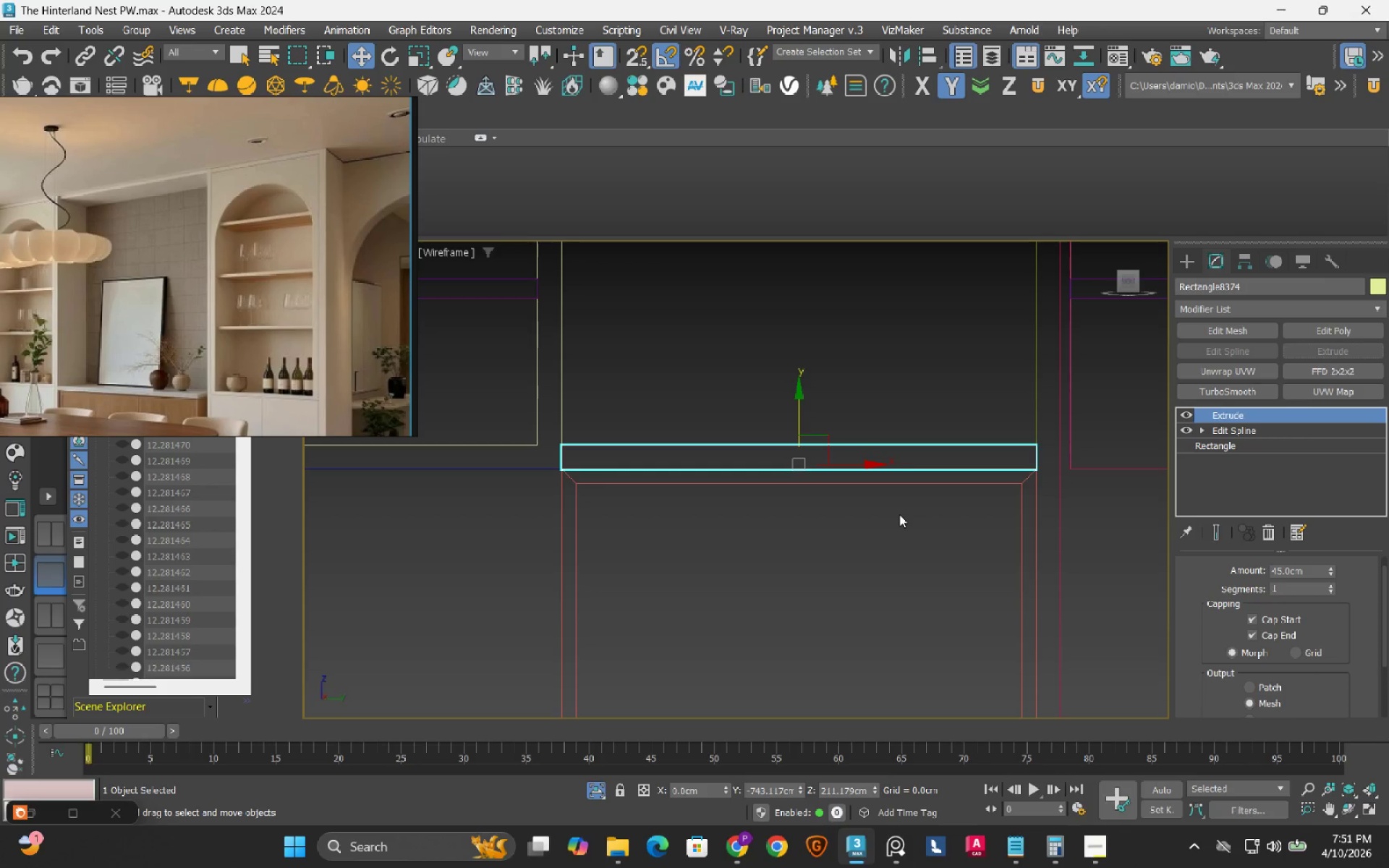 
wait(8.7)
 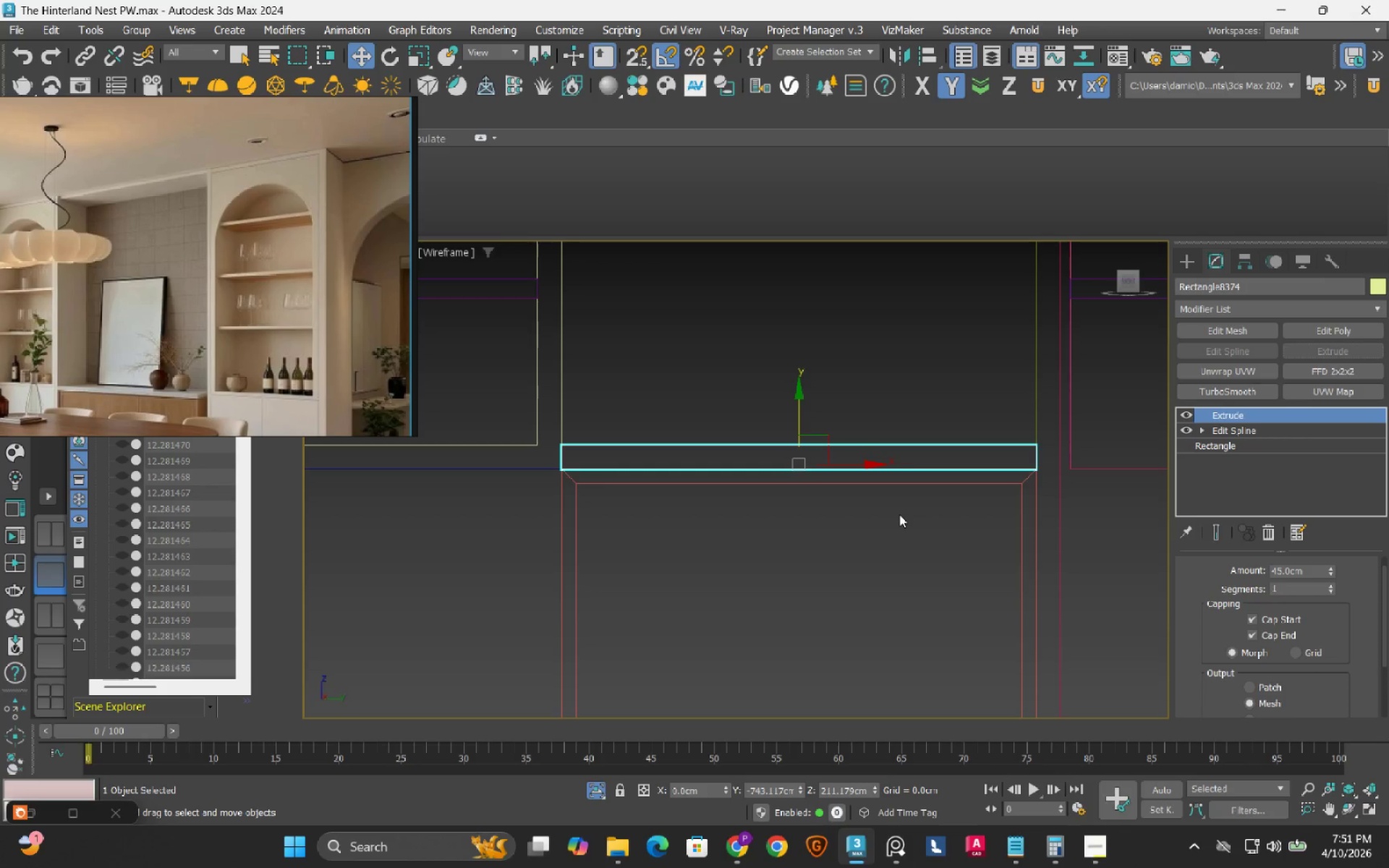 
scroll: coordinate [726, 430], scroll_direction: down, amount: 1.0
 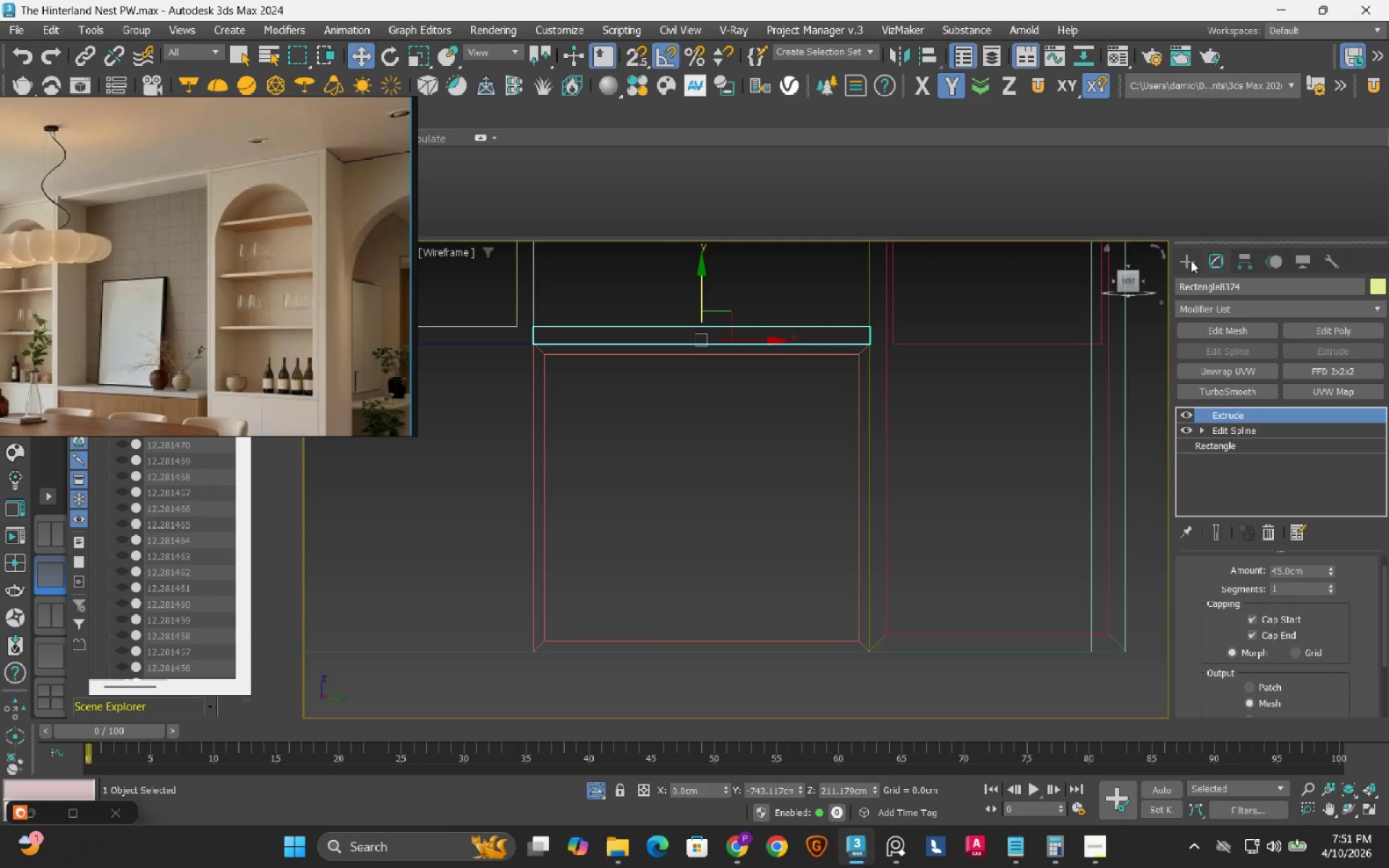 
left_click([1191, 260])
 